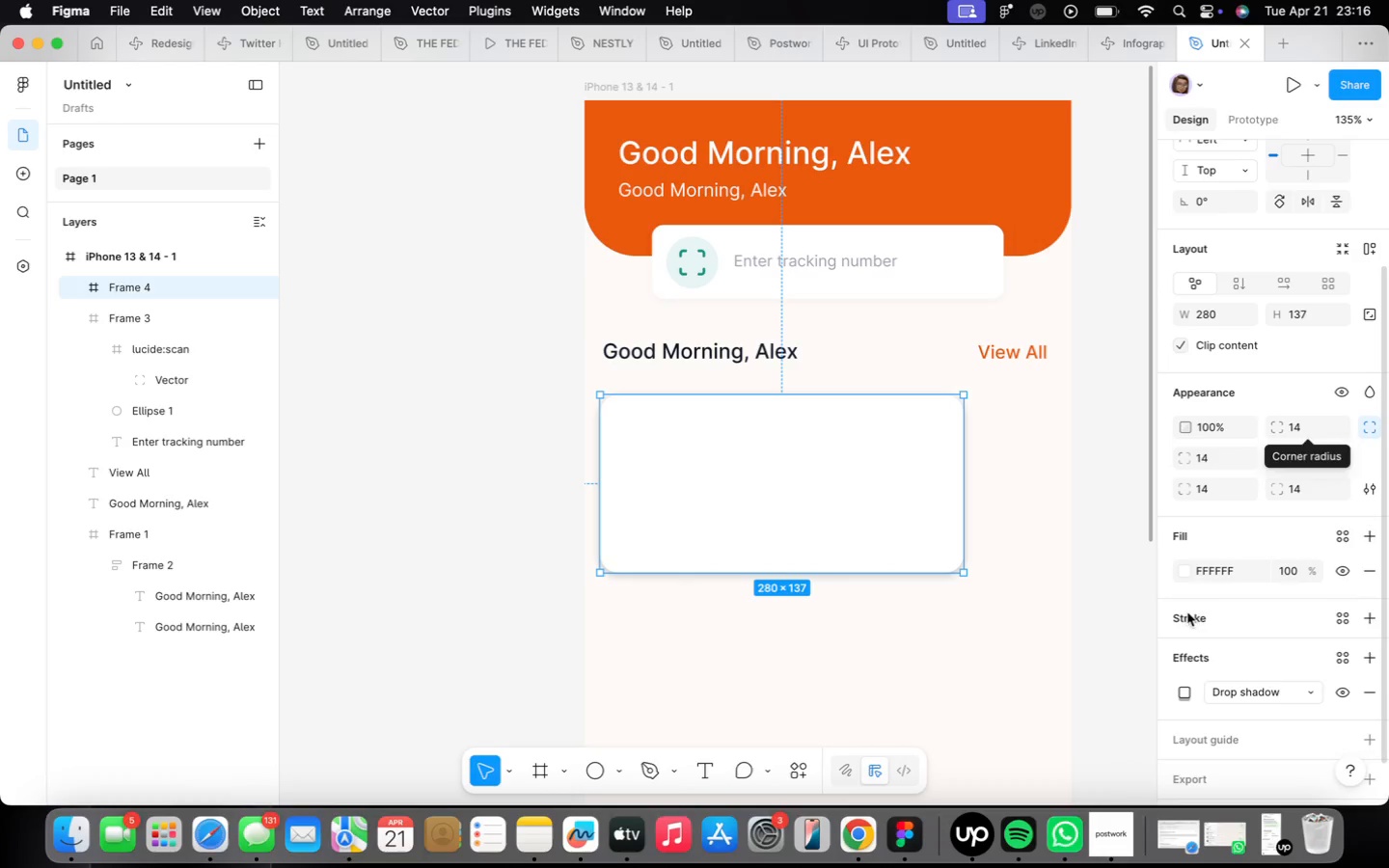 
left_click([1186, 699])
 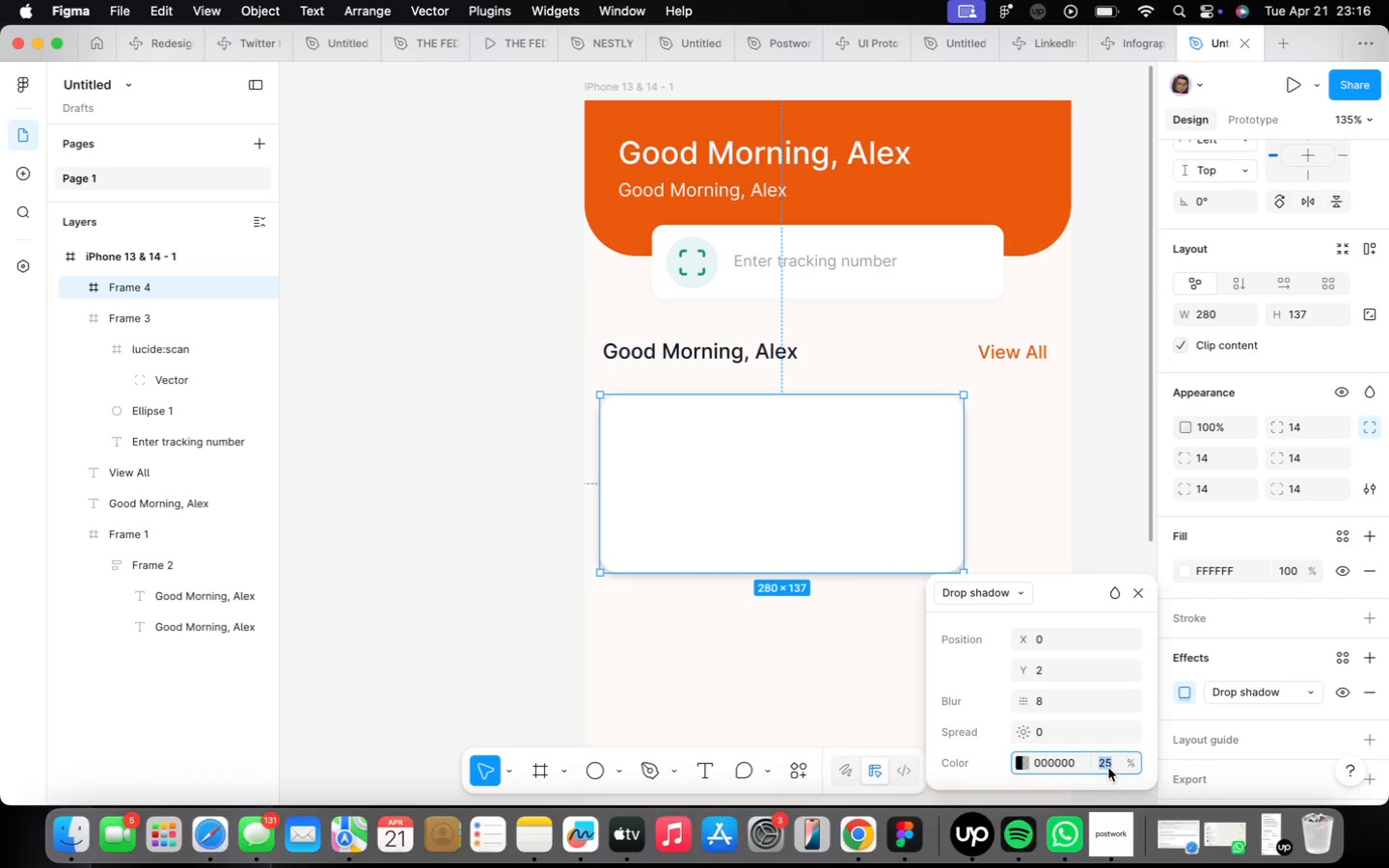 
key(4)
 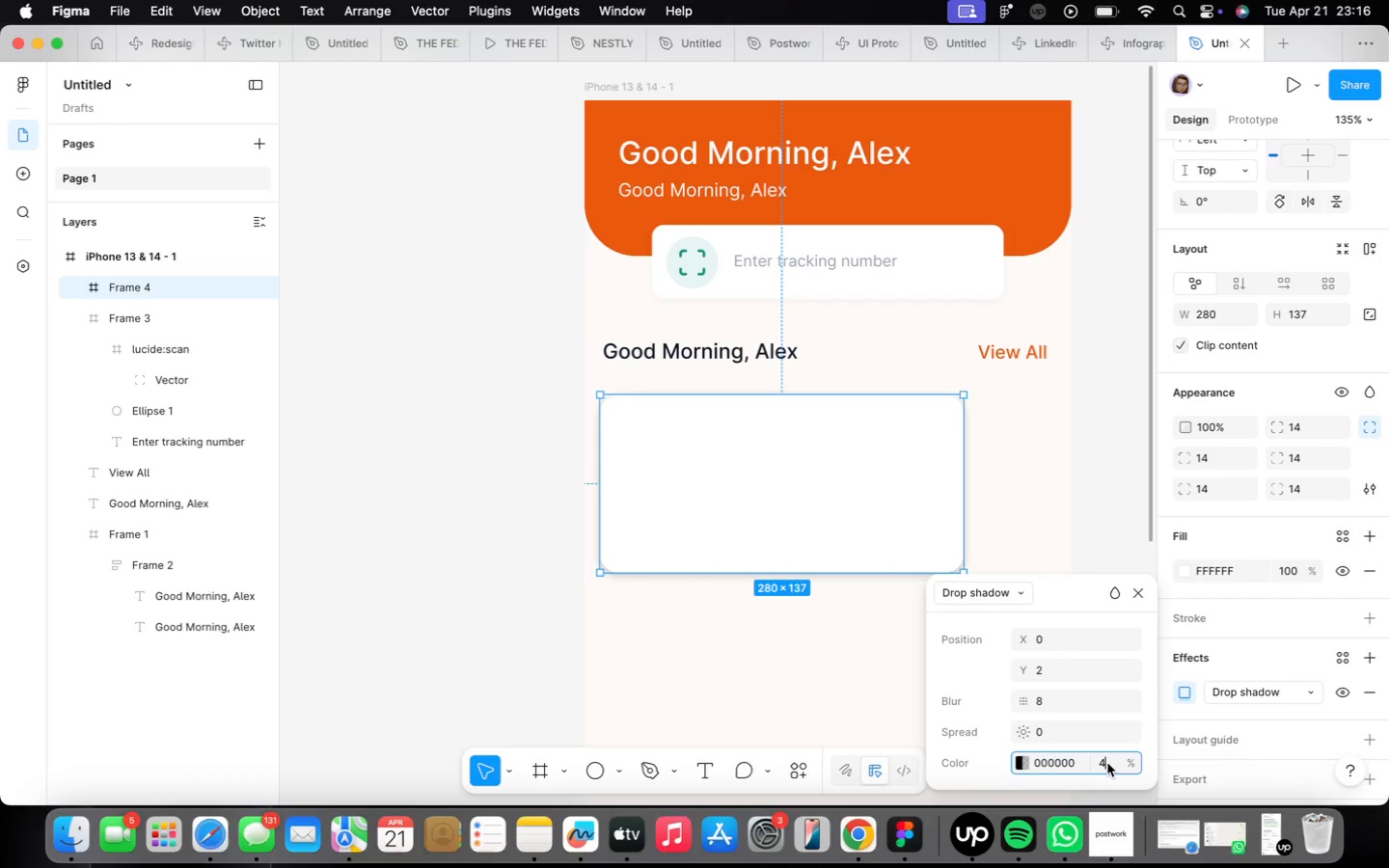 
key(Enter)
 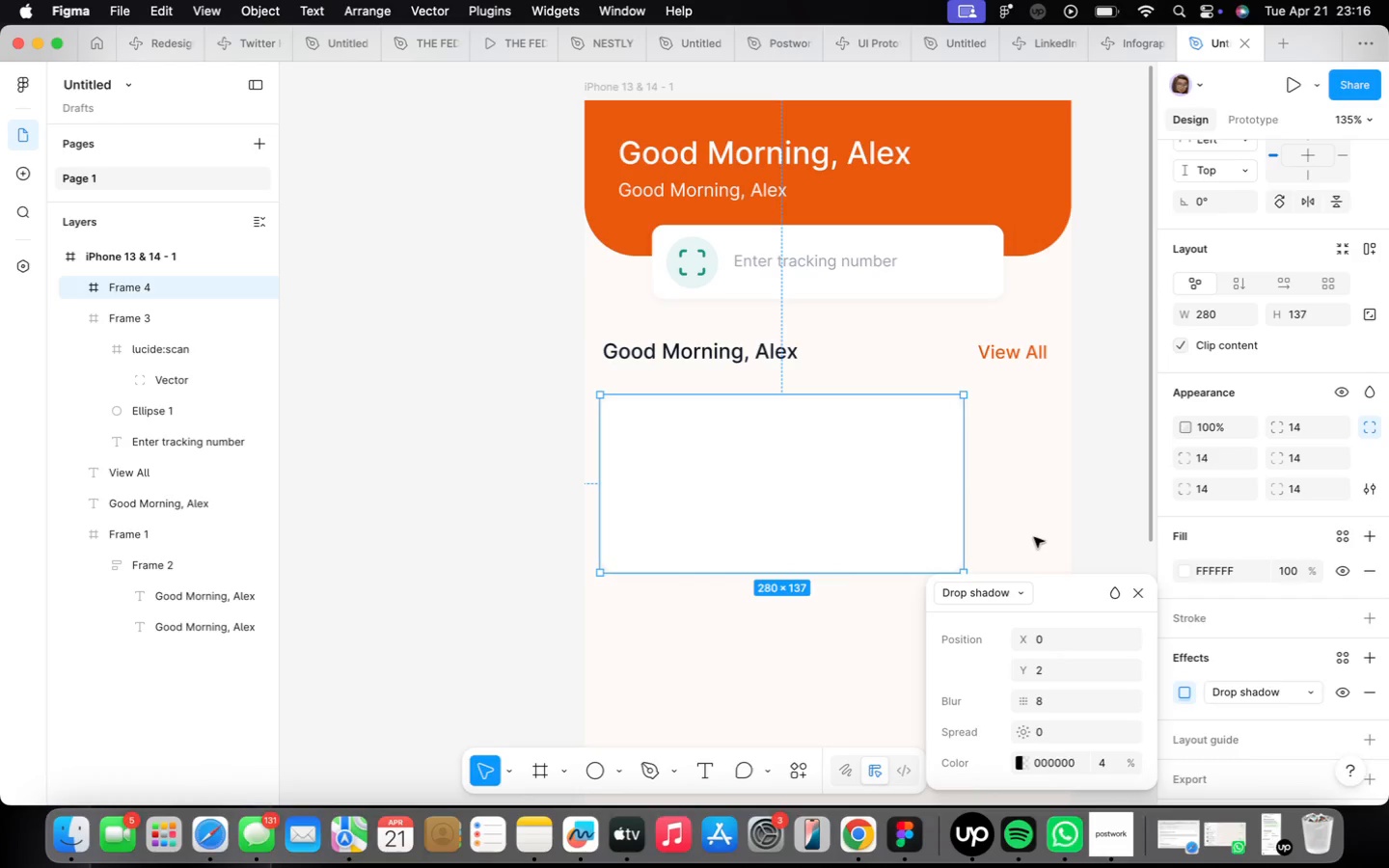 
left_click([1031, 529])
 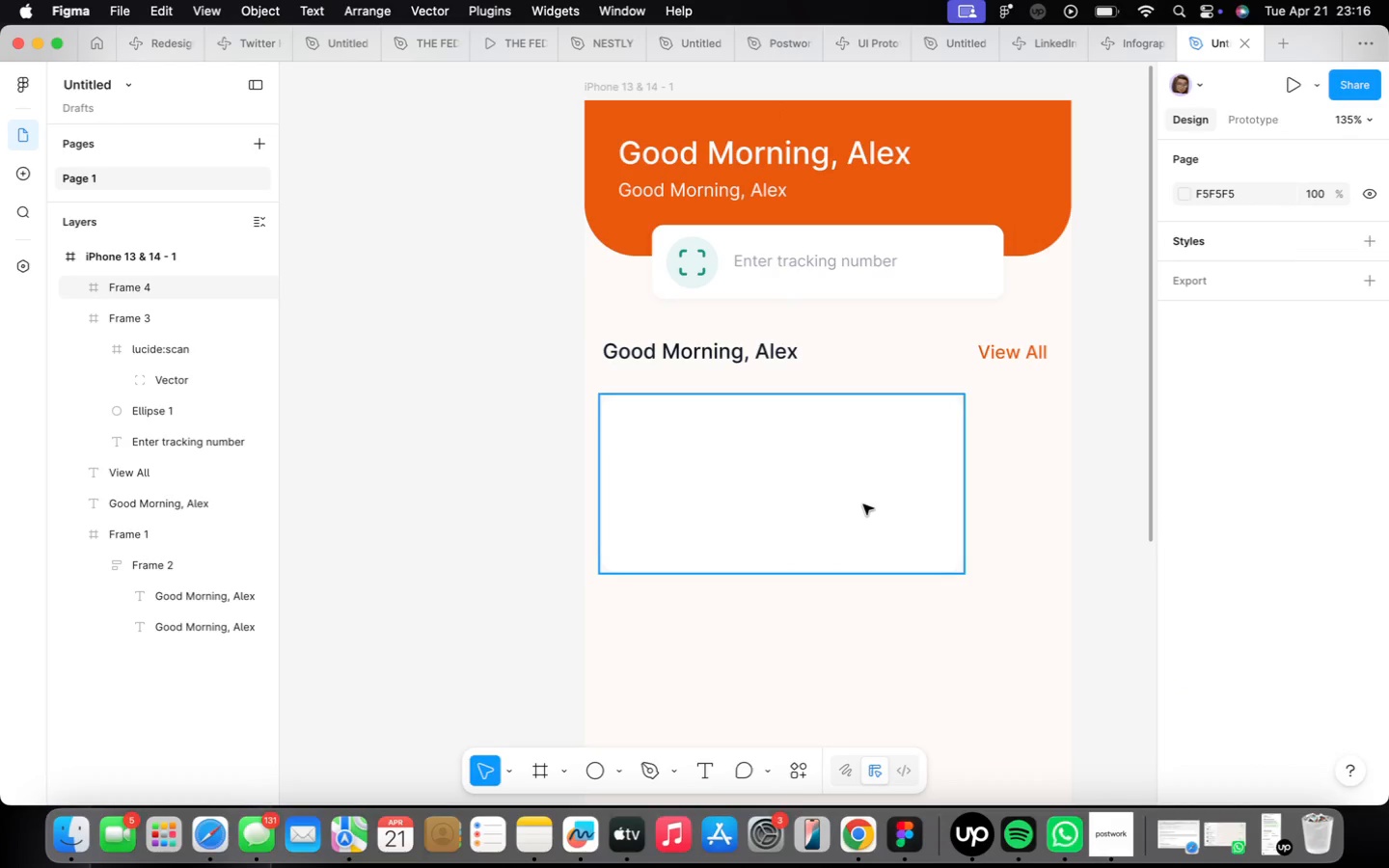 
scroll: coordinate [863, 504], scroll_direction: down, amount: 2.0
 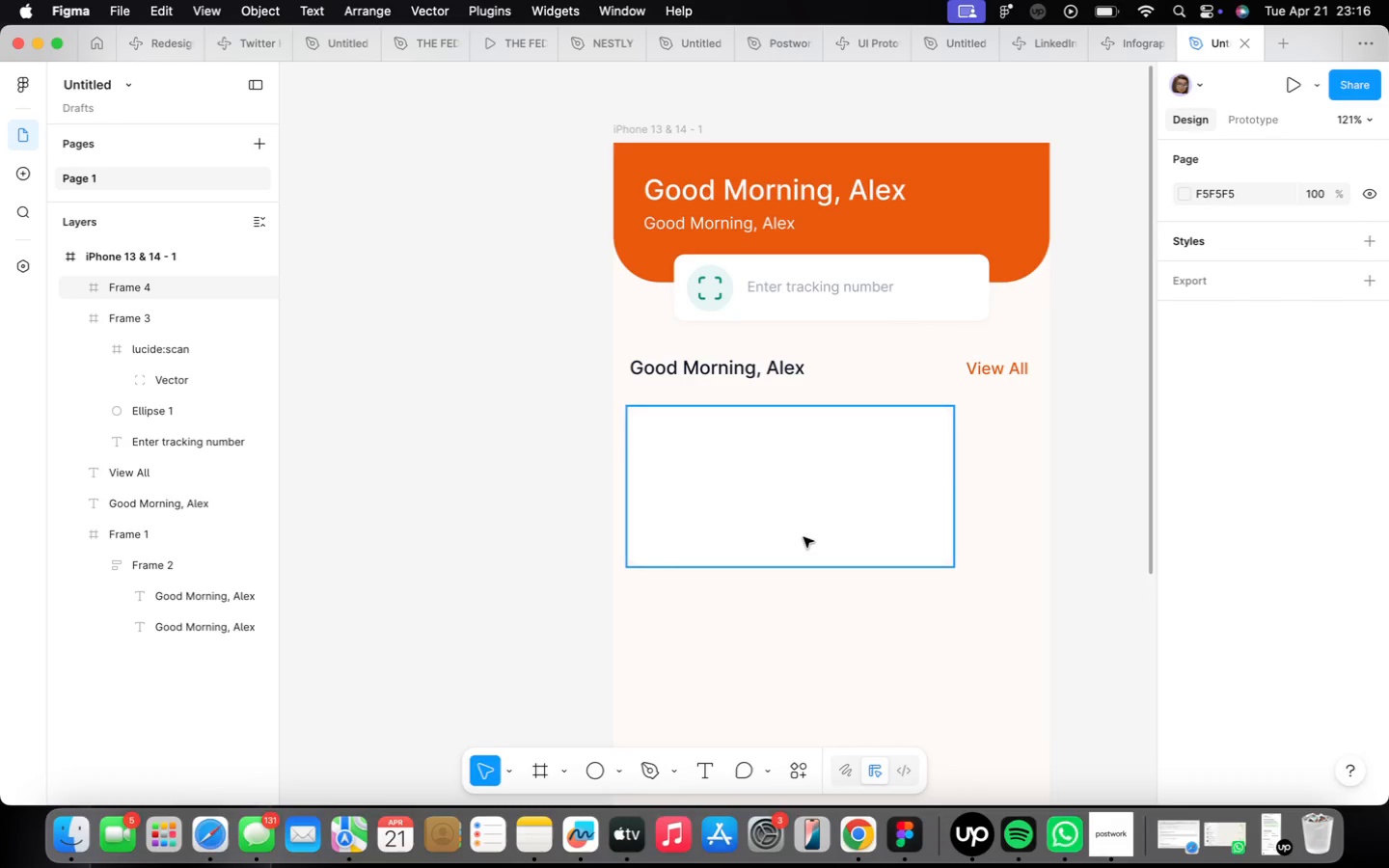 
wait(41.42)
 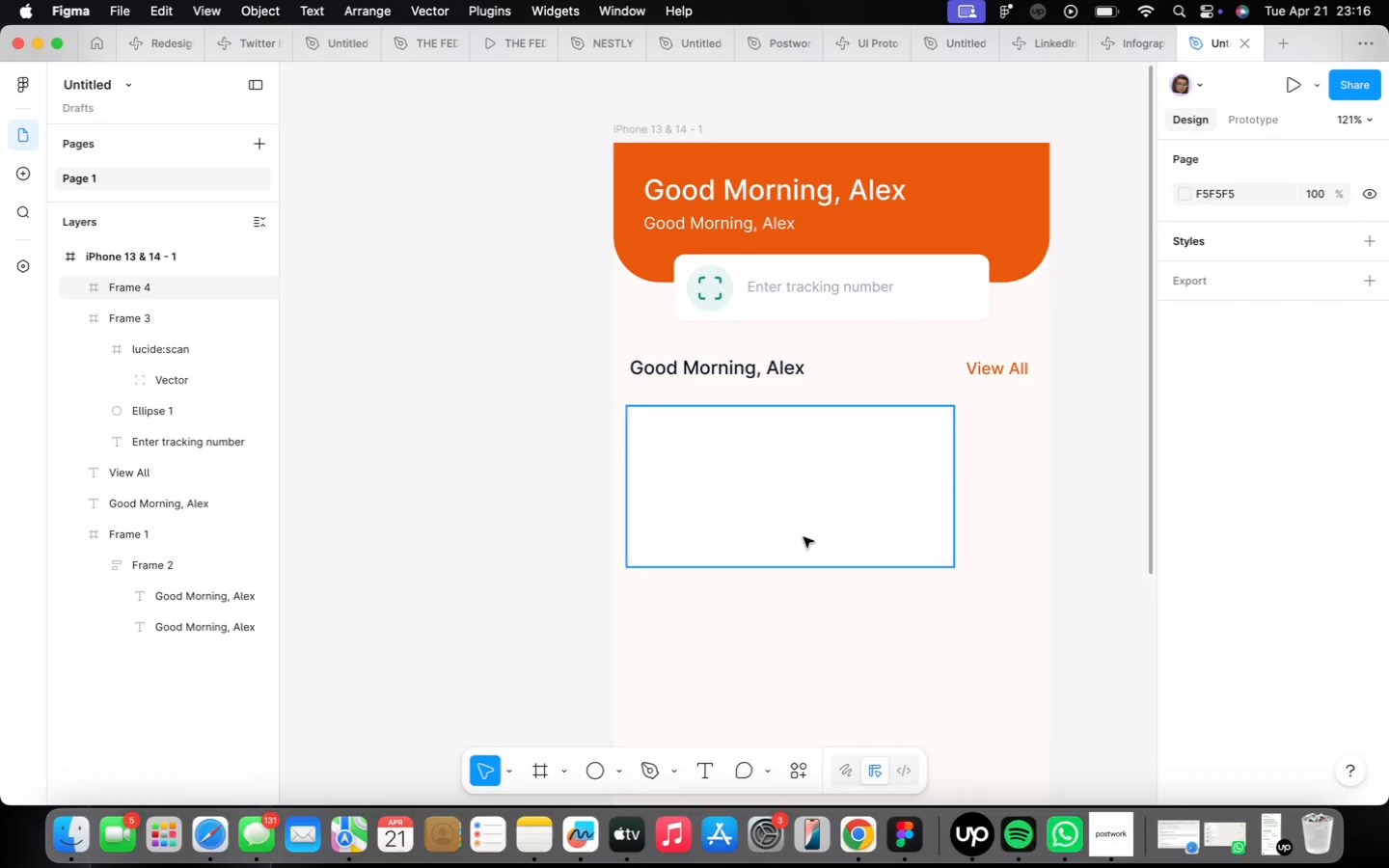 
scroll: coordinate [776, 481], scroll_direction: up, amount: 1.0
 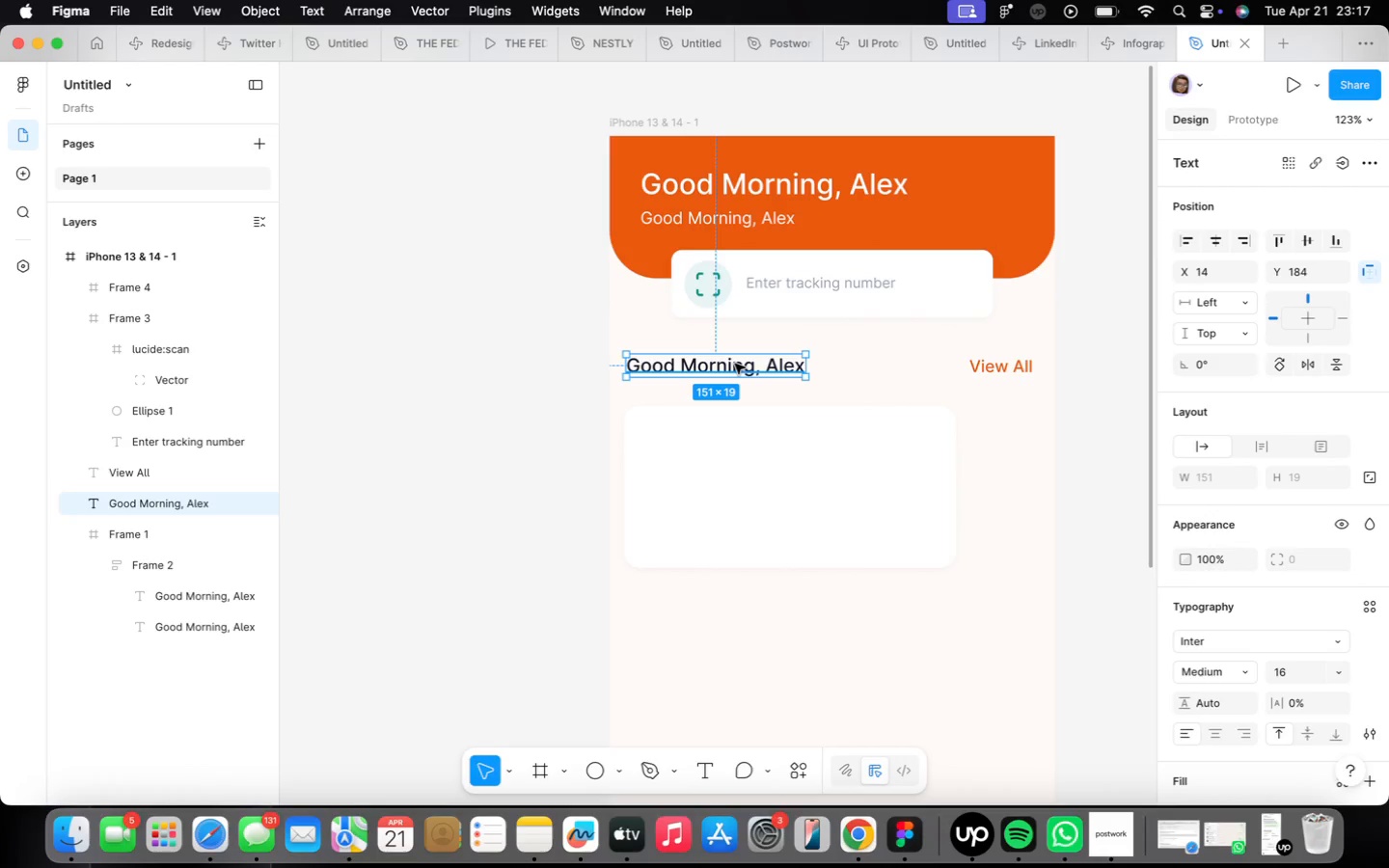 
hold_key(key=OptionLeft, duration=0.97)
left_click_drag(start_coordinate=[735, 364], to_coordinate=[749, 437])
 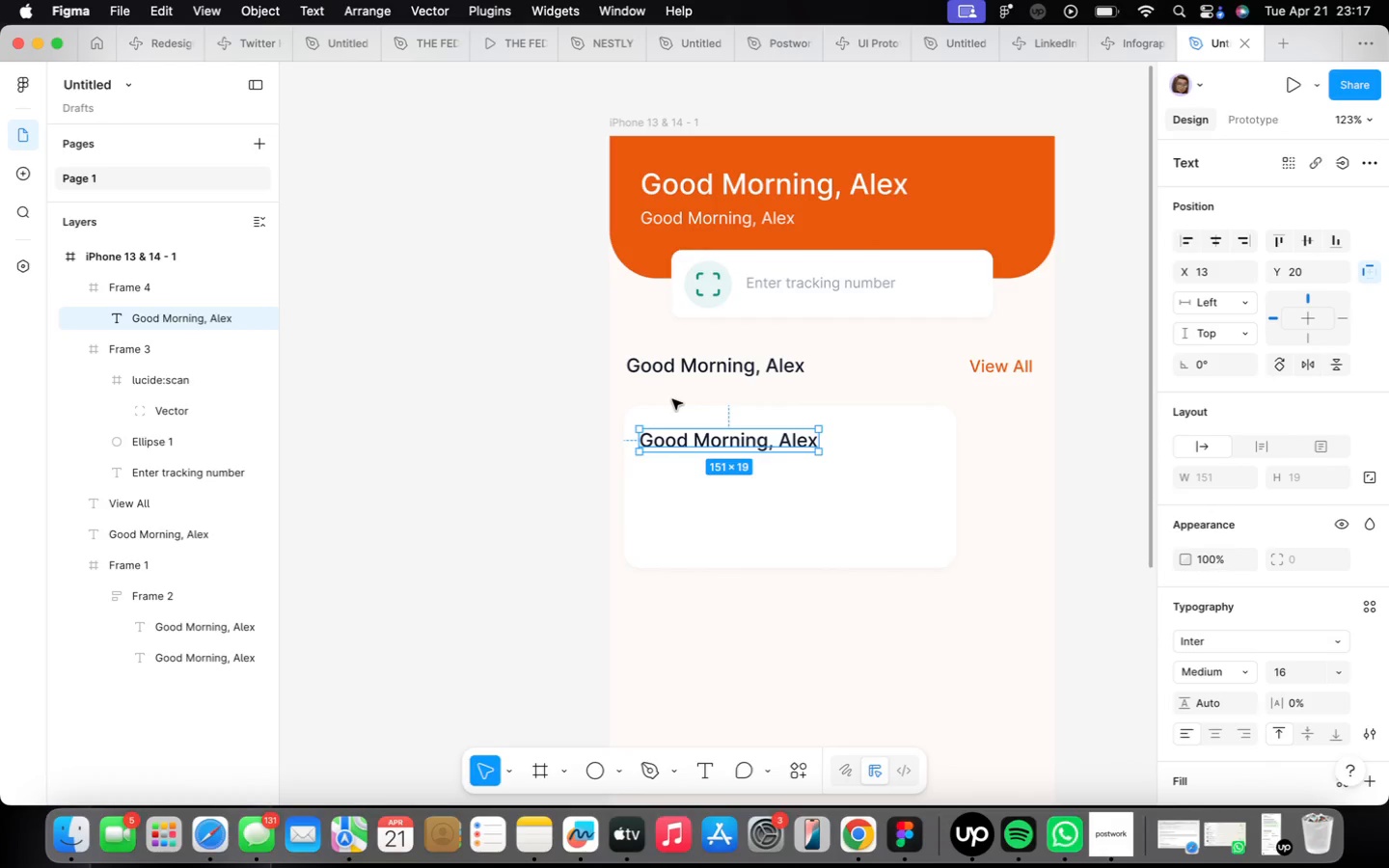 
wait(7.02)
 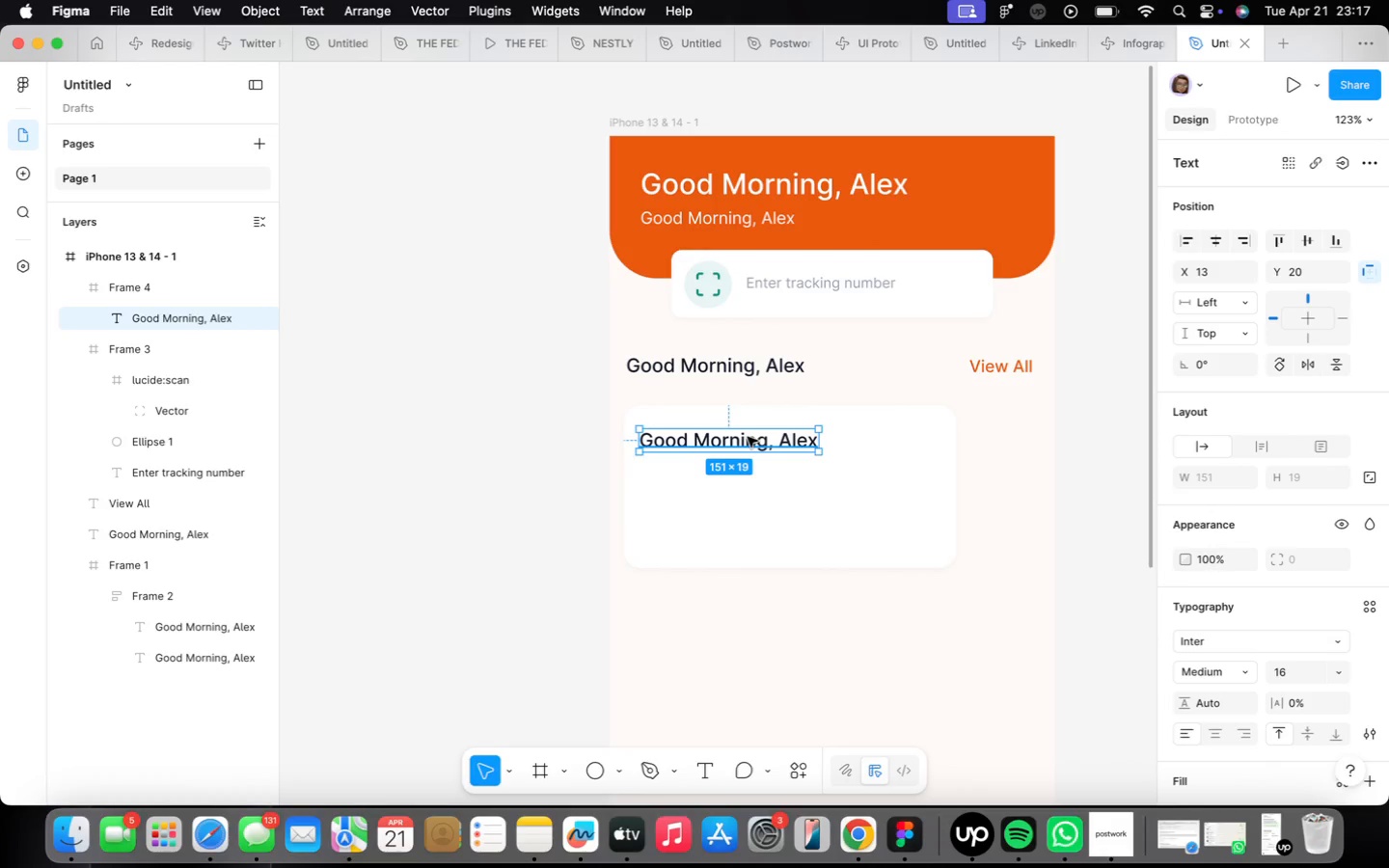 
double_click([661, 440])
 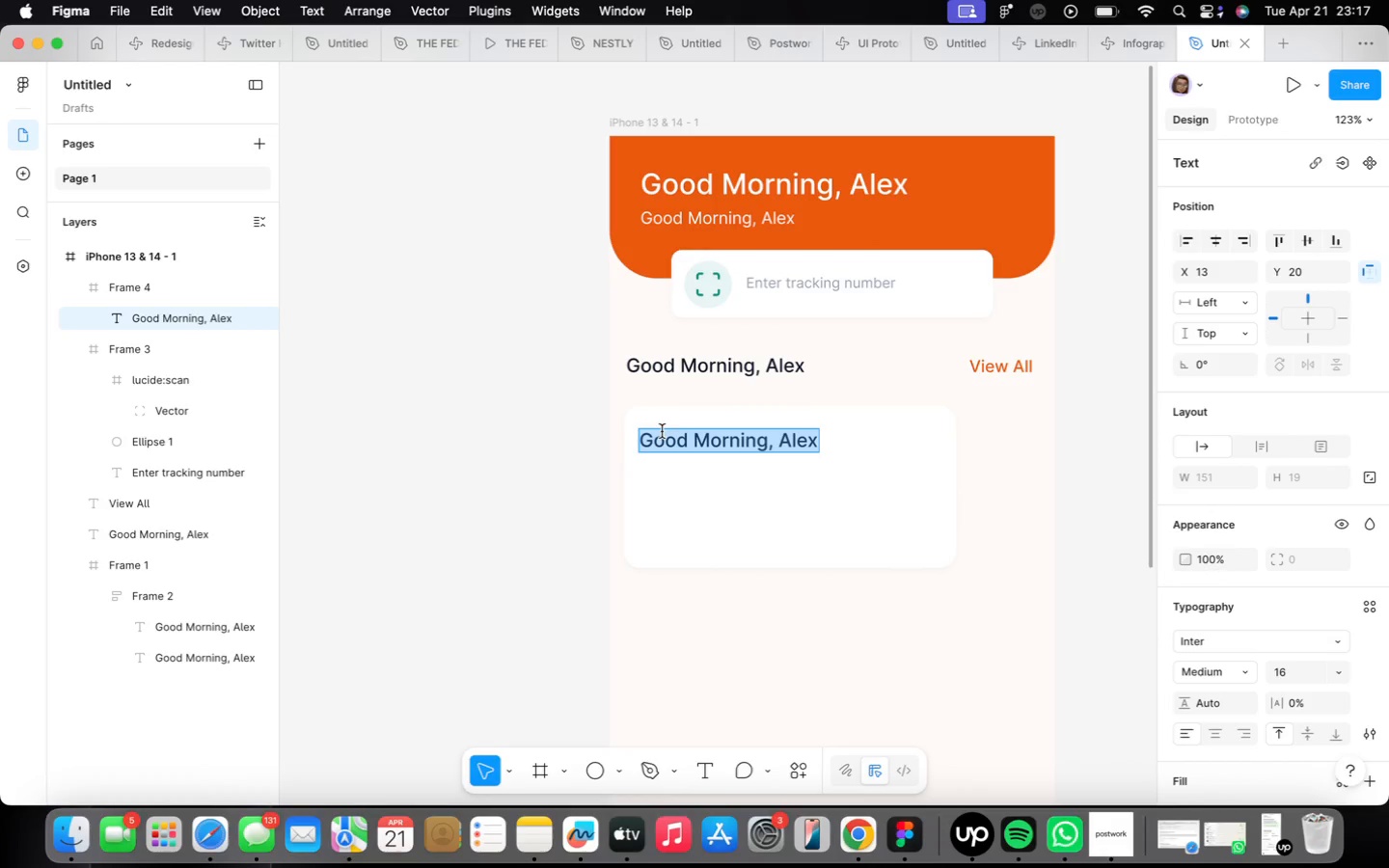 
type(PKG )
key(Backspace)
type(- N)
key(Backspace)
type(1001)
 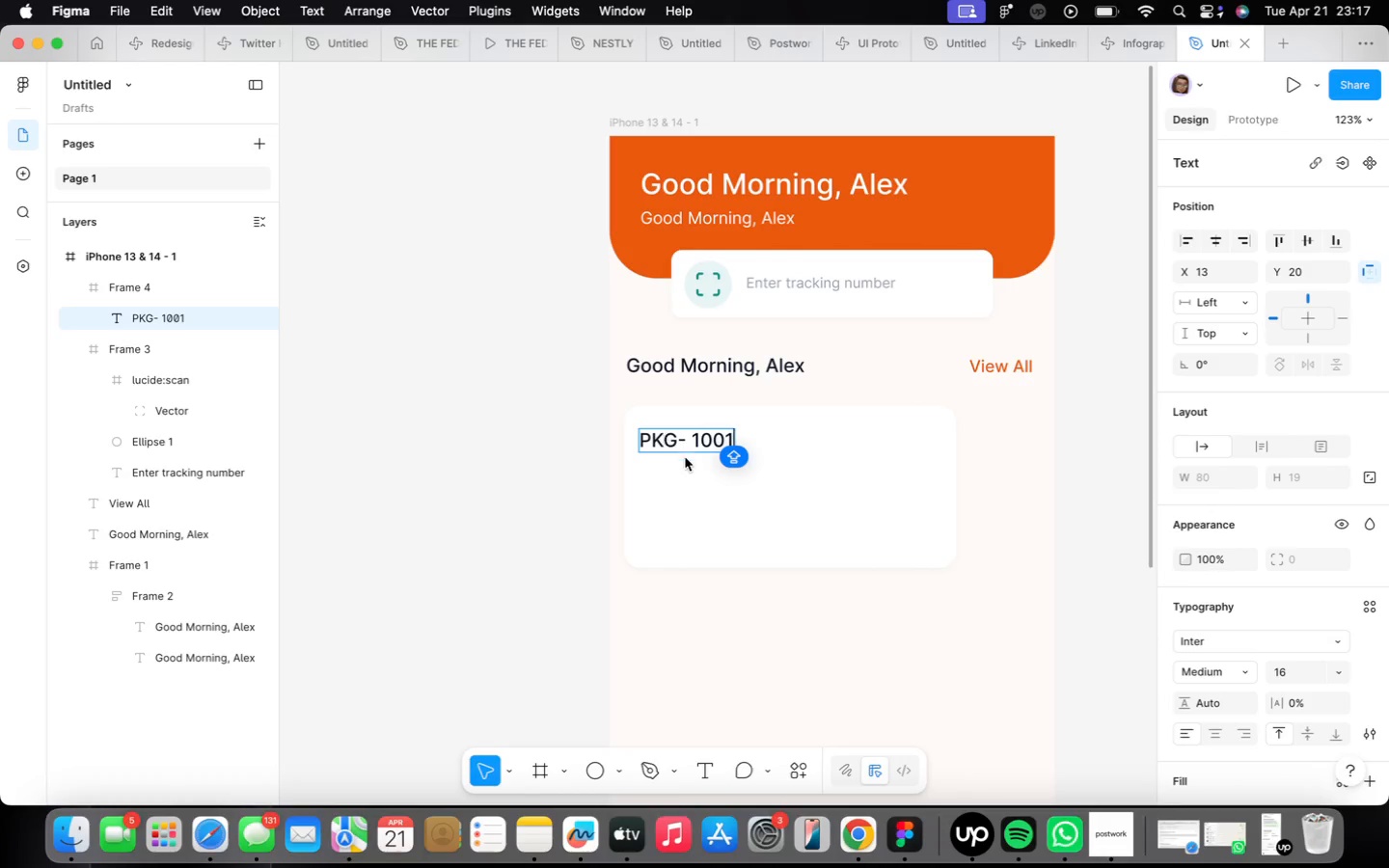 
left_click([783, 584])
 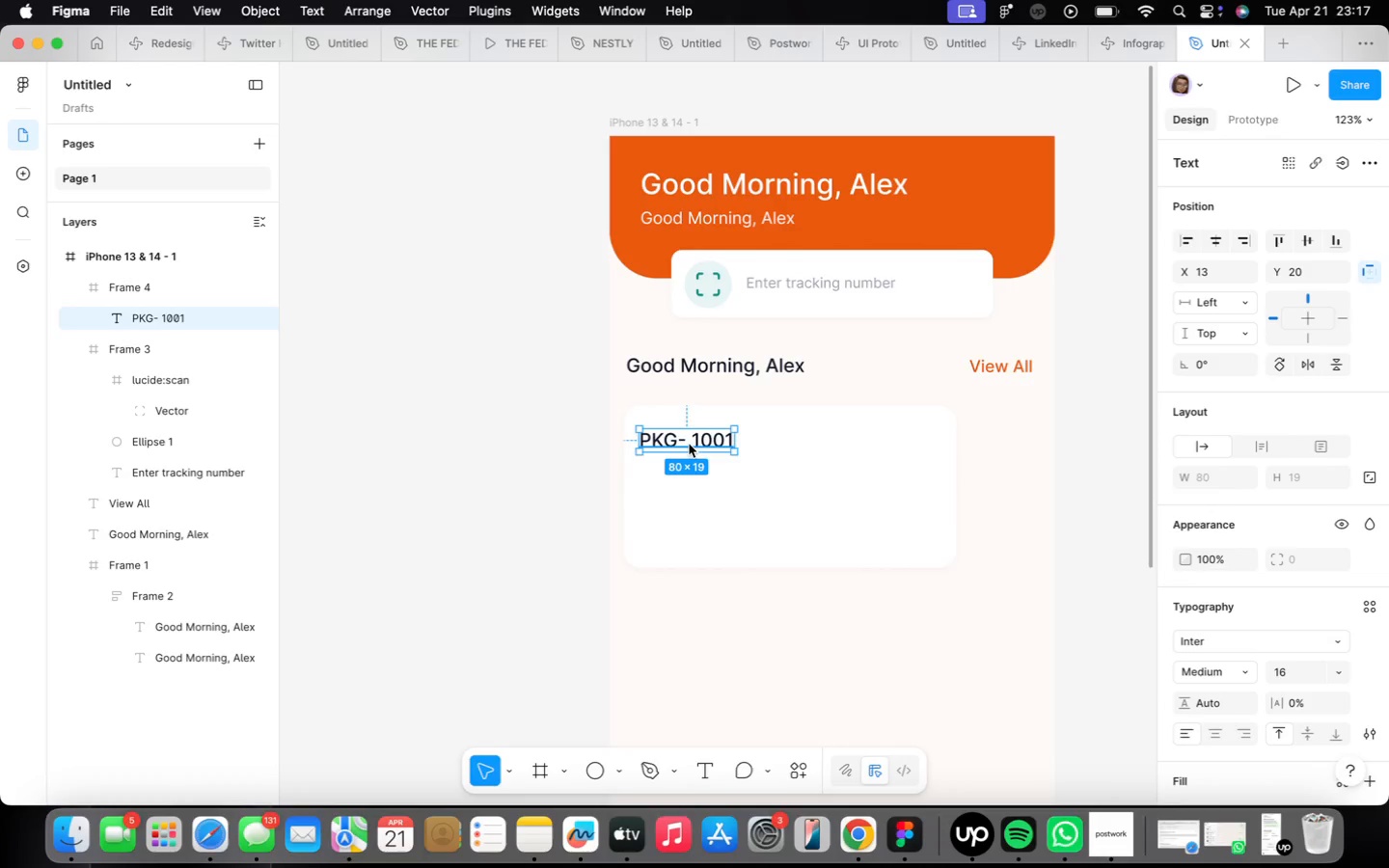 
scroll: coordinate [686, 420], scroll_direction: up, amount: 2.0
 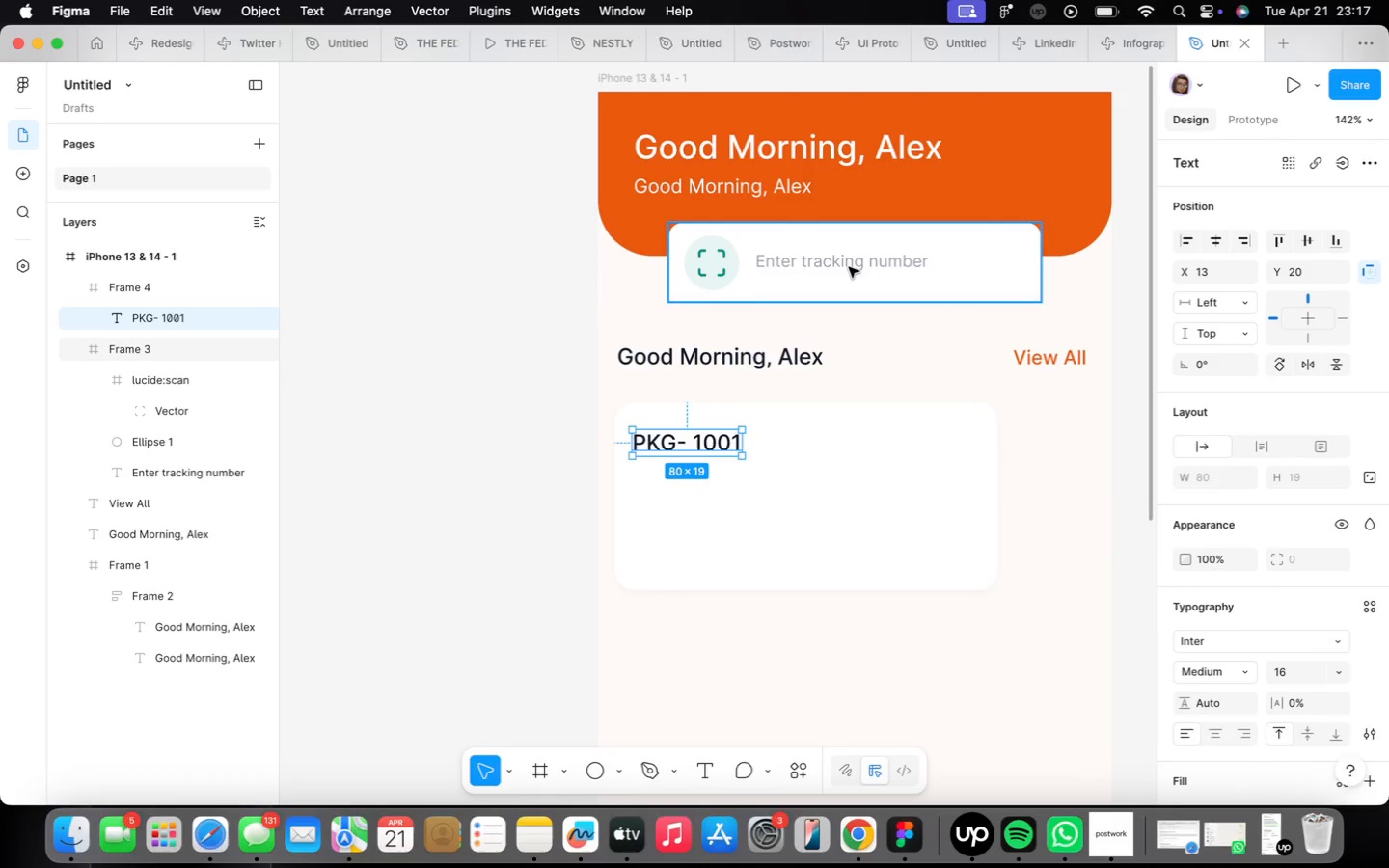 
double_click([852, 268])
 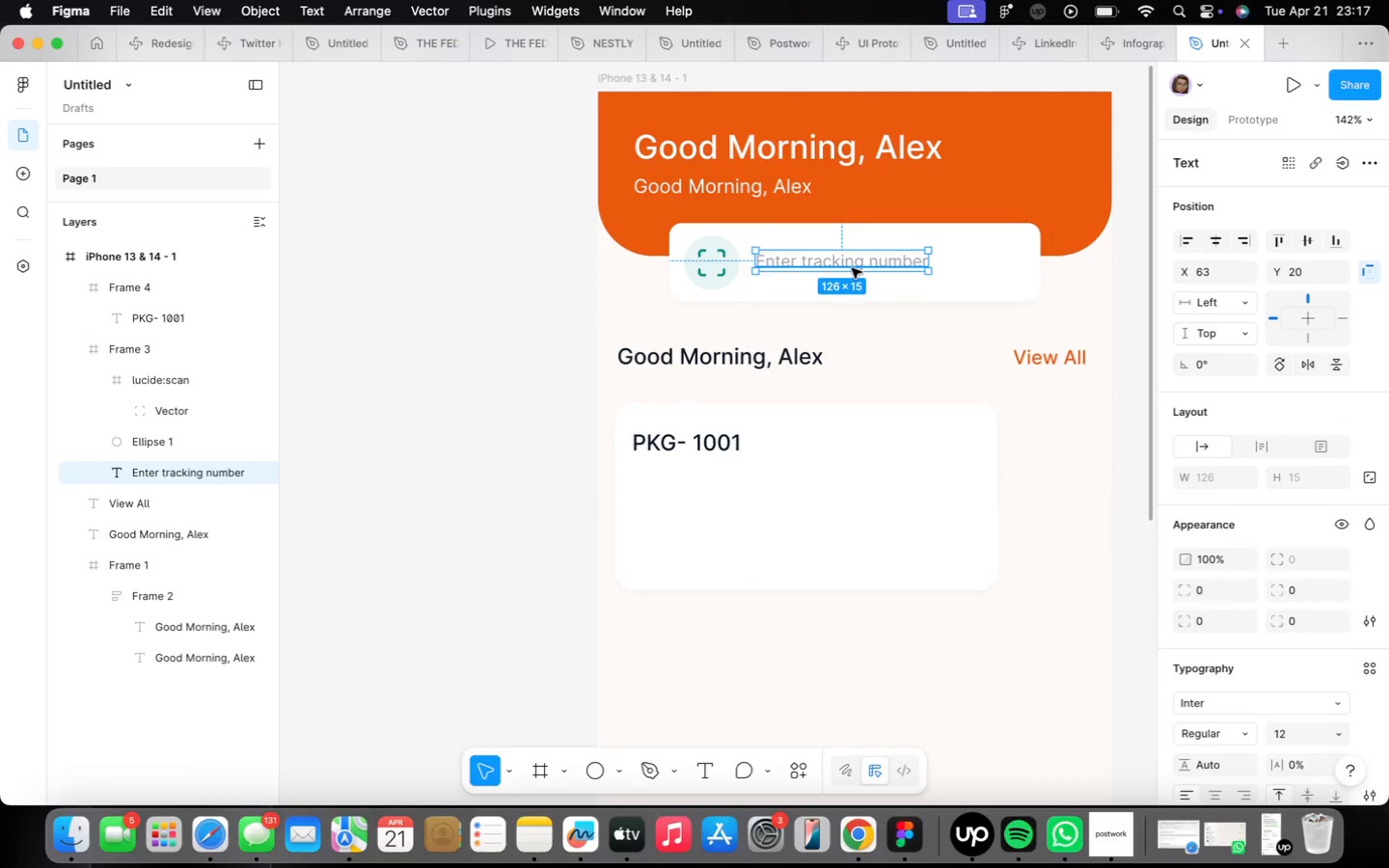 
triple_click([852, 268])
 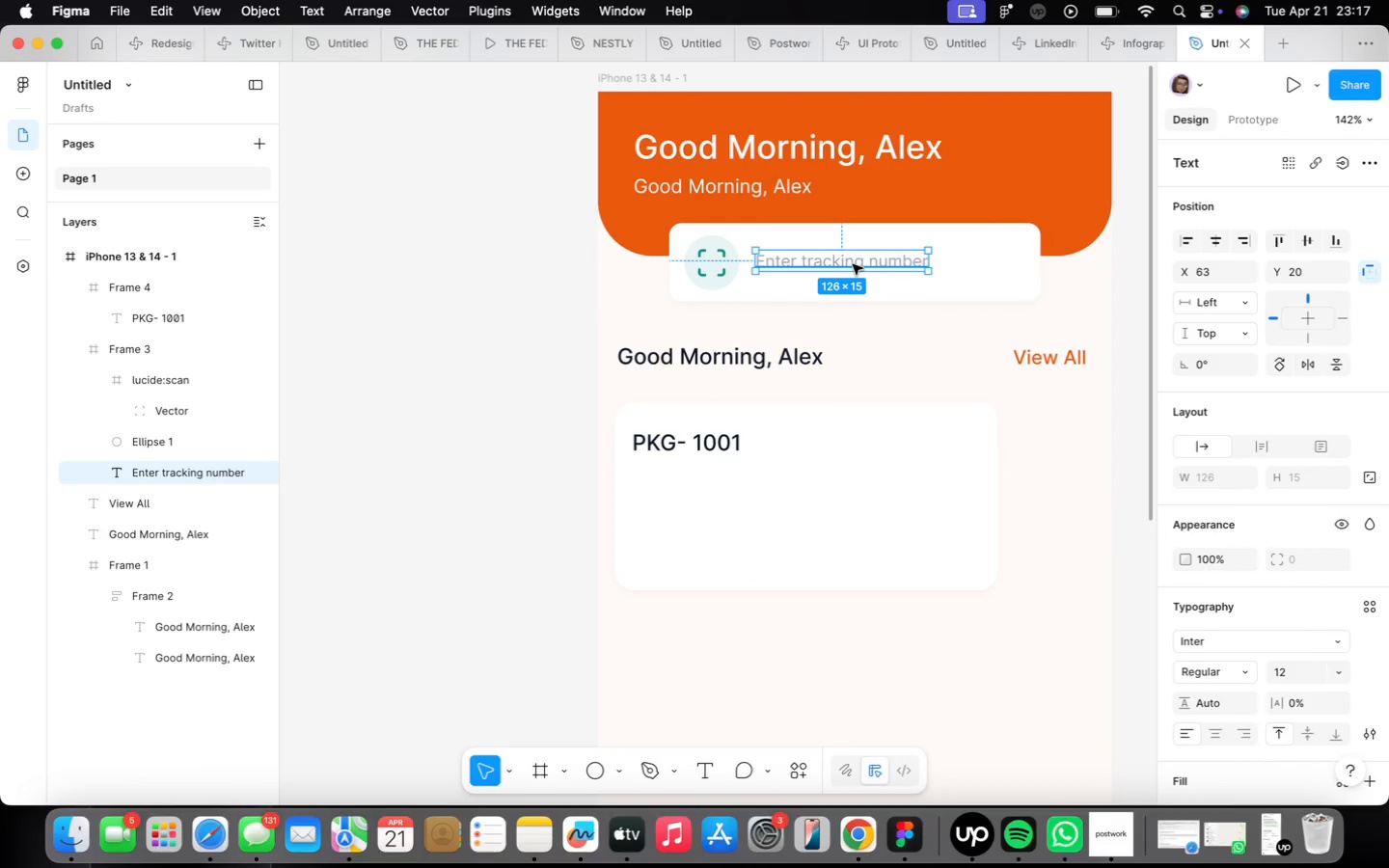 
hold_key(key=OptionLeft, duration=1.59)
left_click_drag(start_coordinate=[854, 263], to_coordinate=[729, 486])
 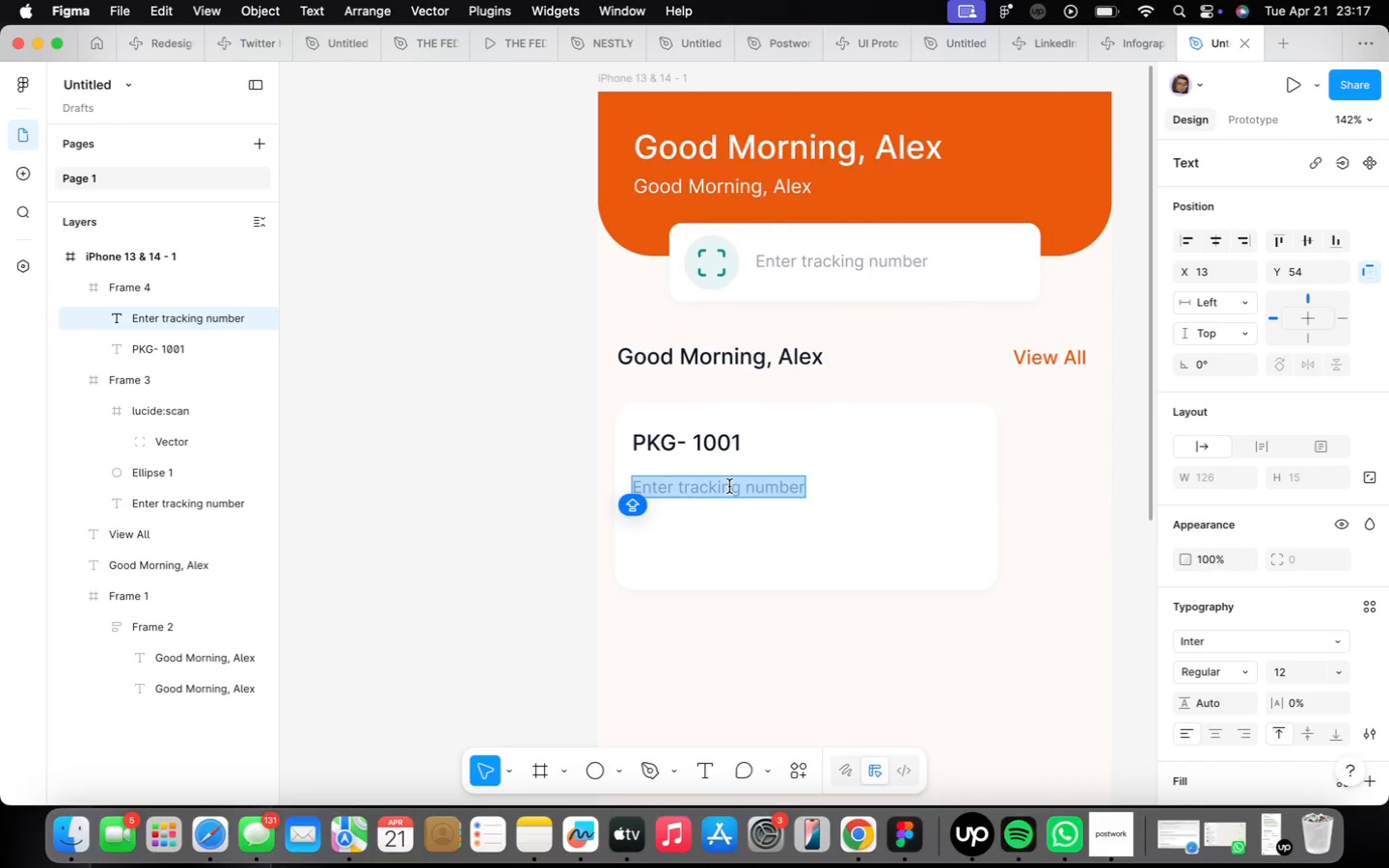 
type(In Transit)
 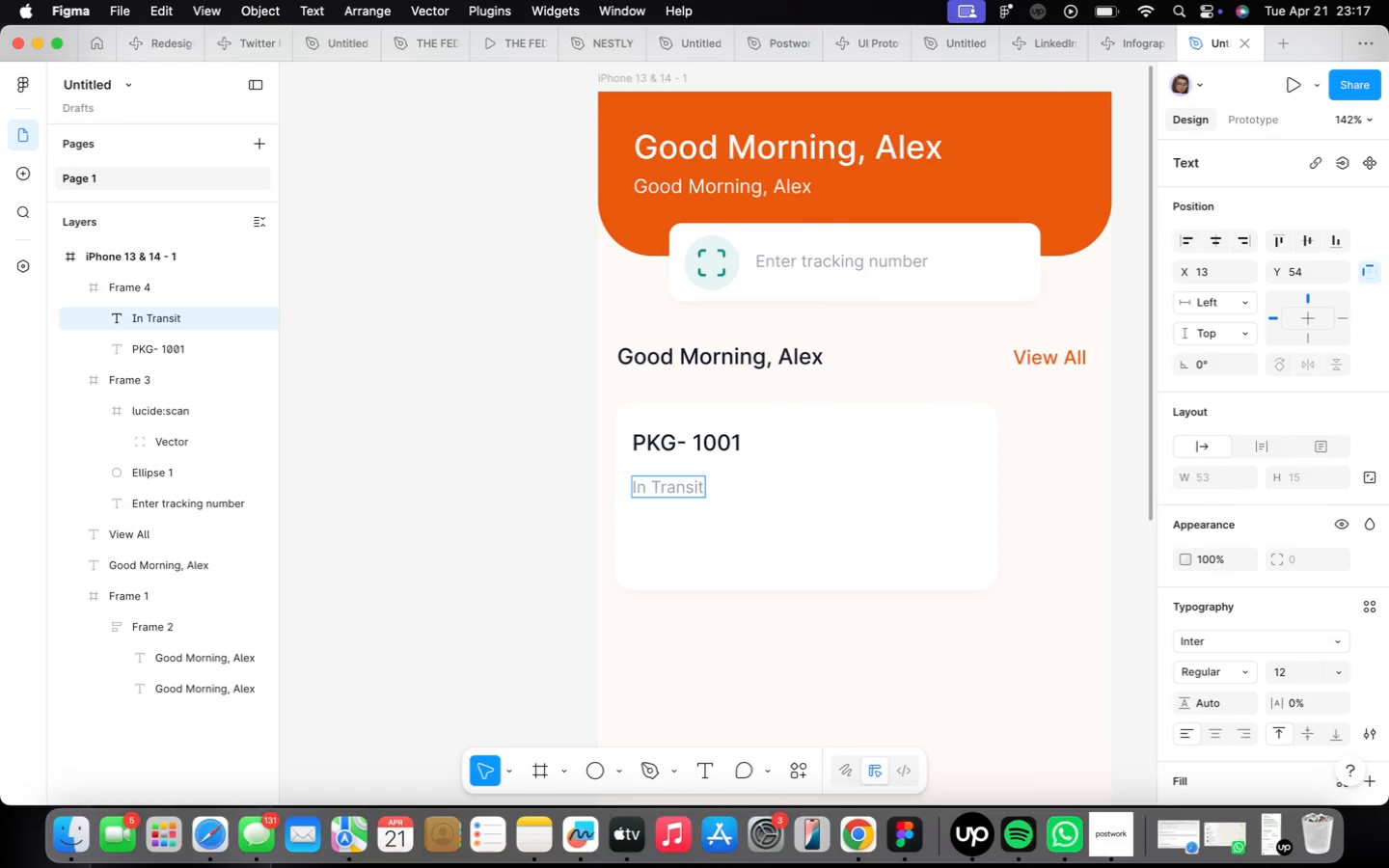 
left_click([777, 500])
 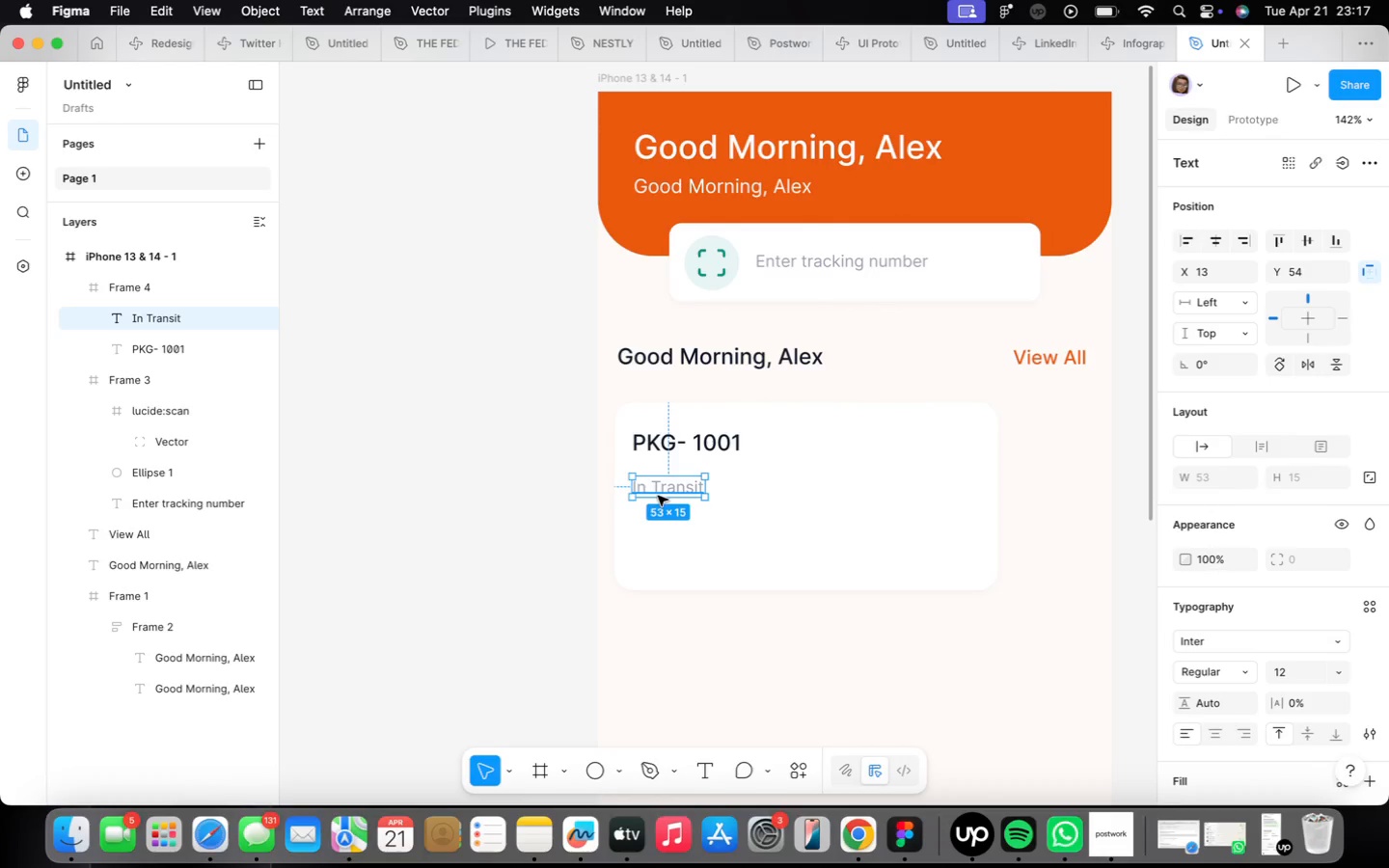 
left_click_drag(start_coordinate=[658, 496], to_coordinate=[657, 488])
 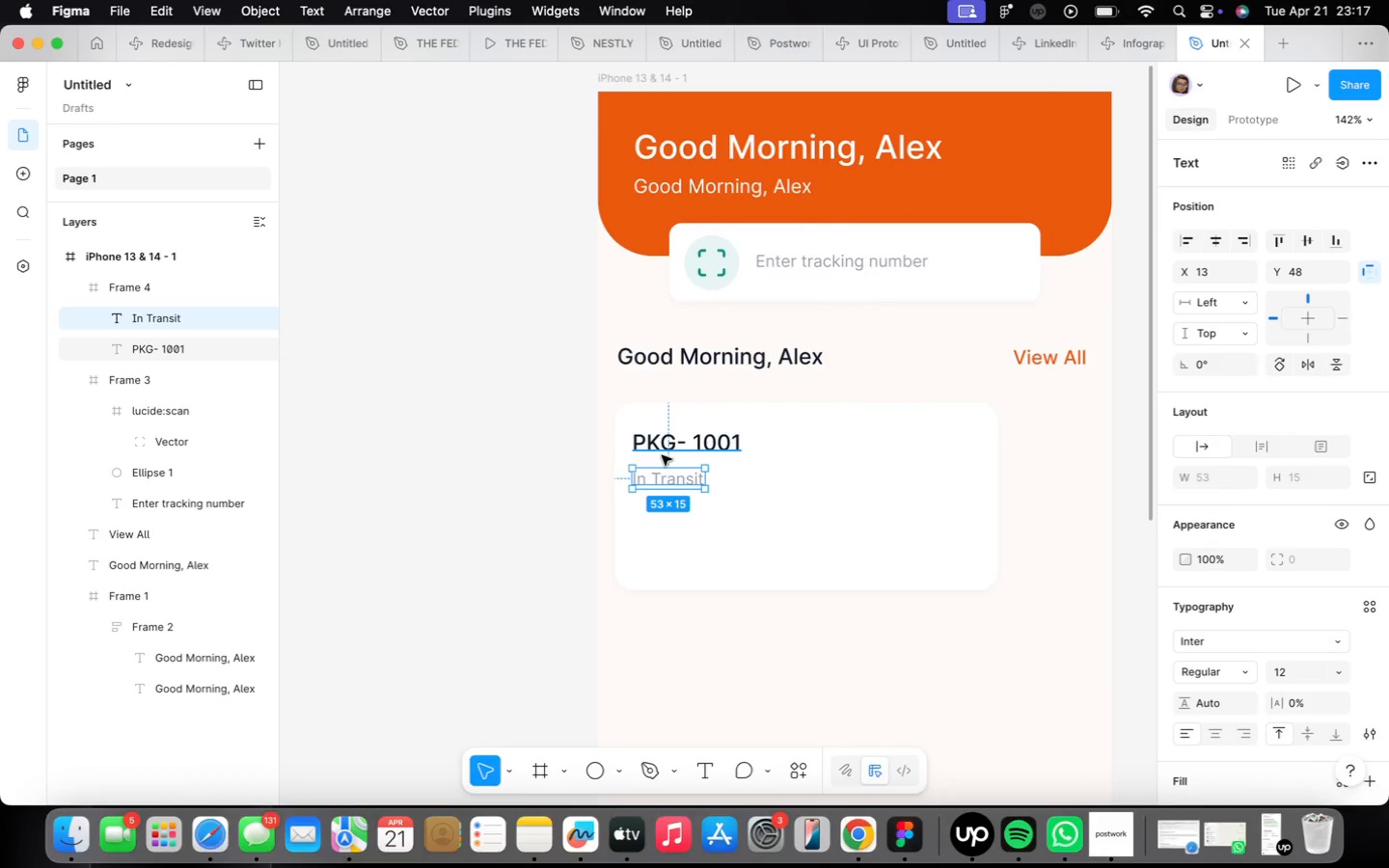 
hold_key(key=ShiftLeft, duration=0.49)
left_click([662, 455])
 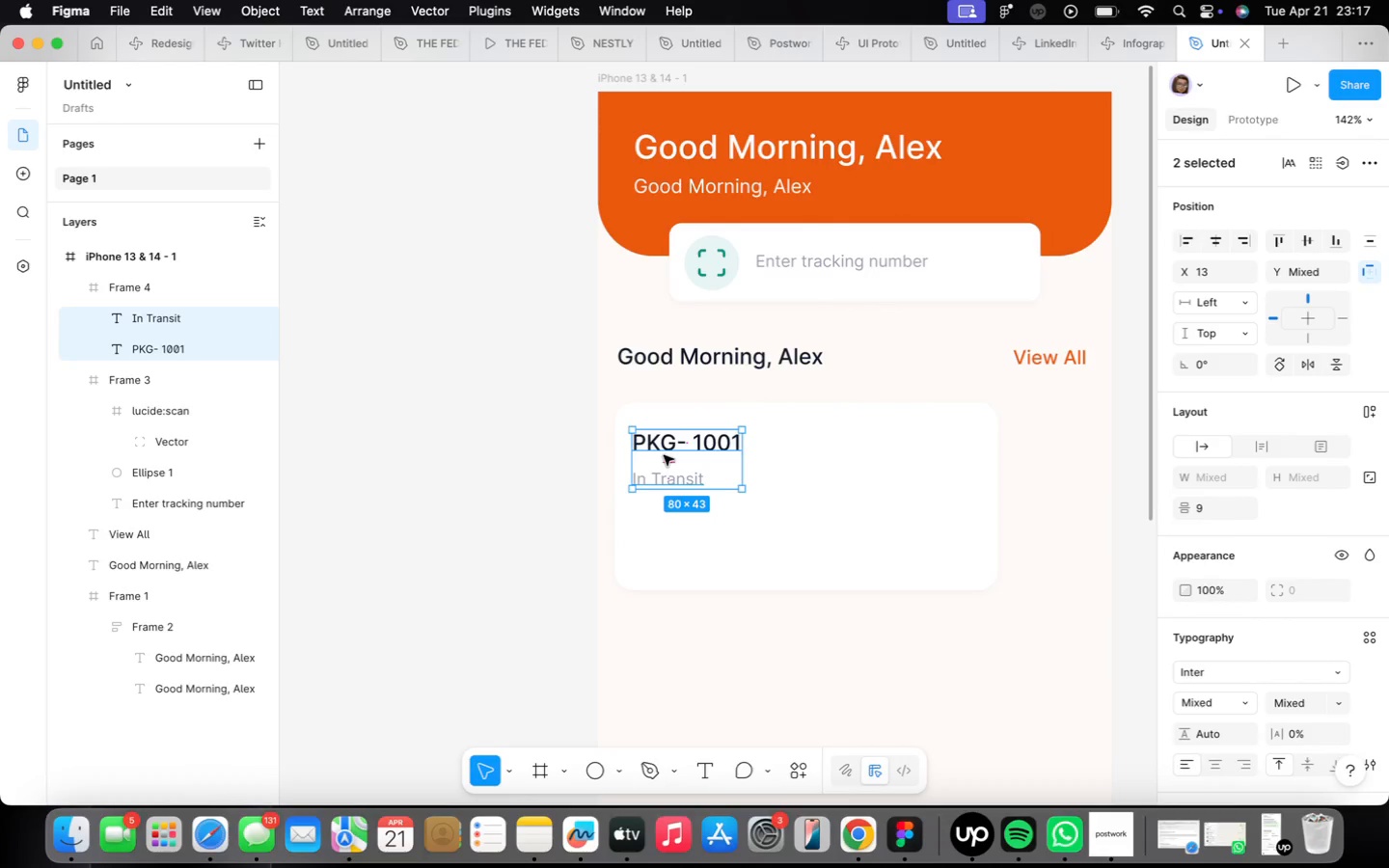 
key(Shift+ShiftLeft)
 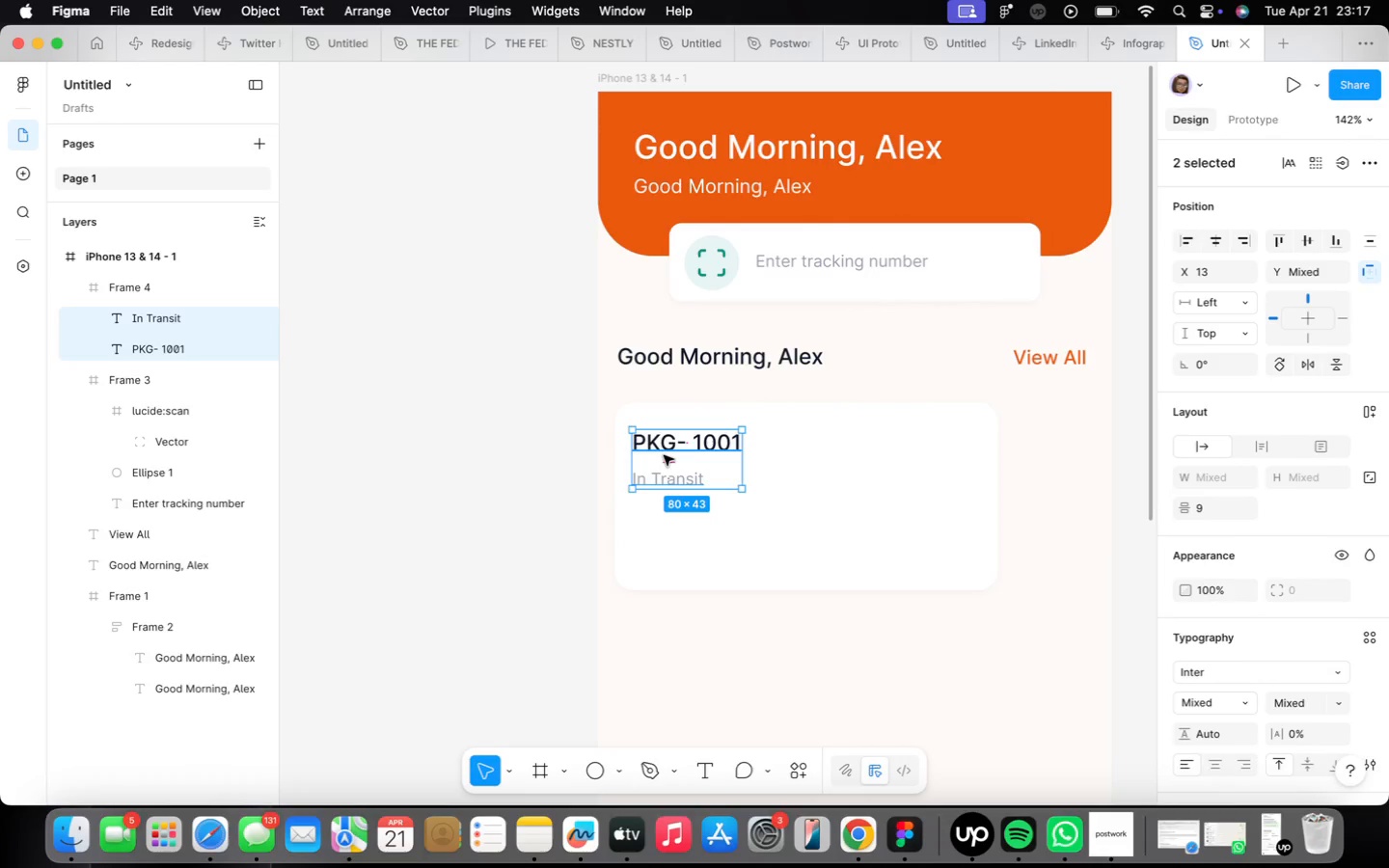 
key(Shift+A)
 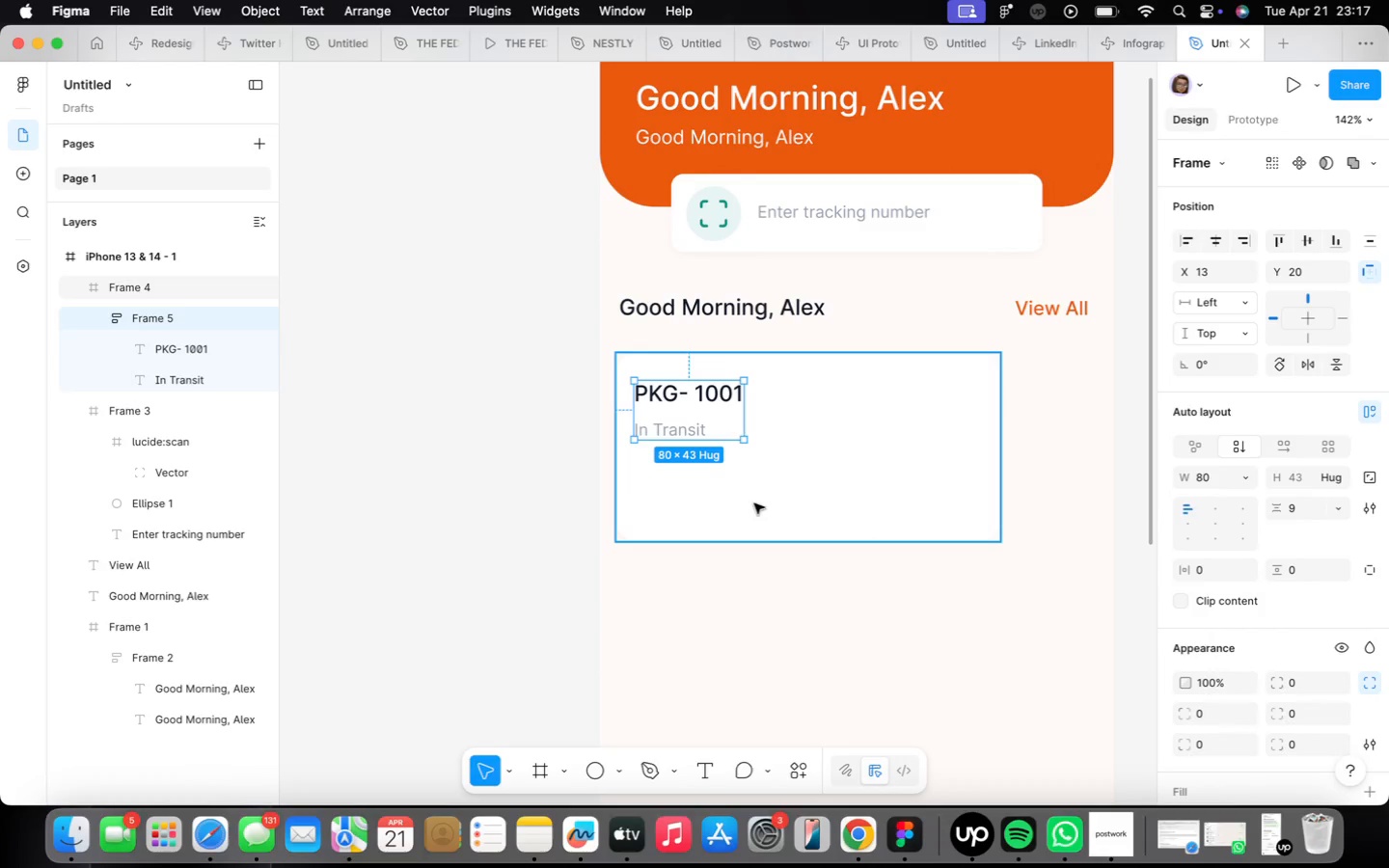 
left_click([703, 583])
 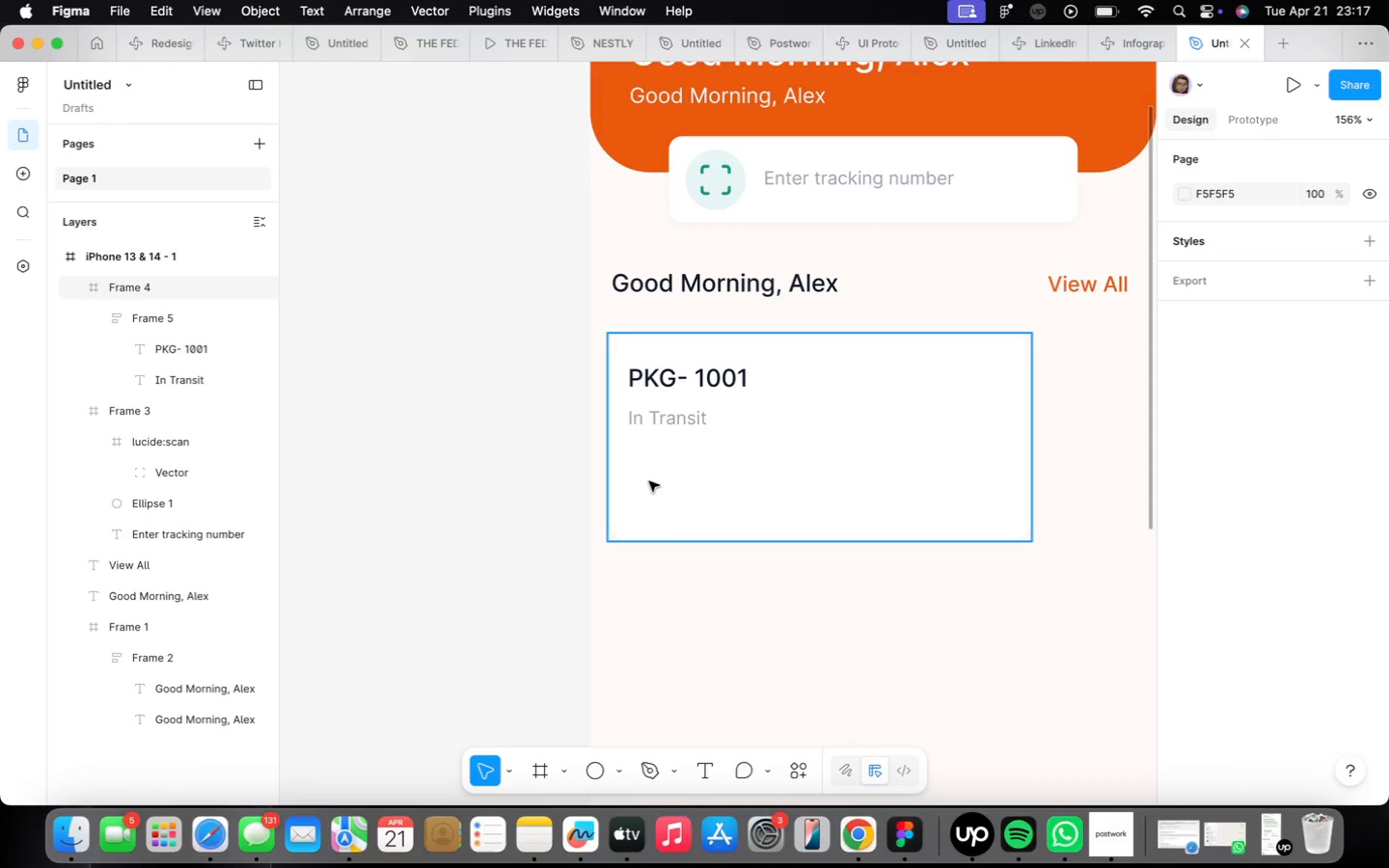 
scroll: coordinate [649, 489], scroll_direction: up, amount: 4.0
 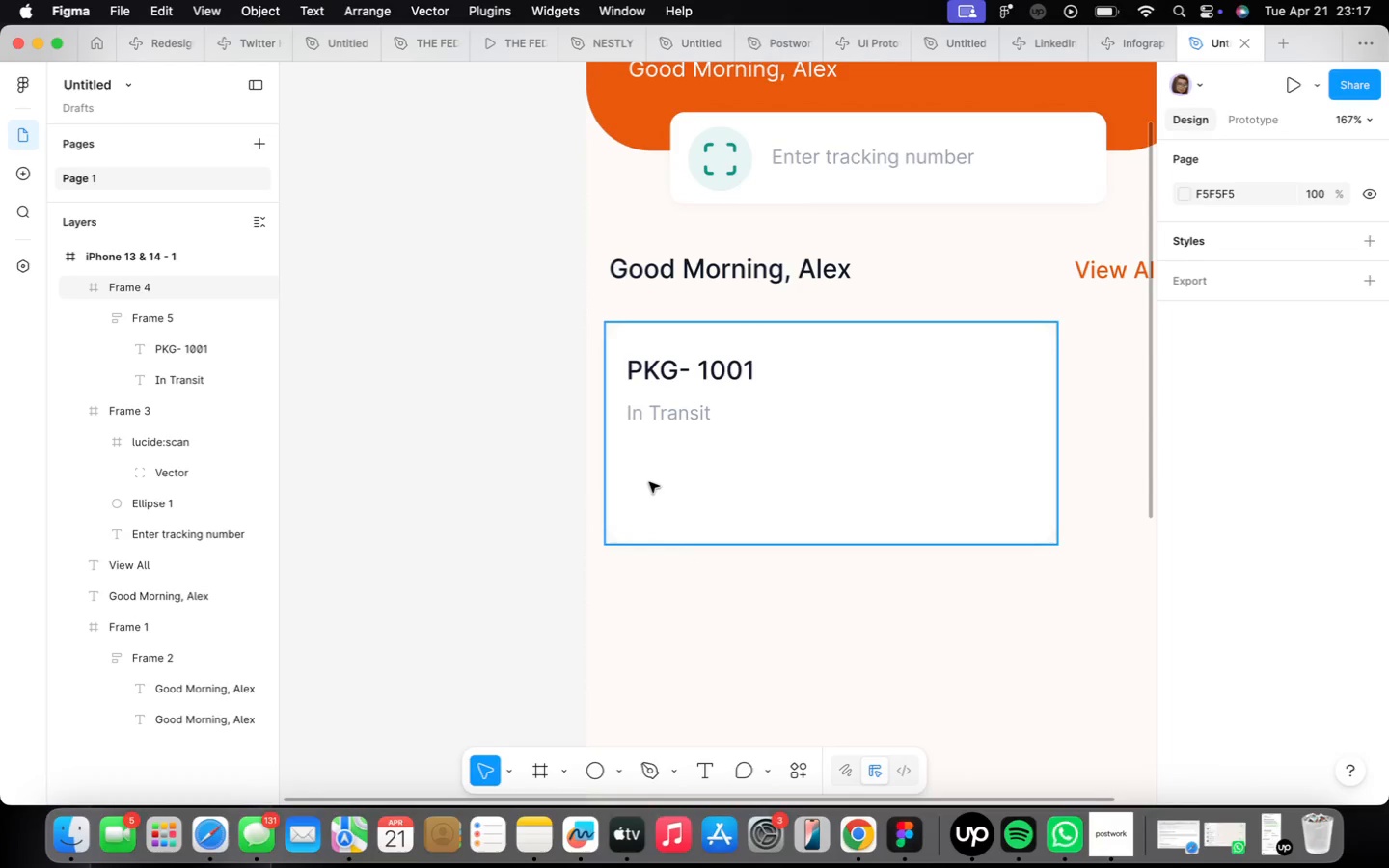 
wait(6.66)
 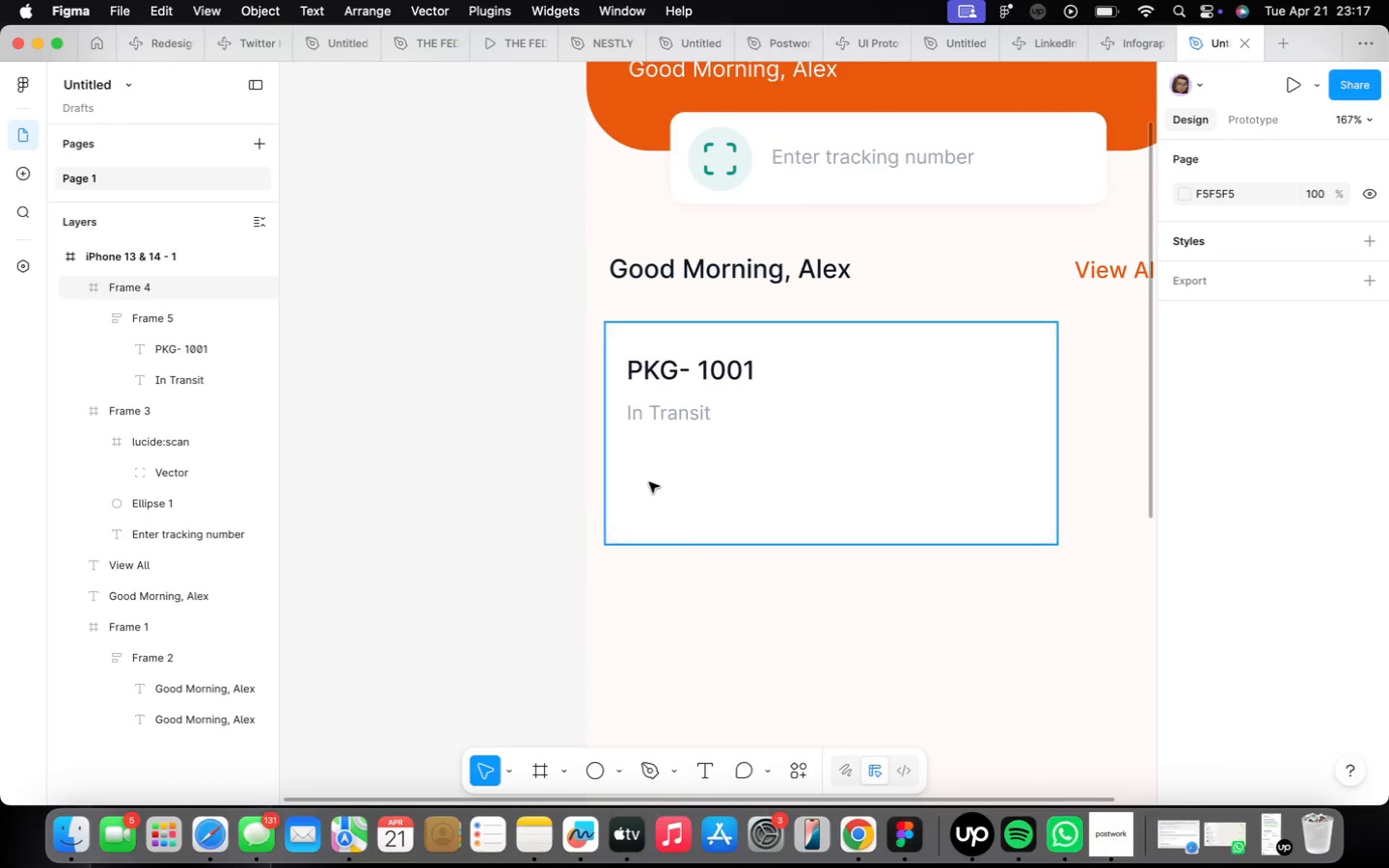 
right_click([678, 591])
 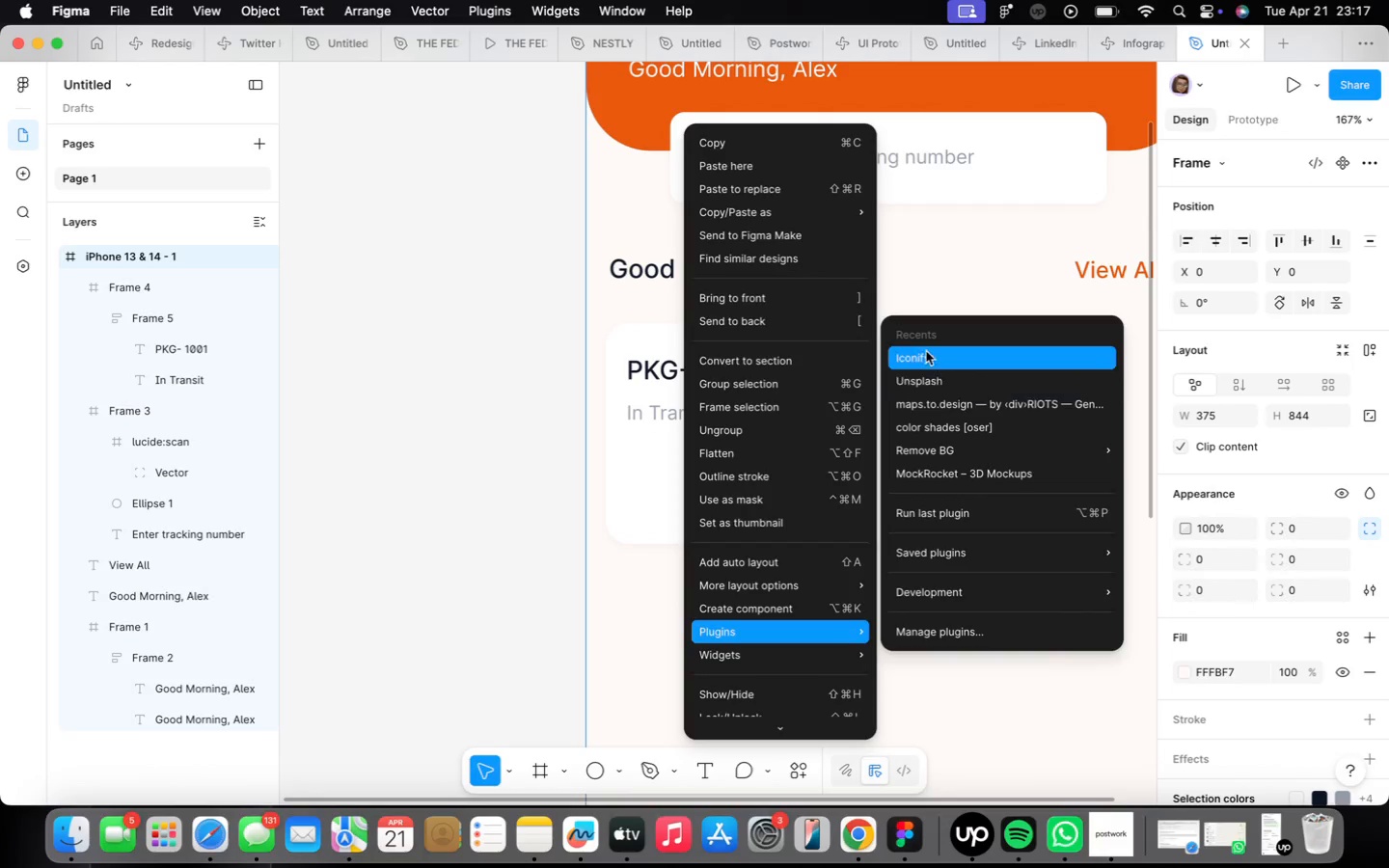 
left_click([928, 349])
 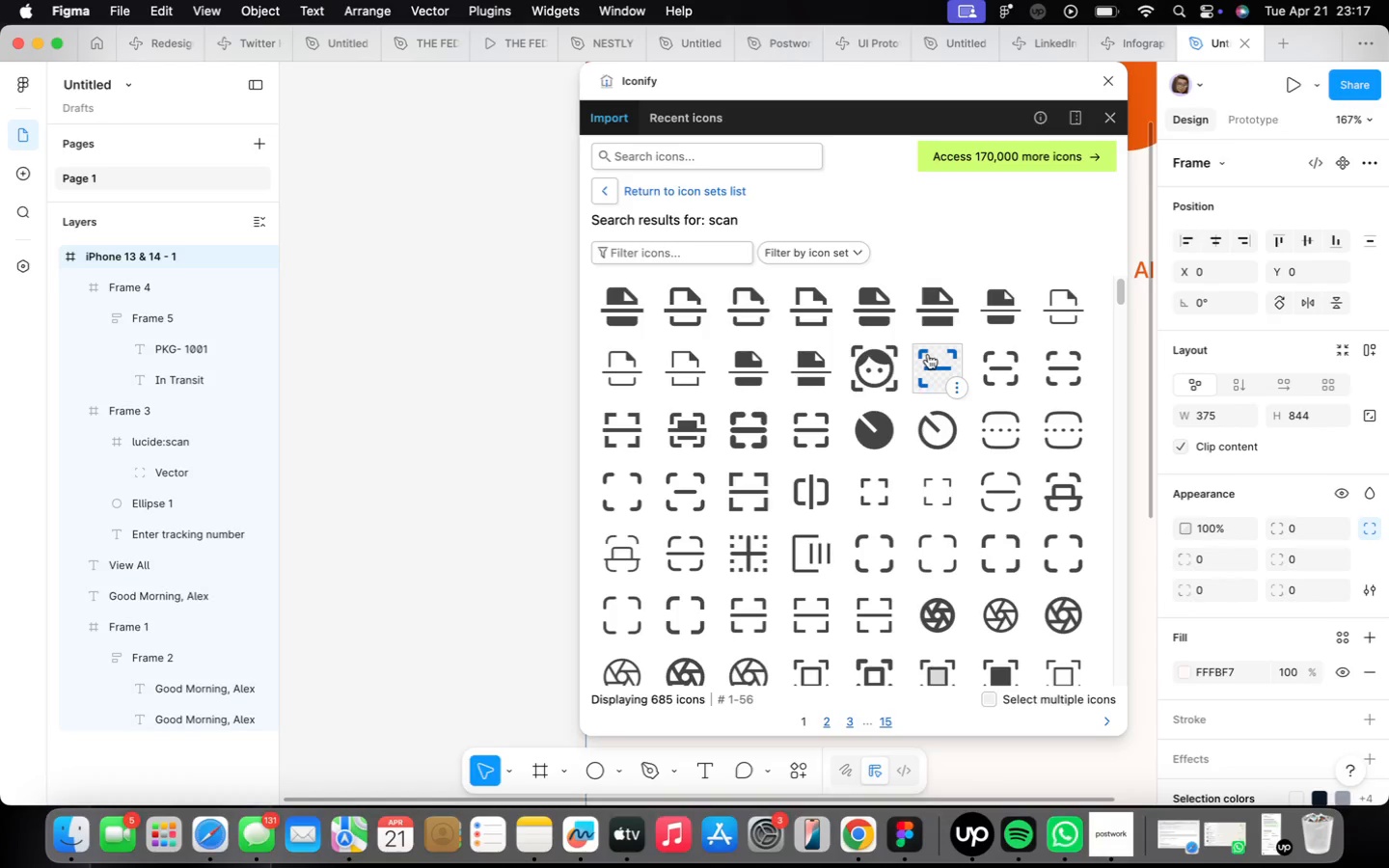 
left_click([766, 167])
 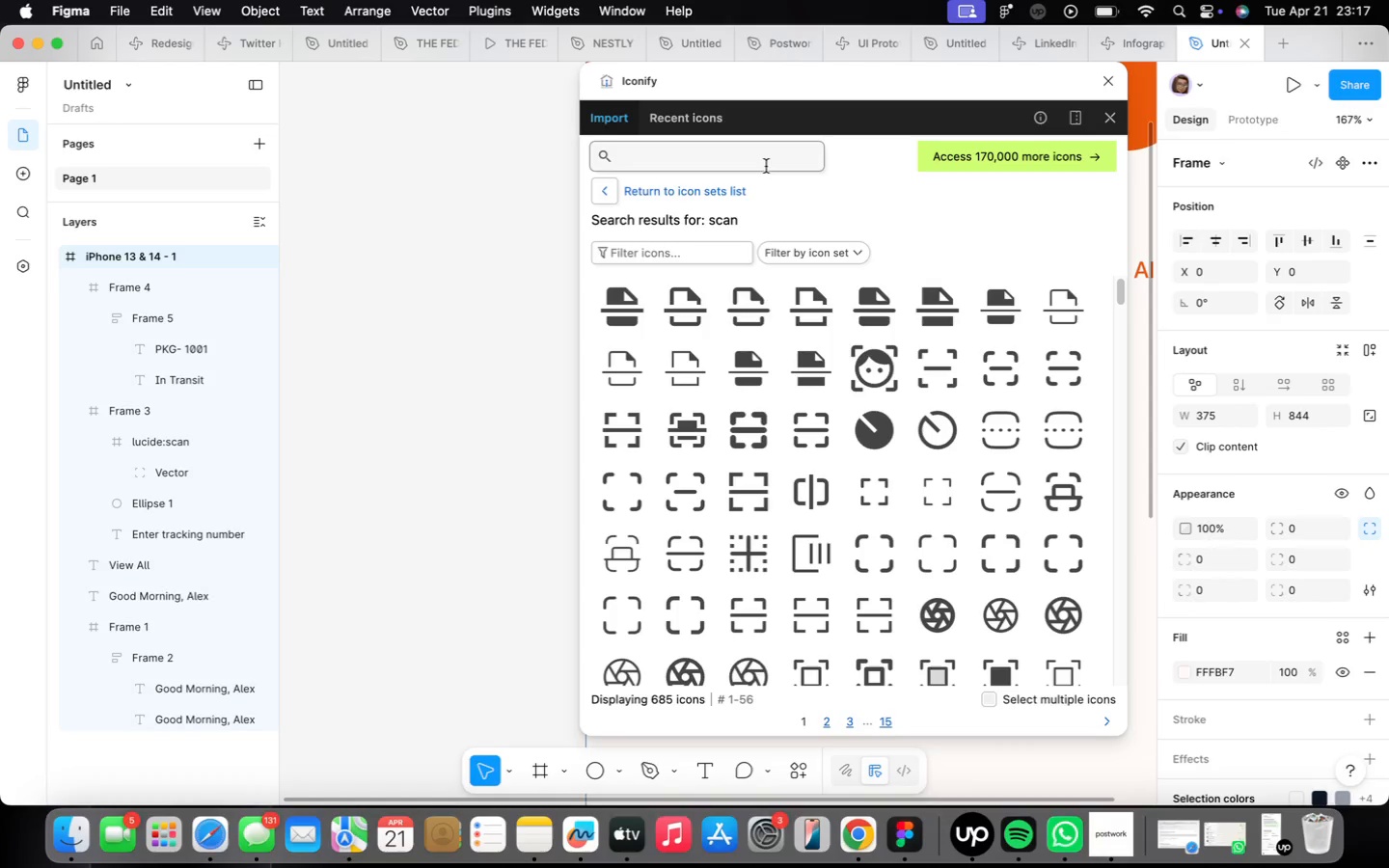 
type(clock)
 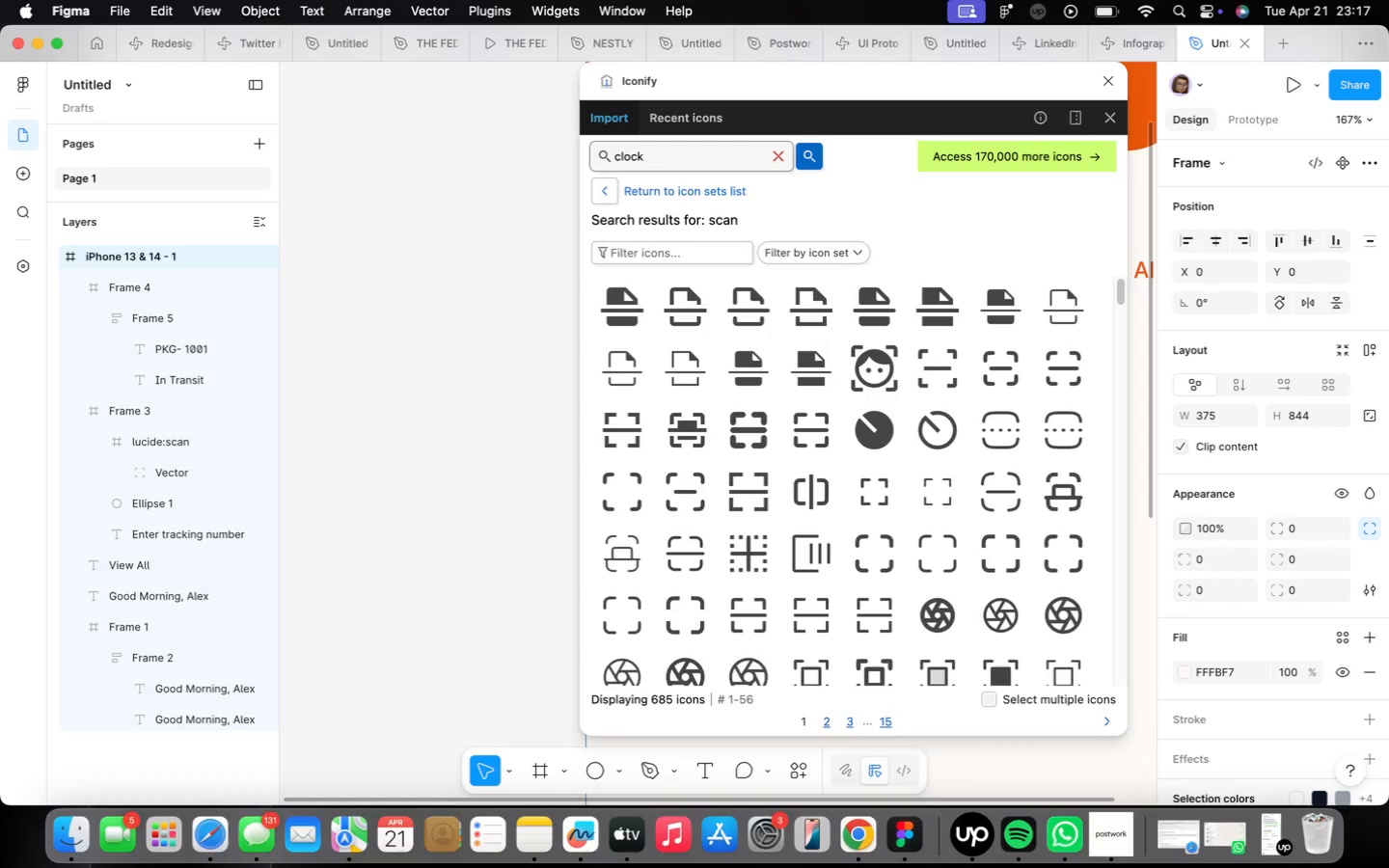 
key(Enter)
 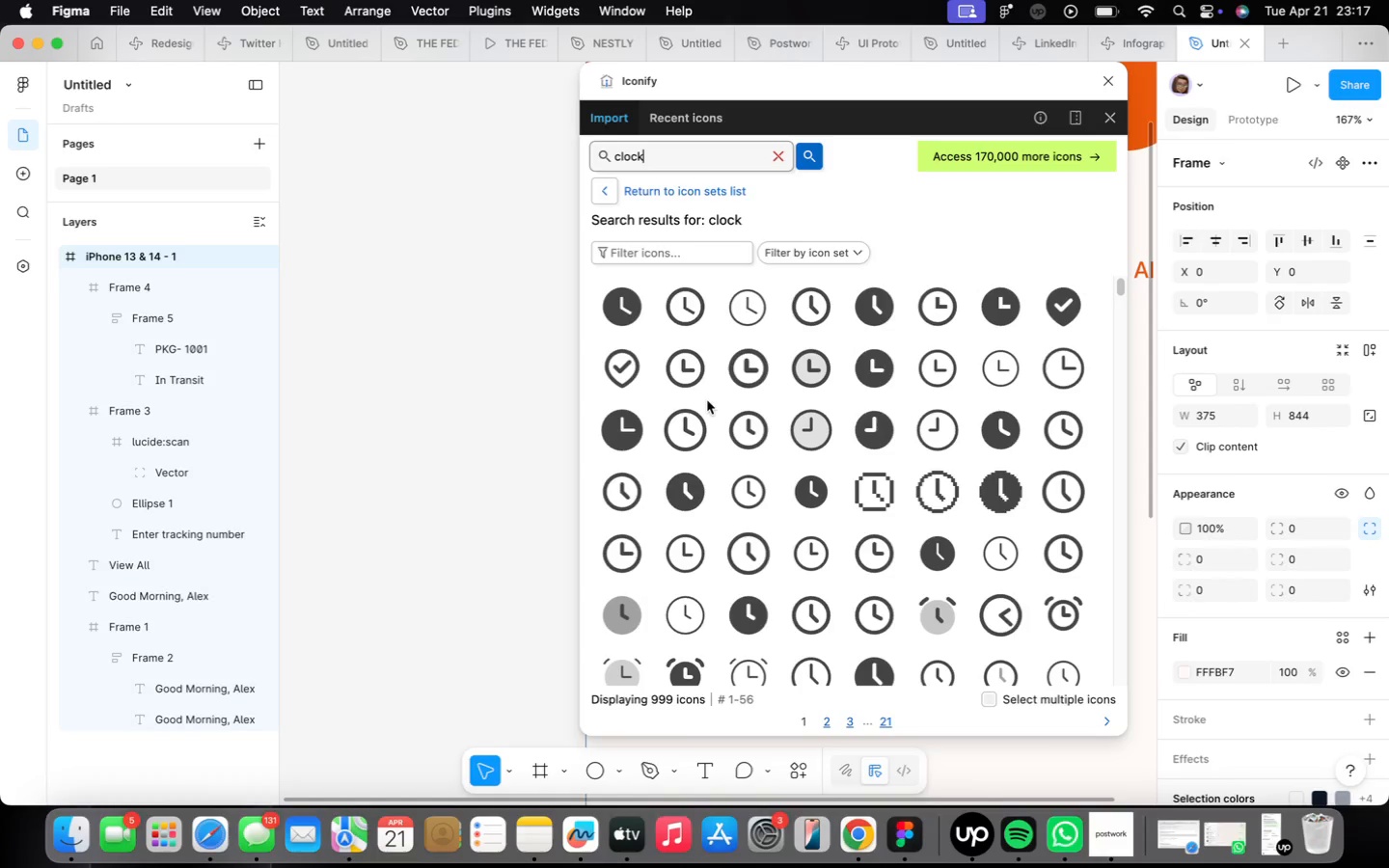 
left_click([684, 378])
 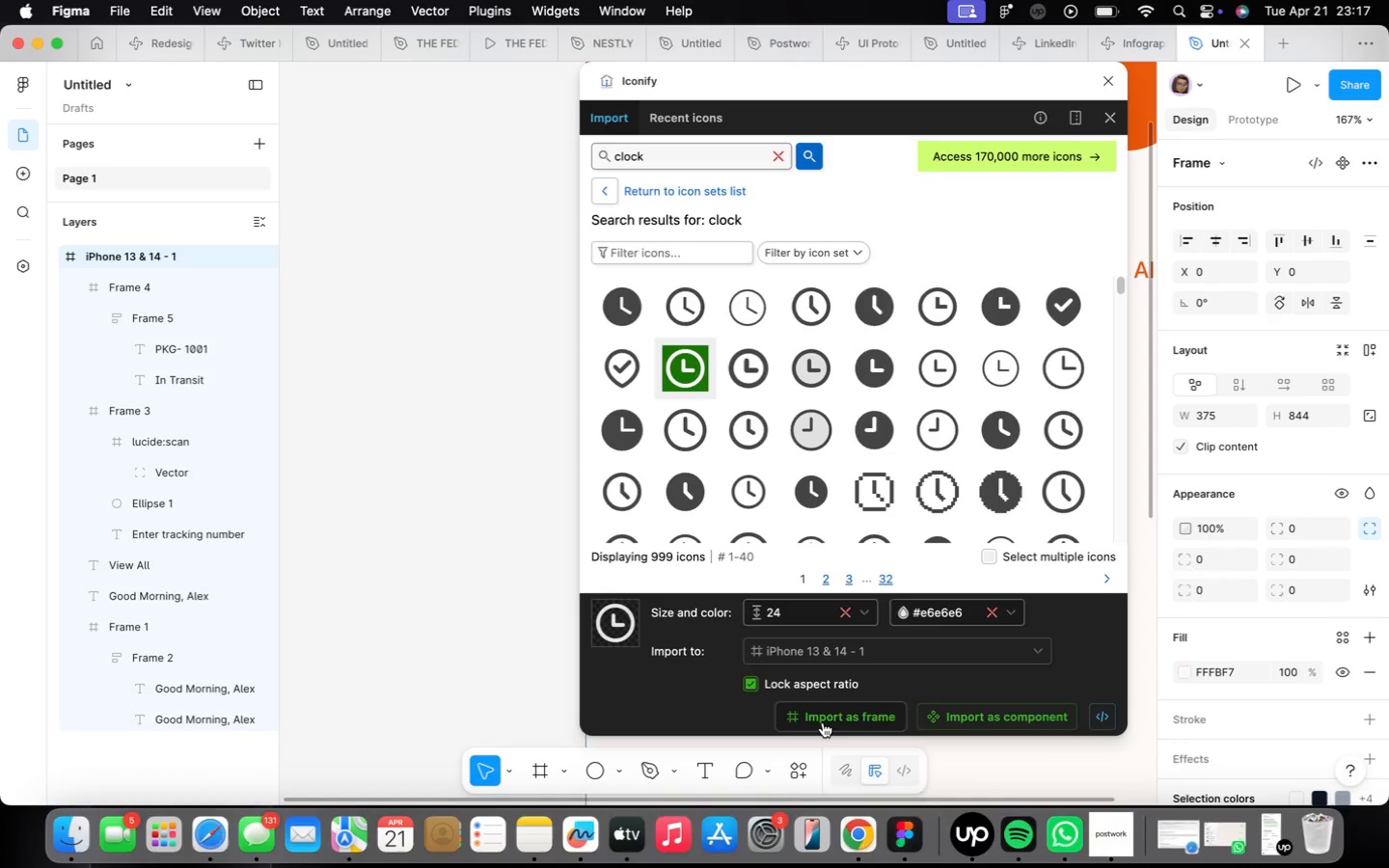 
left_click([823, 722])
 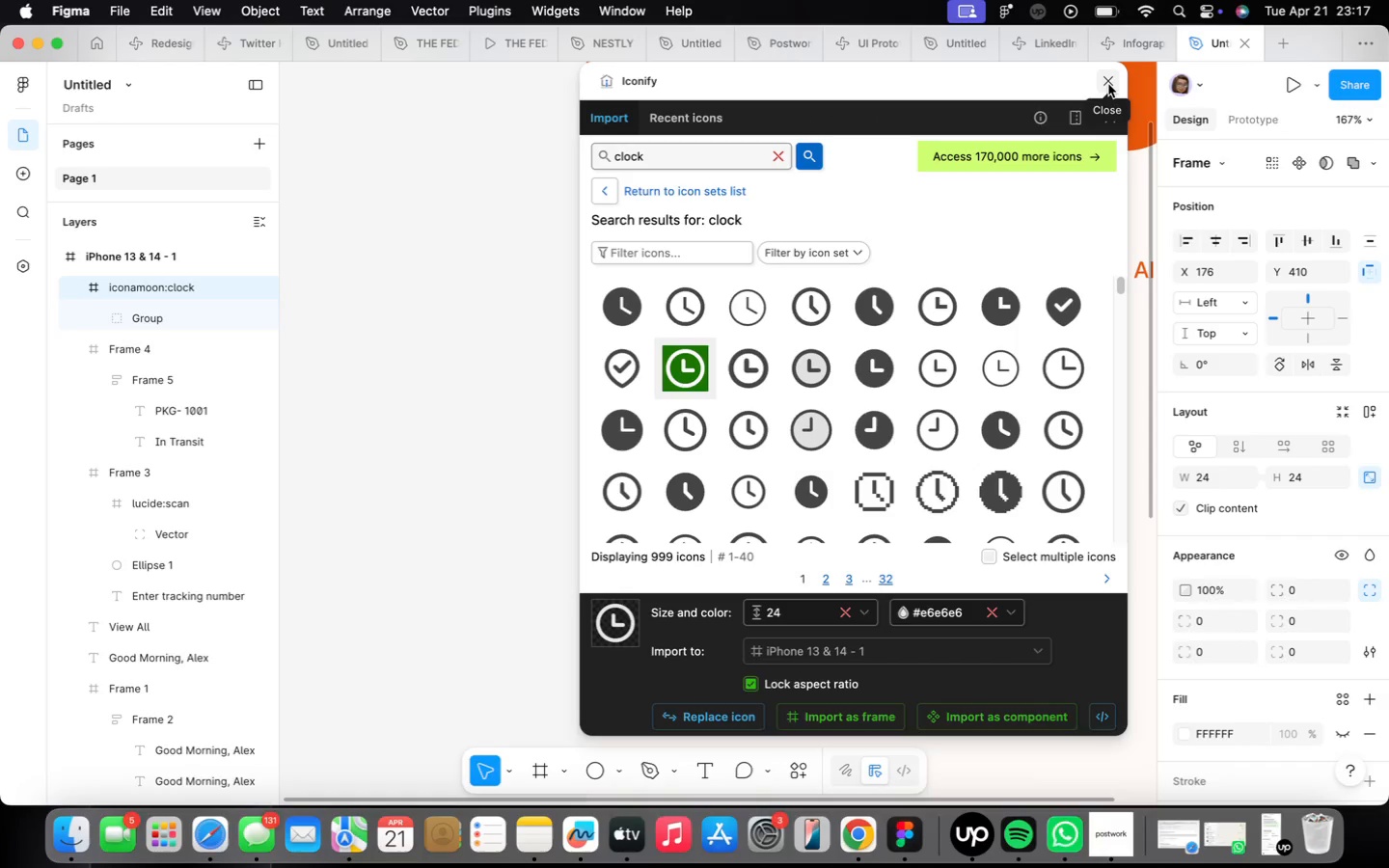 
wait(7.39)
 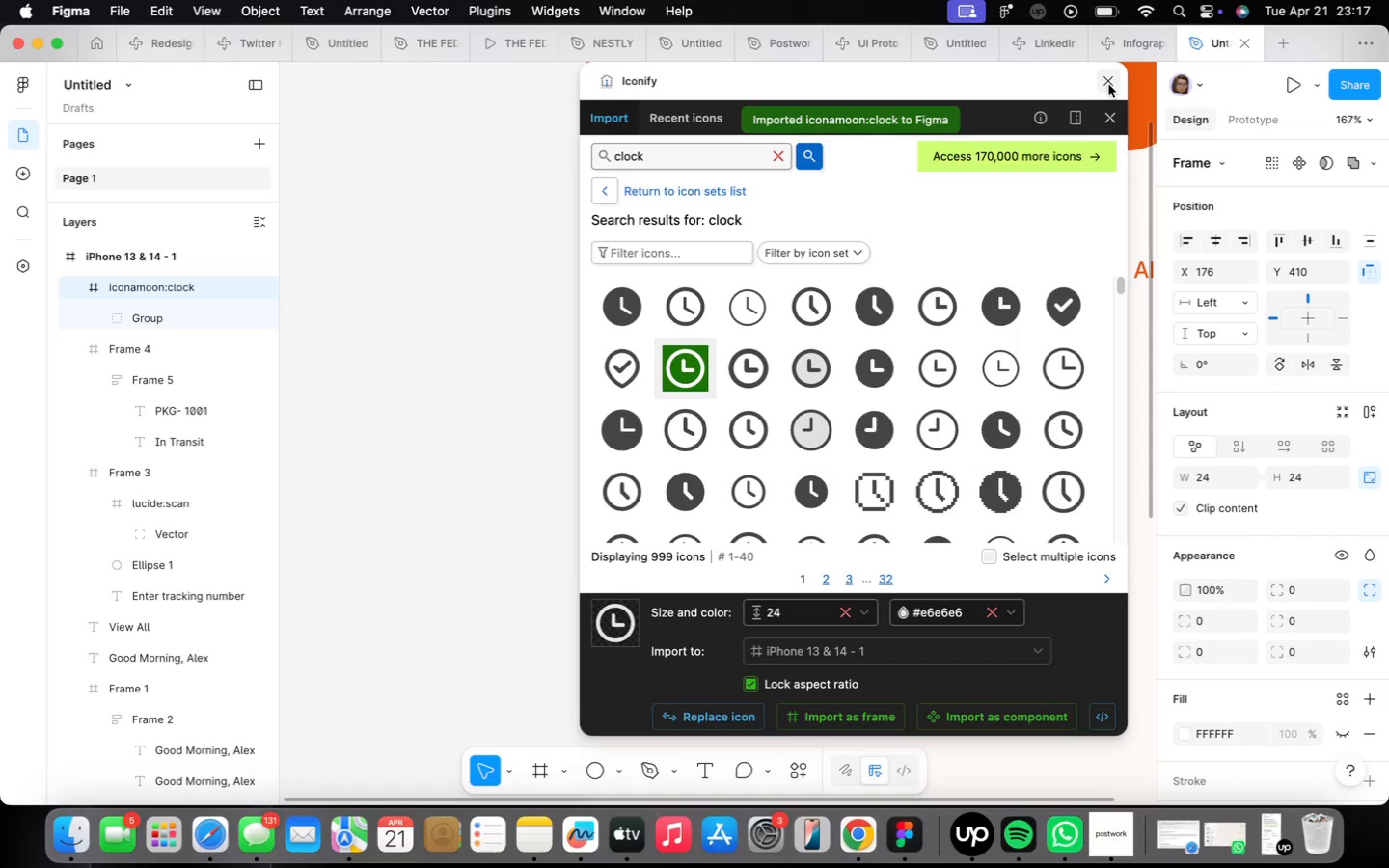 
left_click([1108, 84])
 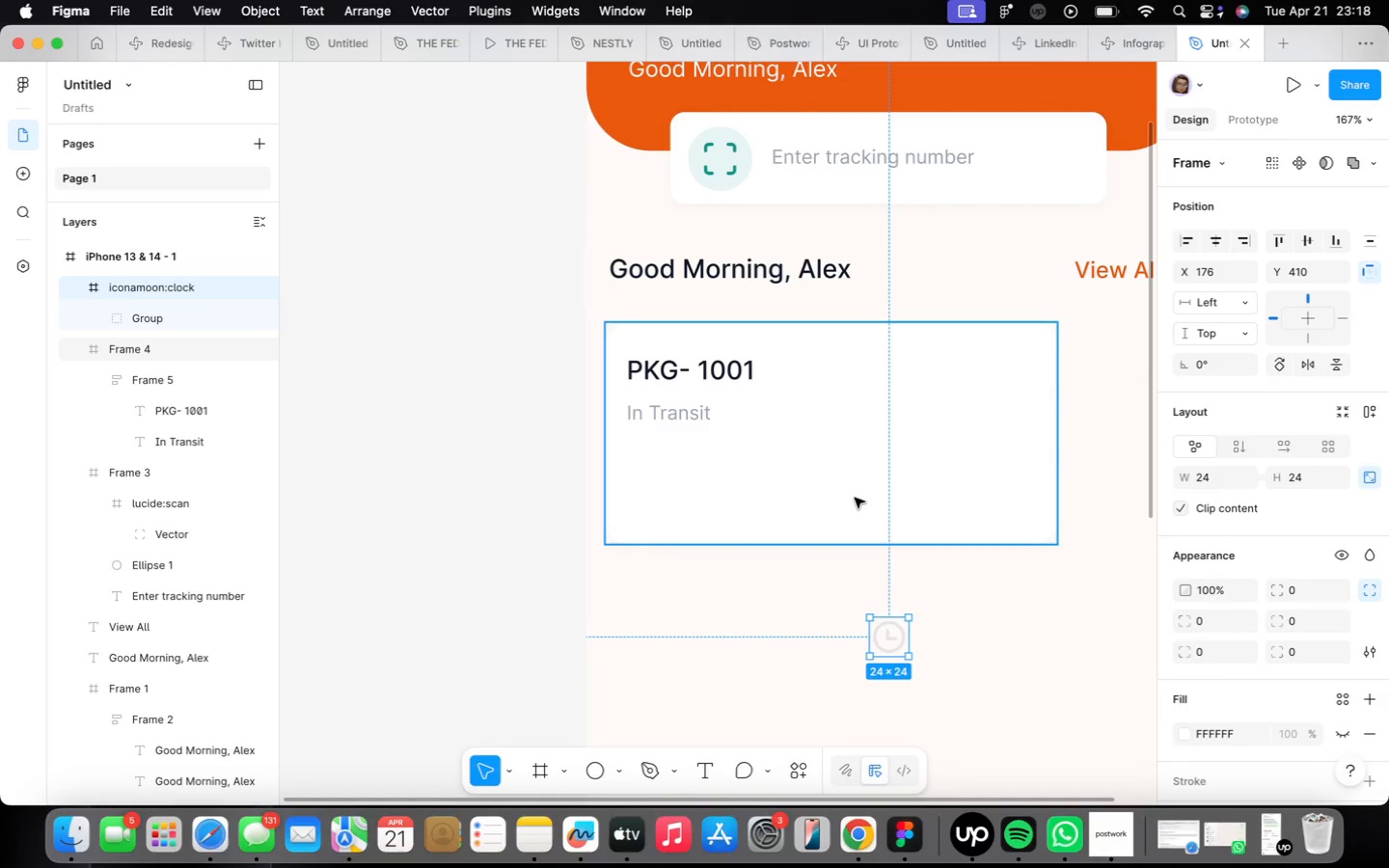 
wait(14.1)
 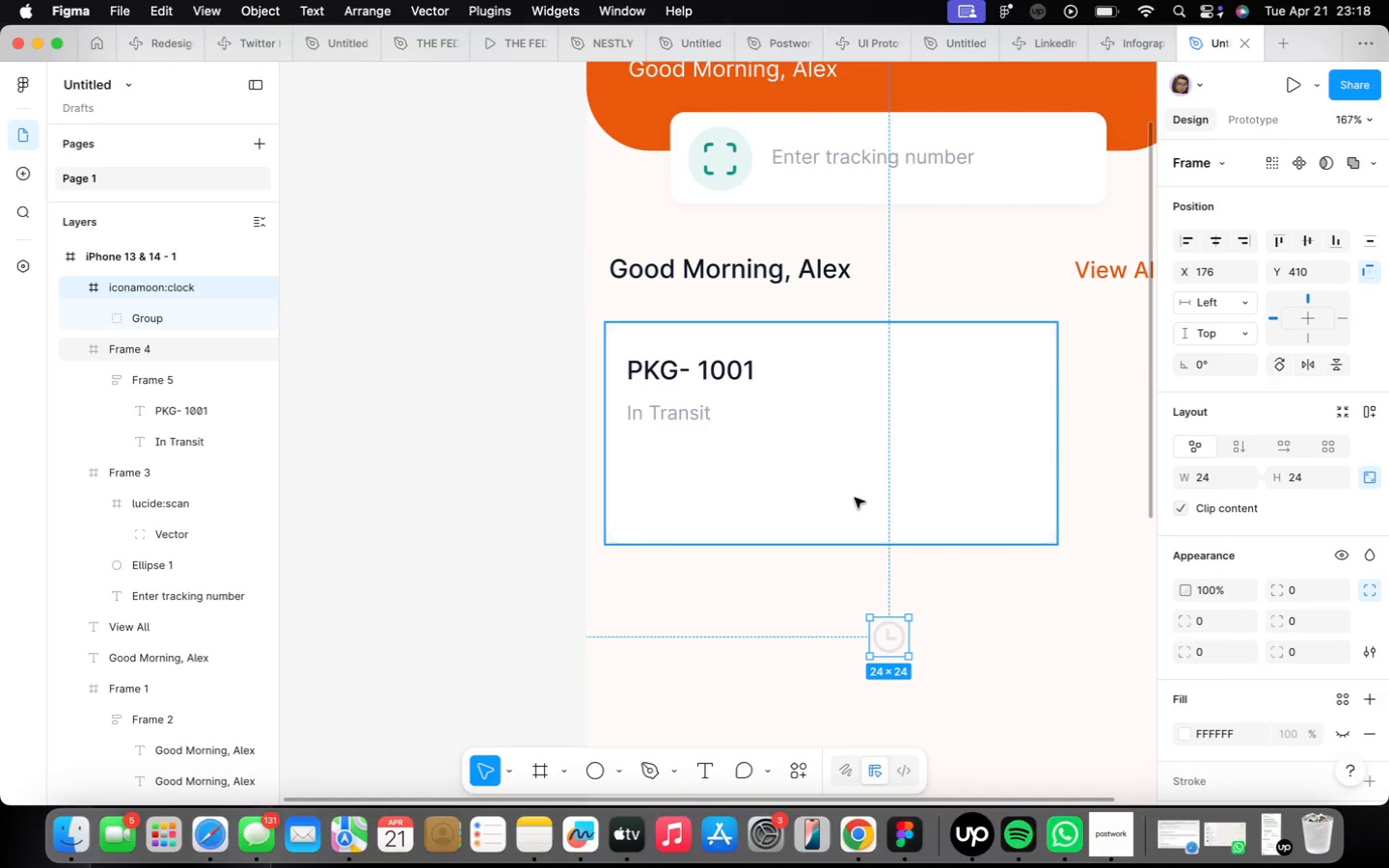 
left_click([1205, 475])
 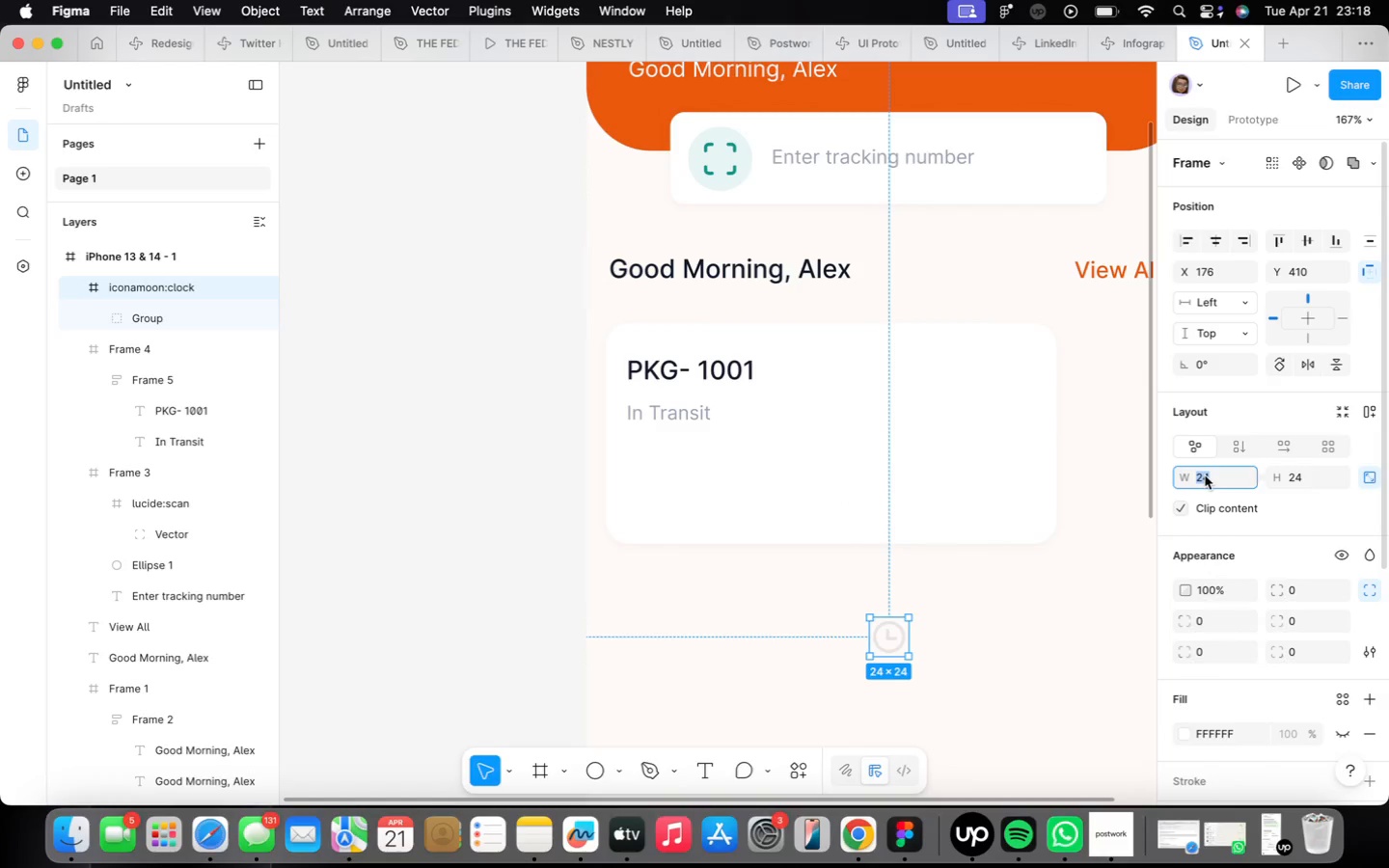 
type(16)
 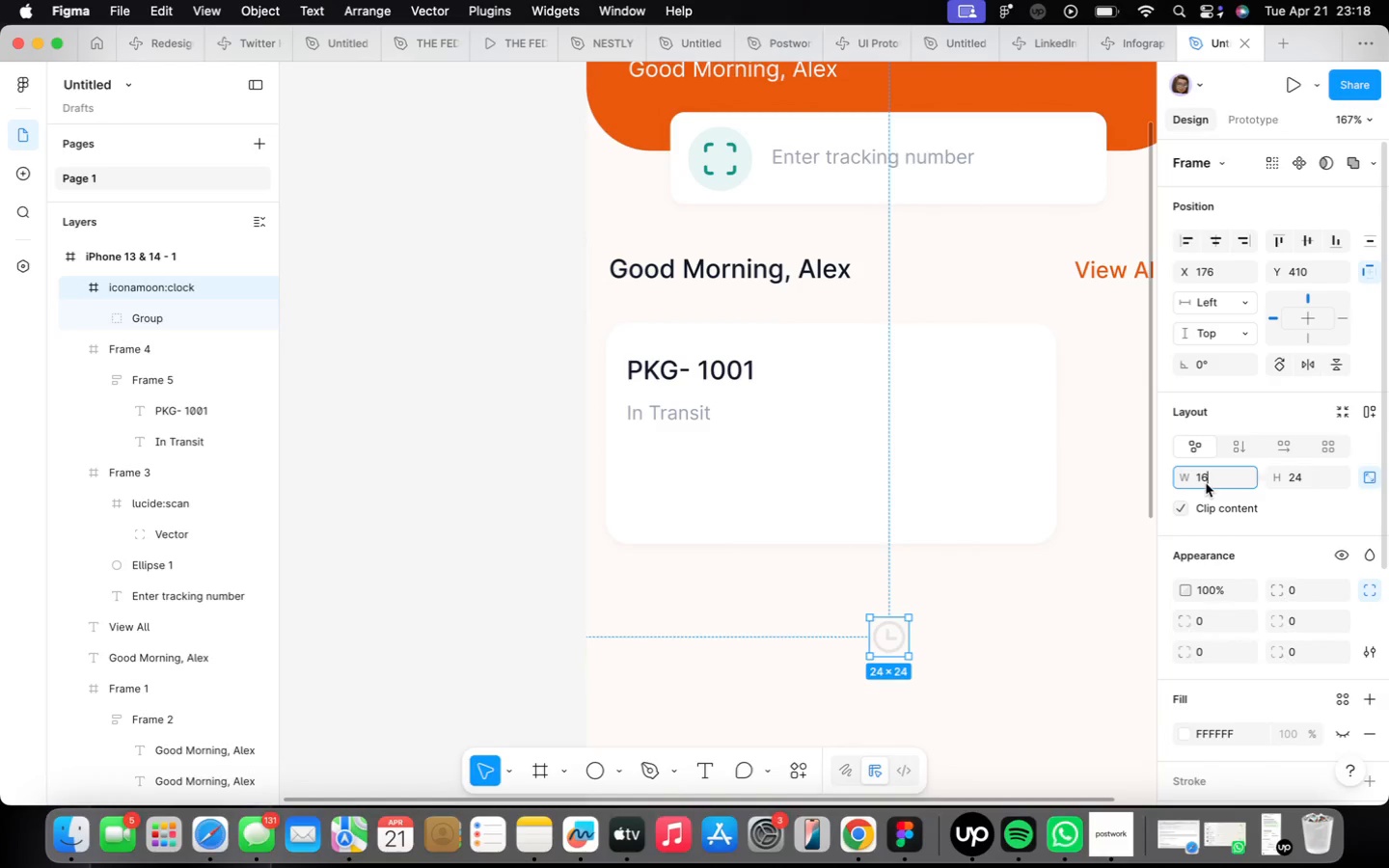 
key(Enter)
 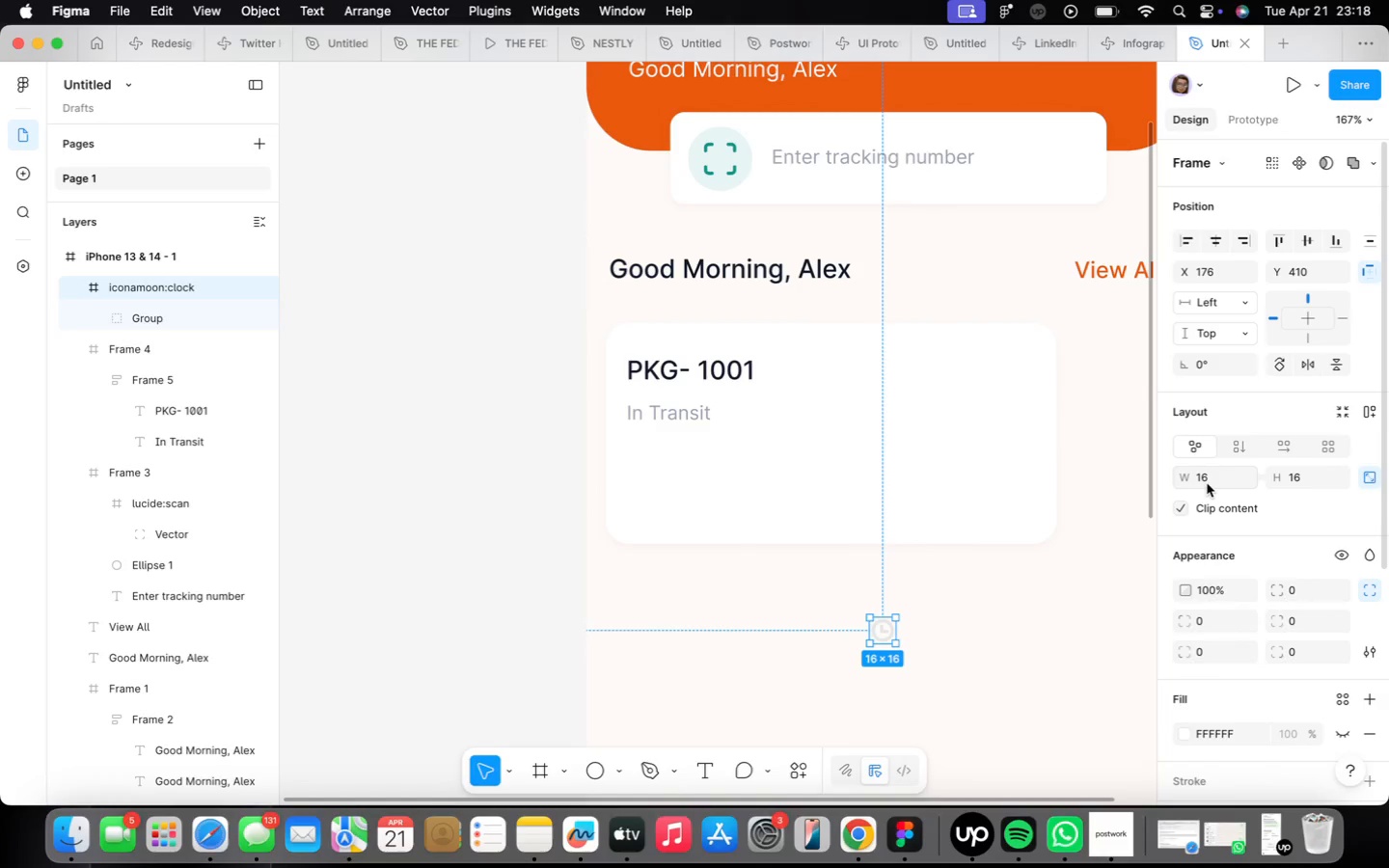 
wait(5.11)
 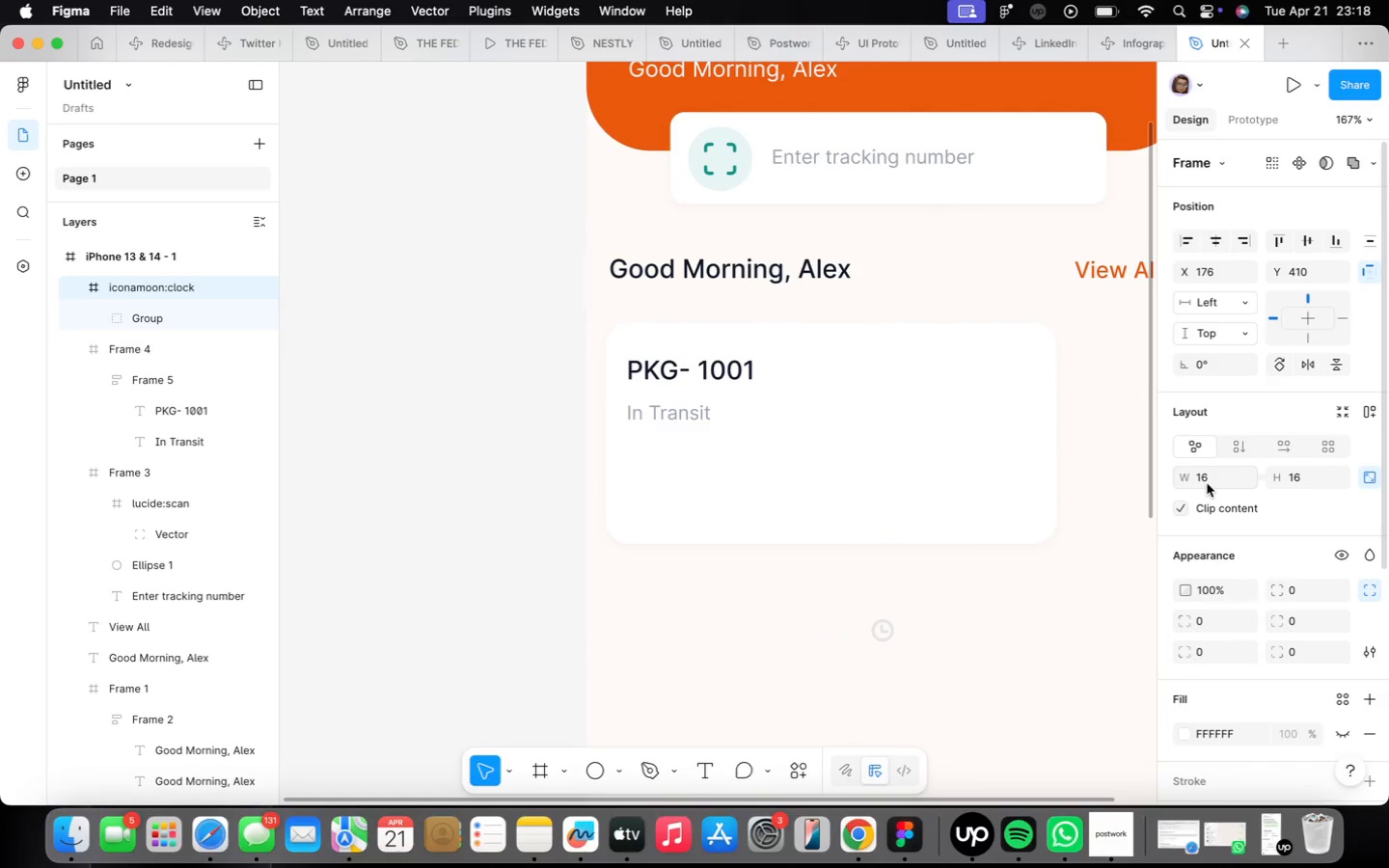 
scroll: coordinate [1271, 682], scroll_direction: down, amount: 22.0
 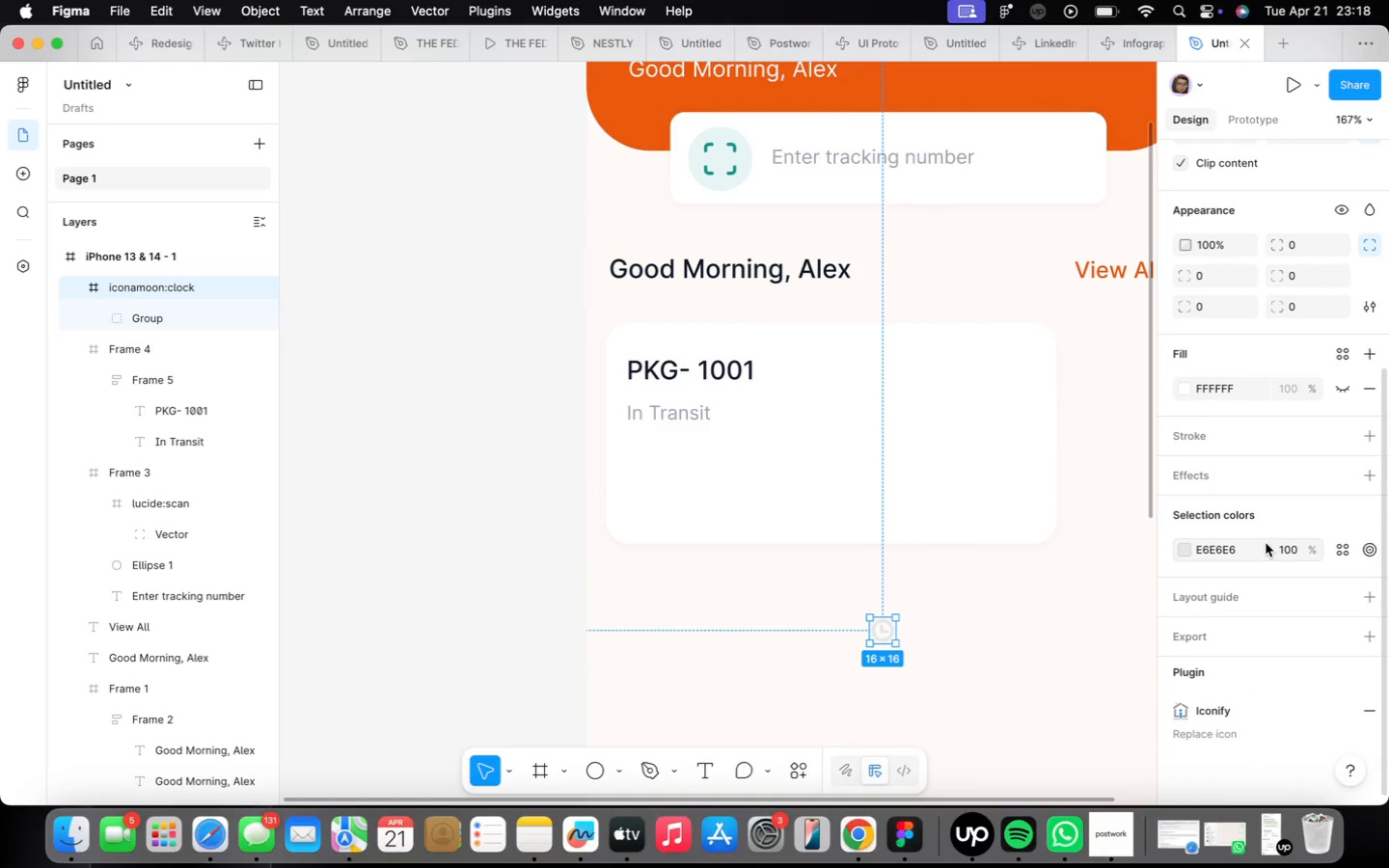 
left_click([1259, 550])
 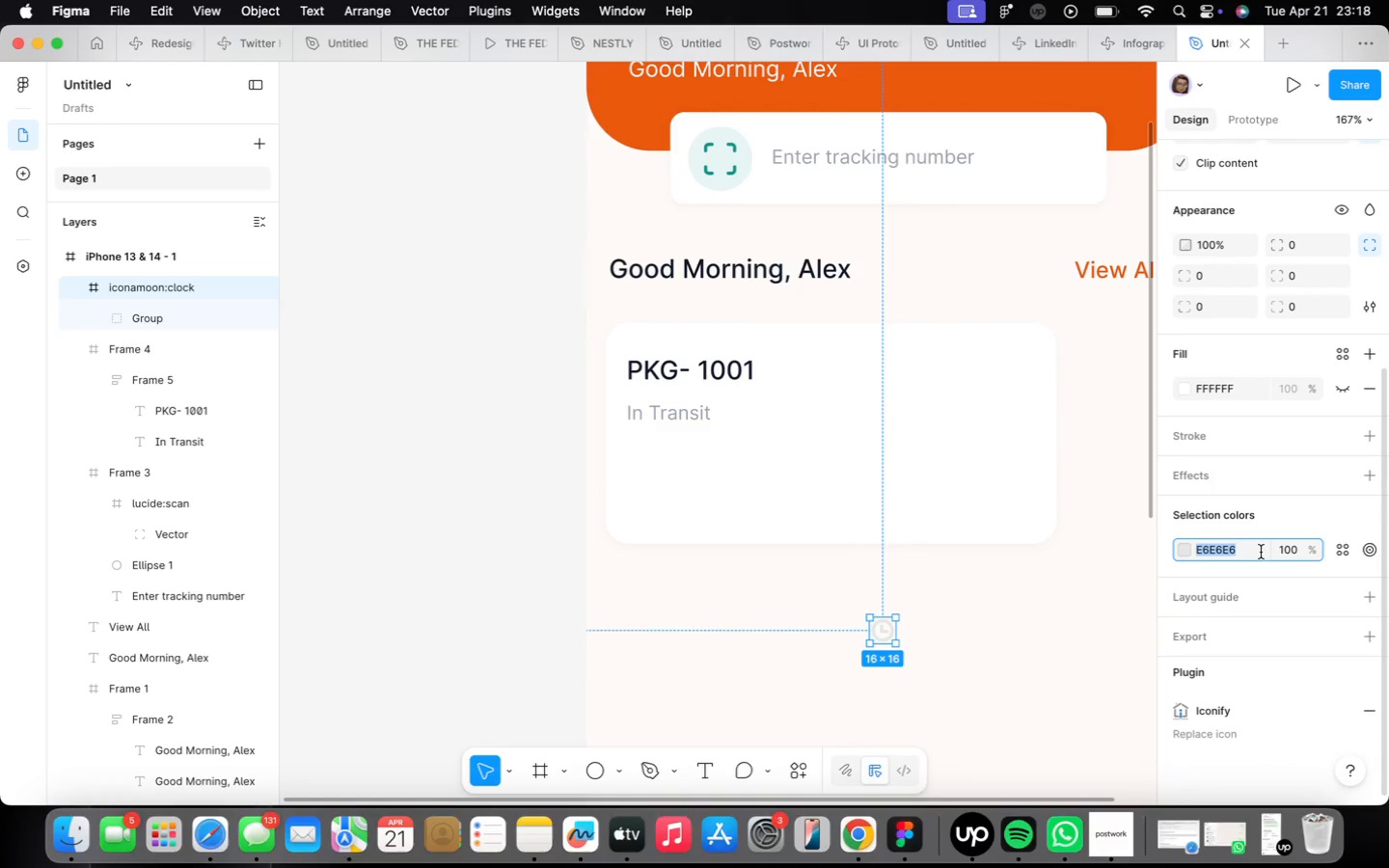 
type(4a5565)
 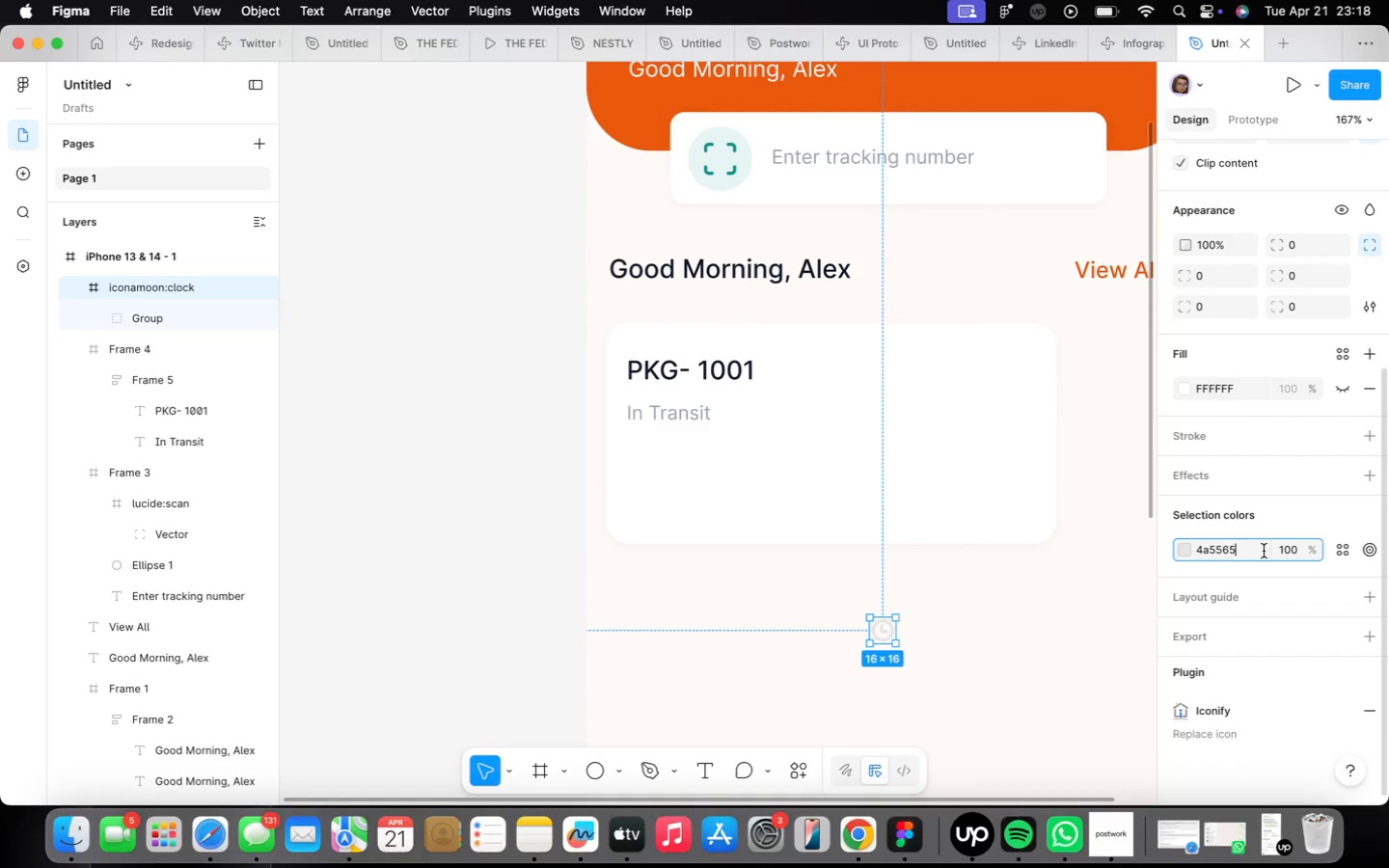 
key(Enter)
 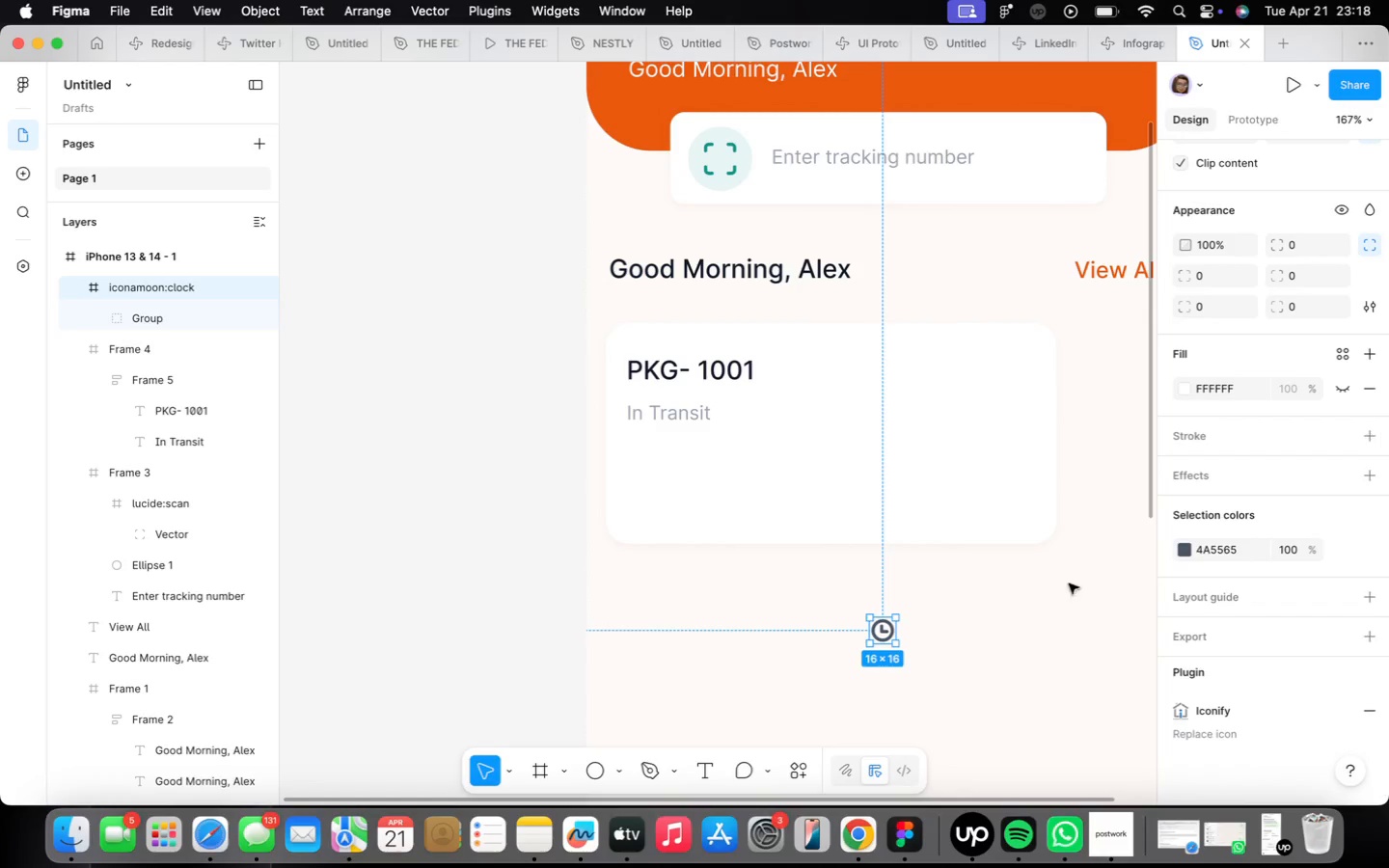 
double_click([888, 630])
 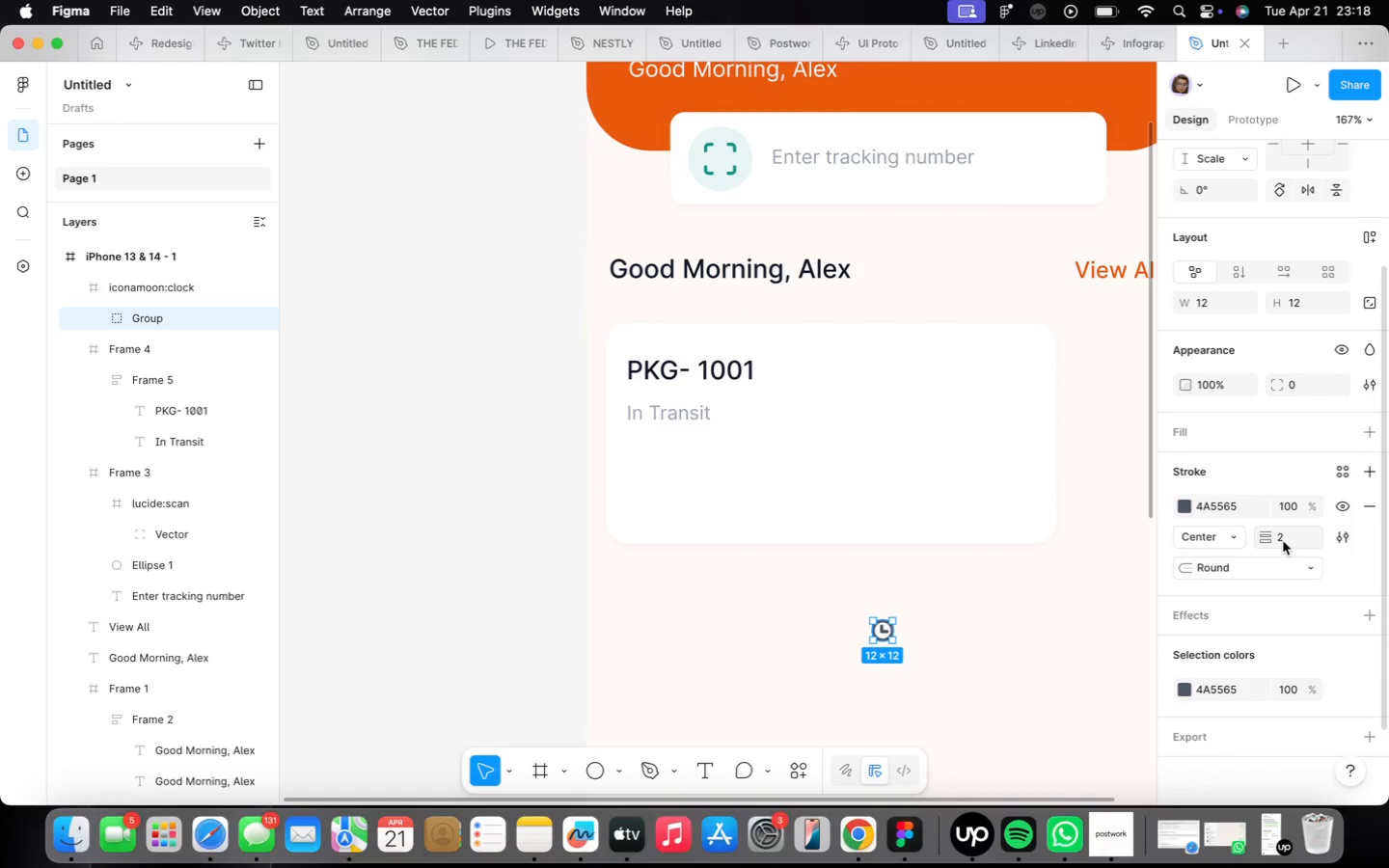 
left_click([1288, 539])
 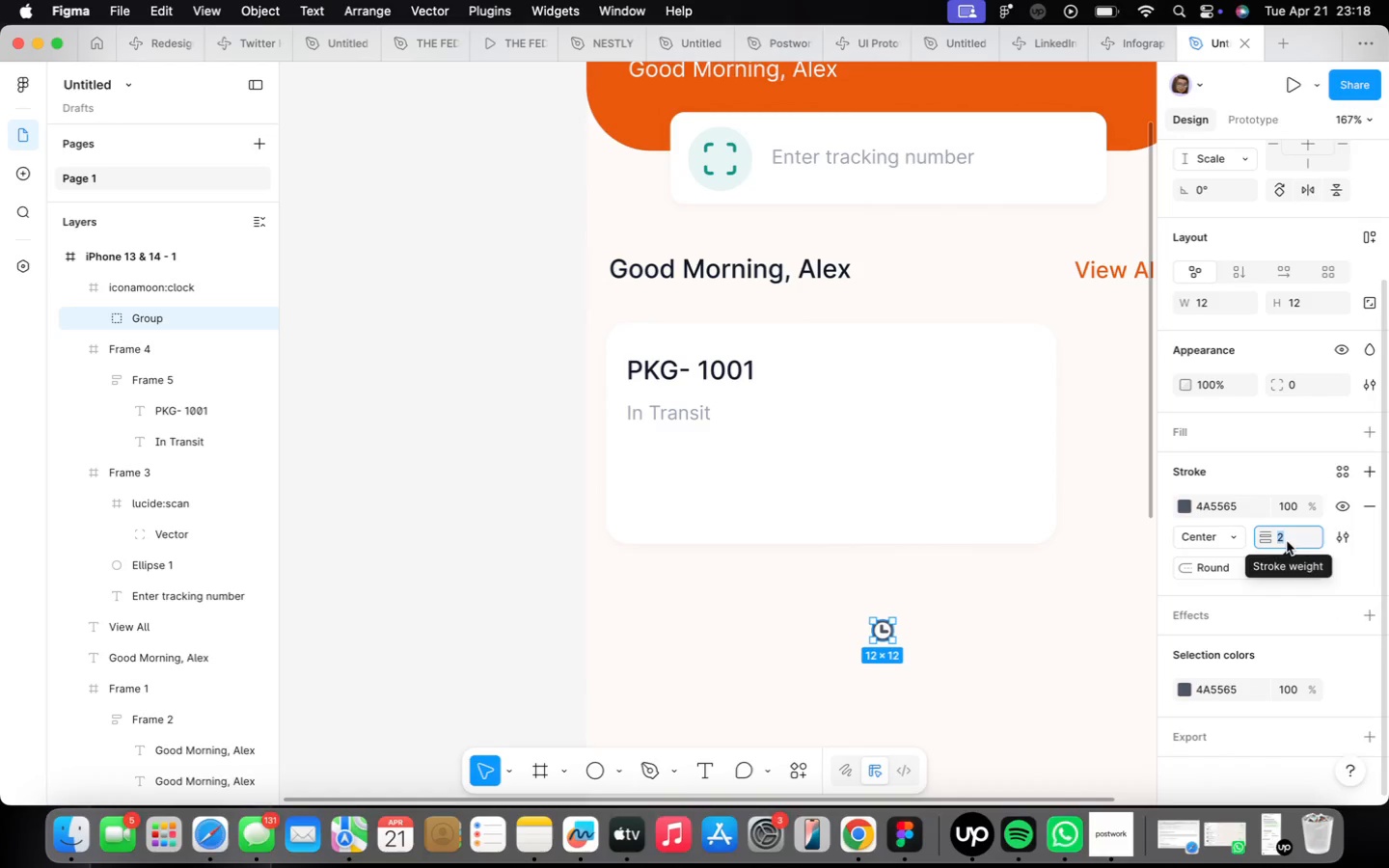 
key(1)
 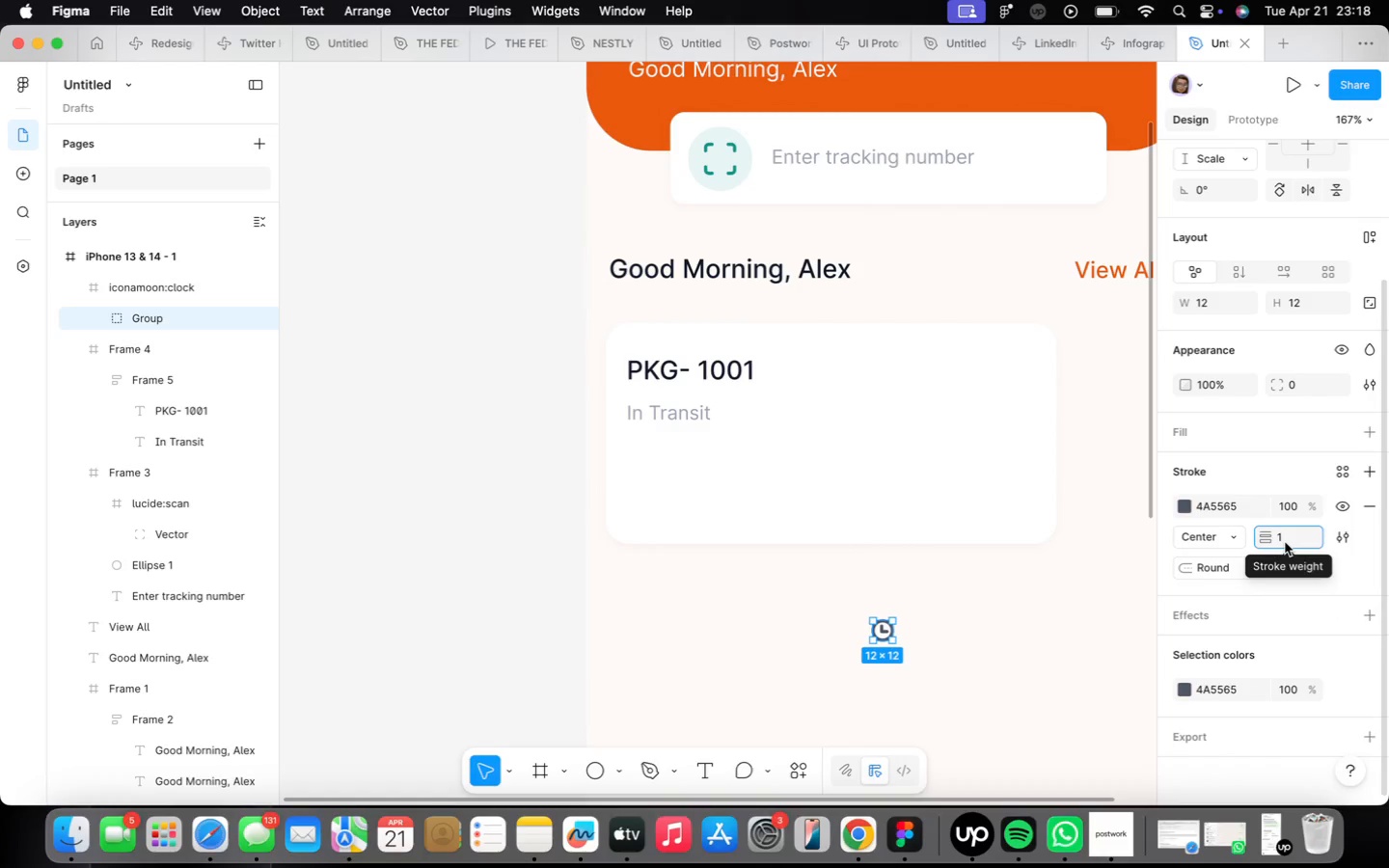 
key(Enter)
 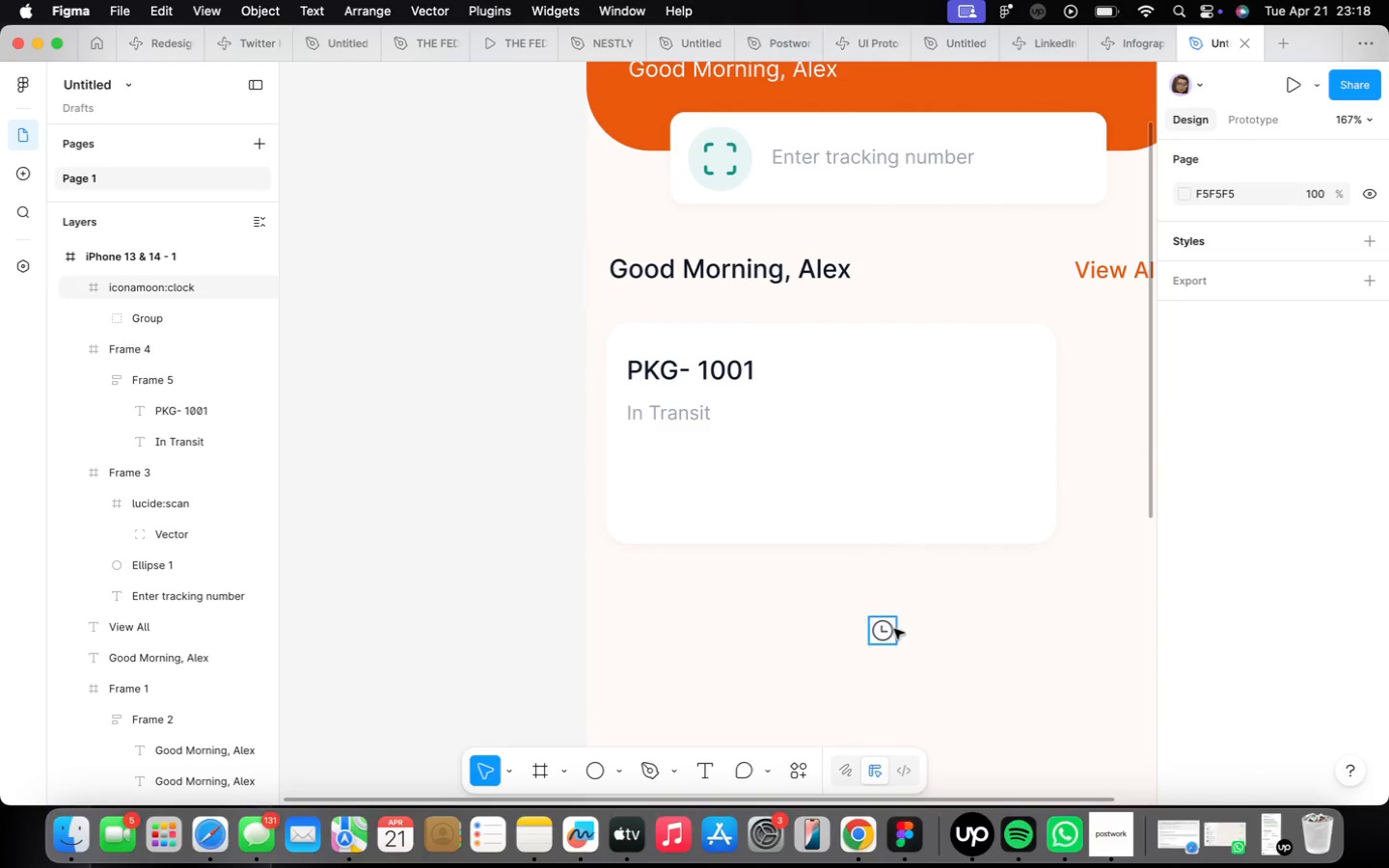 
left_click([894, 629])
 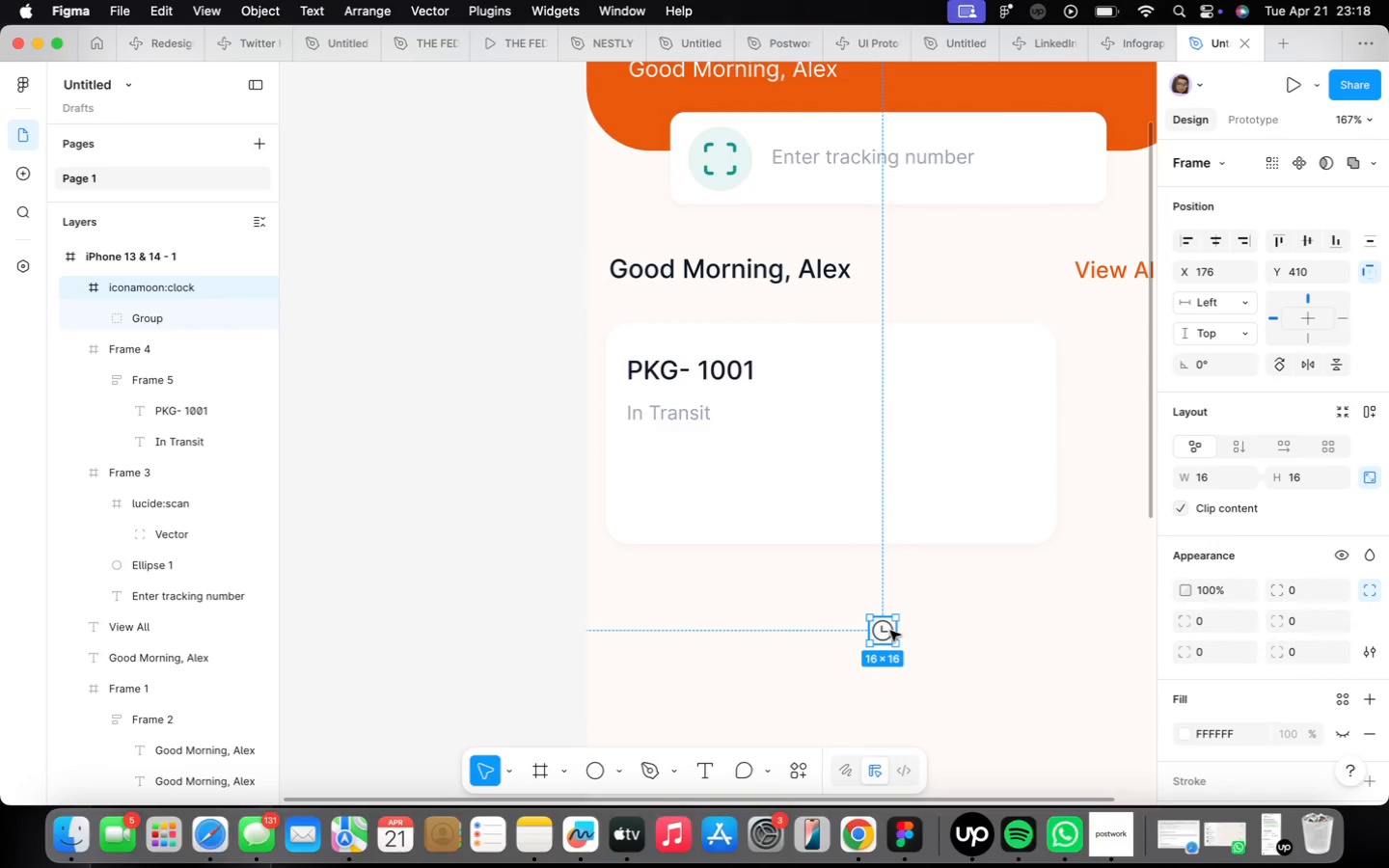 
left_click_drag(start_coordinate=[890, 631], to_coordinate=[643, 454])
 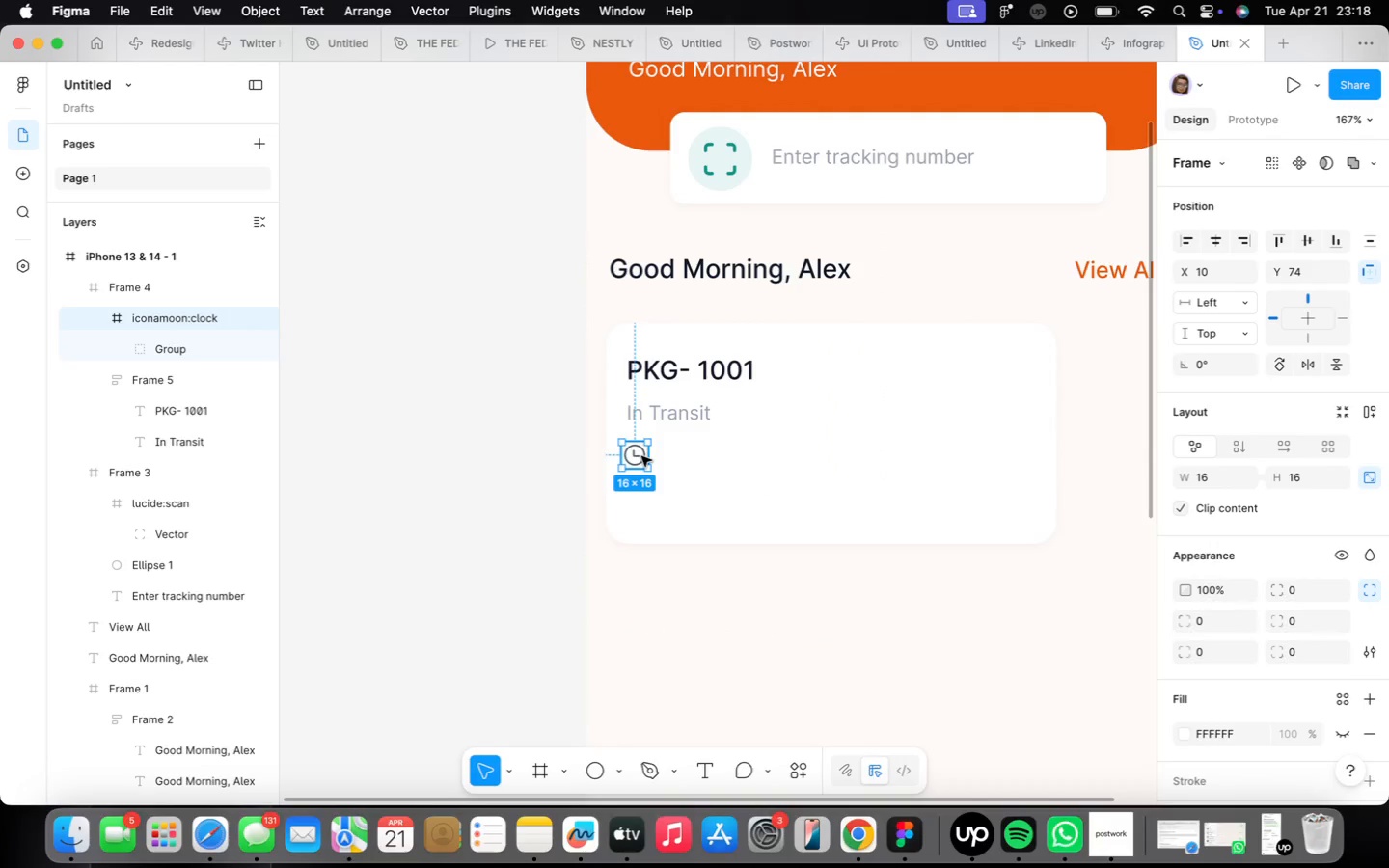 
scroll: coordinate [625, 445], scroll_direction: up, amount: 4.0
 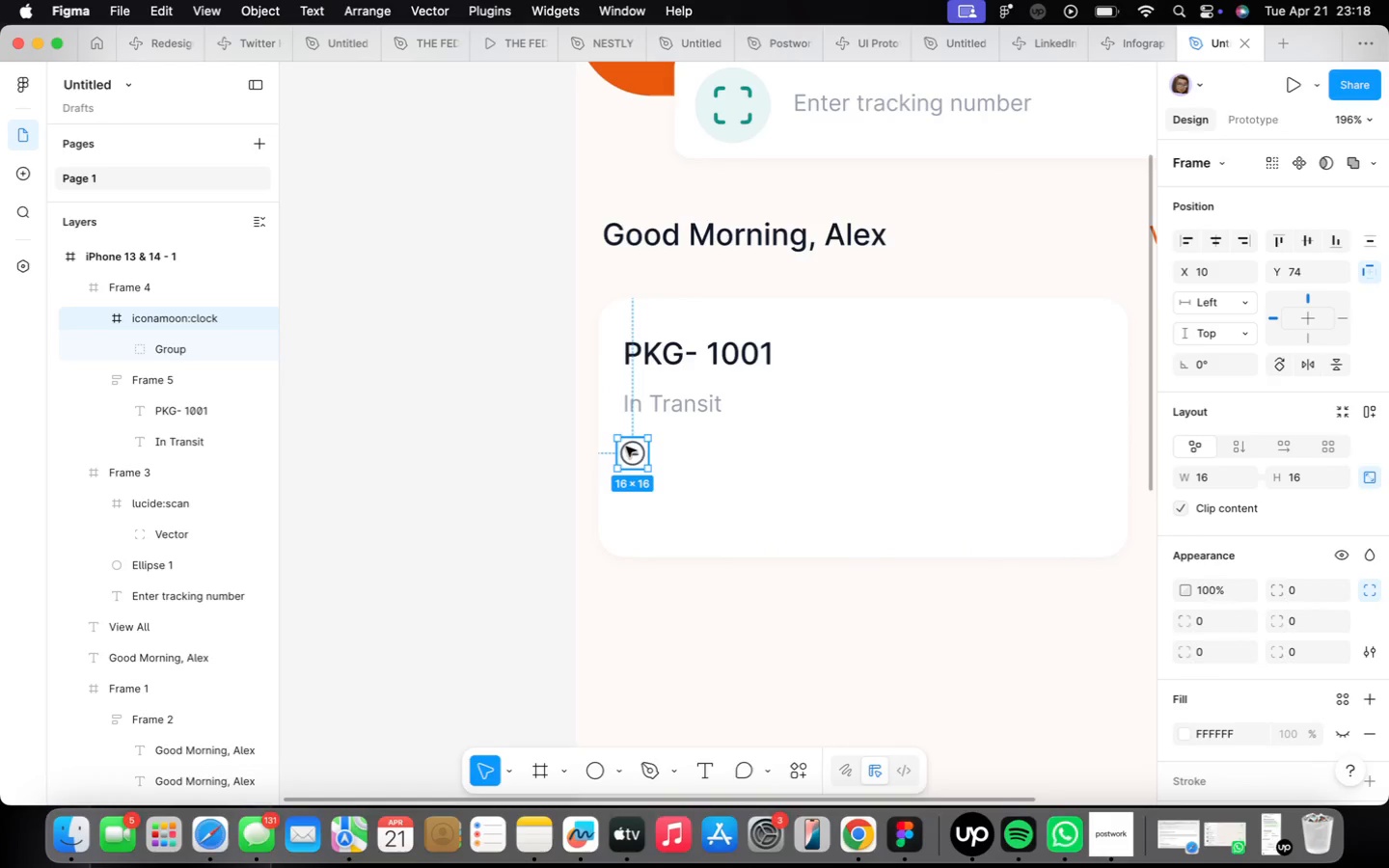 
left_click_drag(start_coordinate=[626, 447], to_coordinate=[634, 449])
 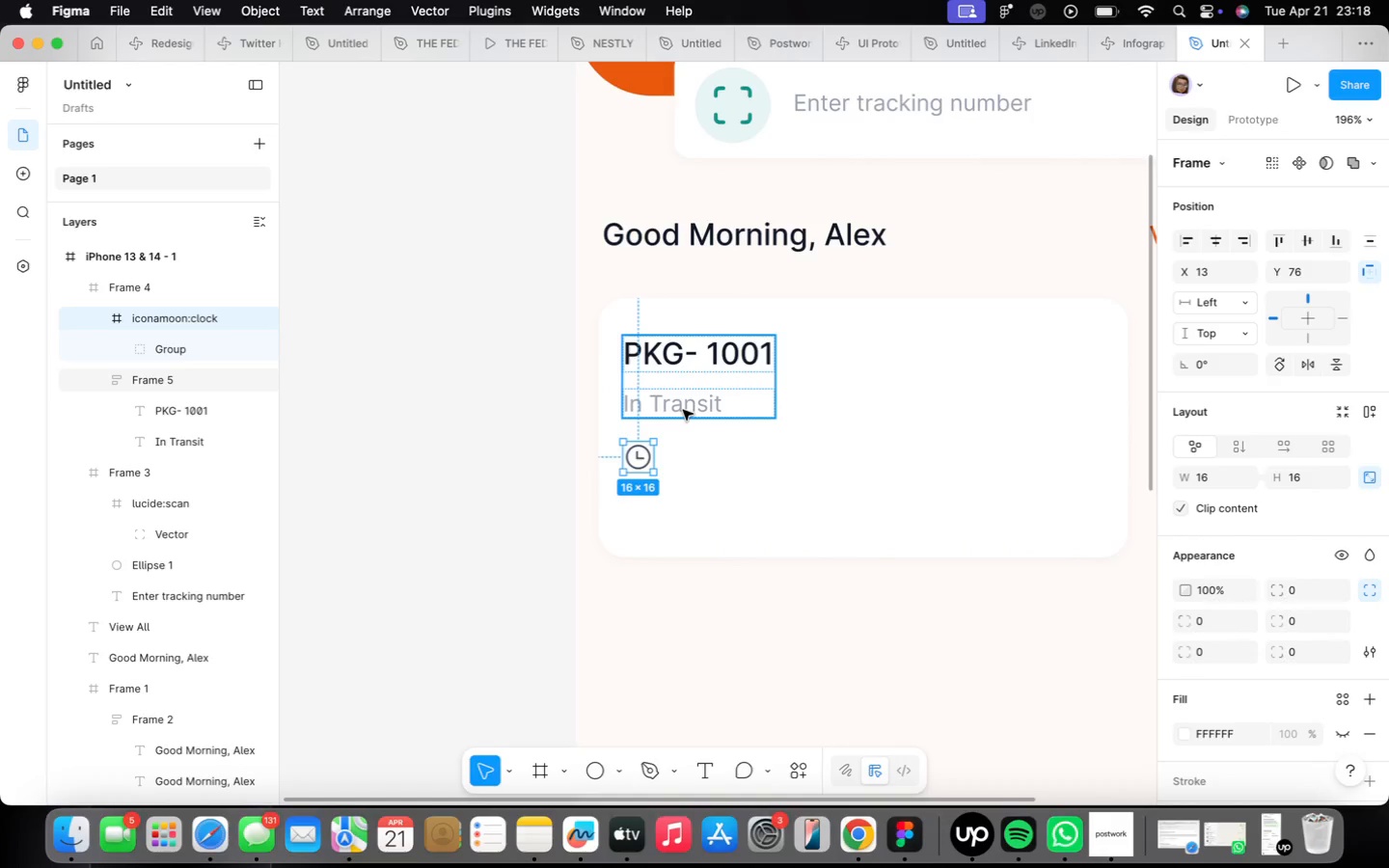 
double_click([683, 410])
 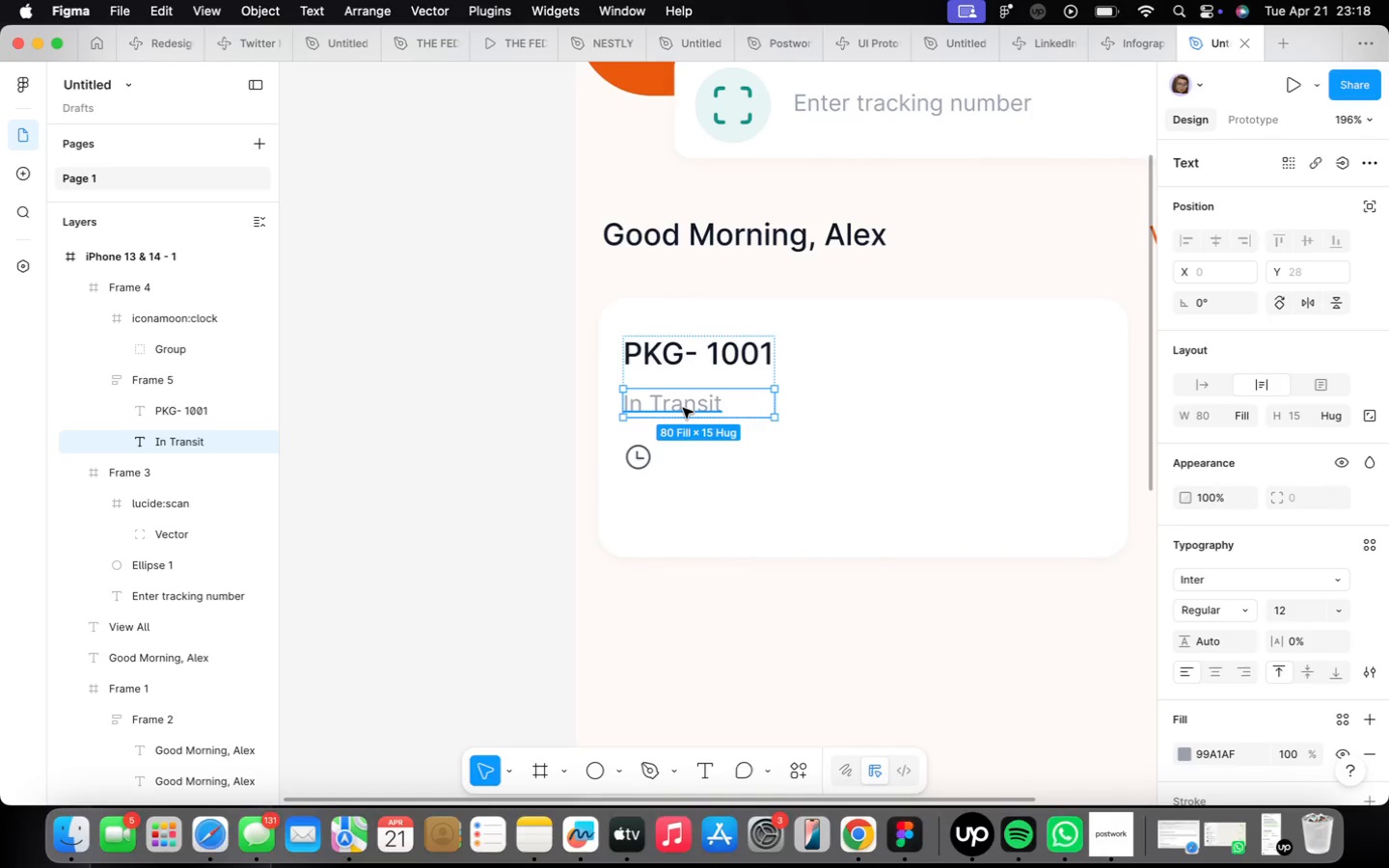 
hold_key(key=OptionLeft, duration=3.14)
left_click_drag(start_coordinate=[683, 408], to_coordinate=[722, 457])
 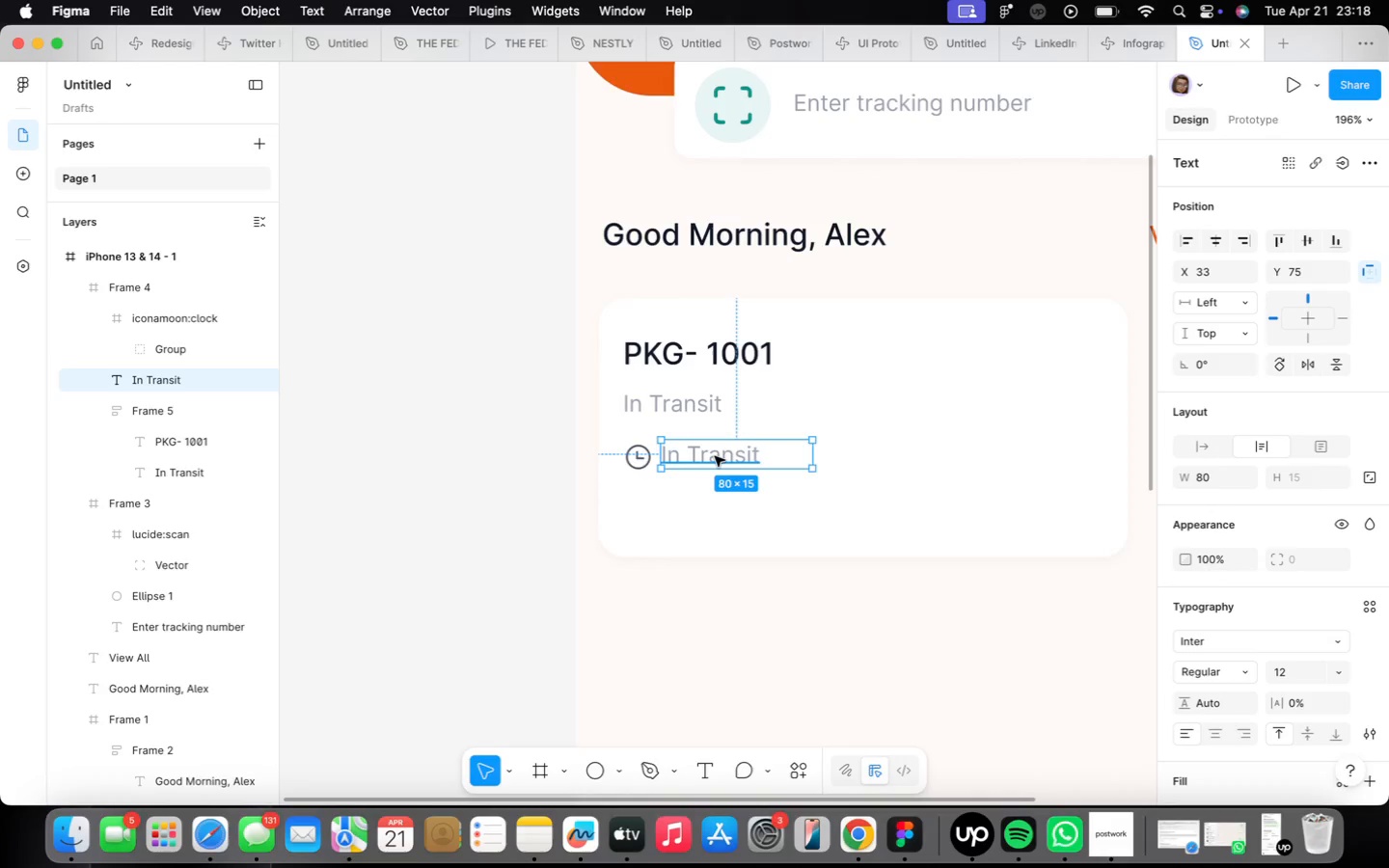 
scroll: coordinate [714, 459], scroll_direction: up, amount: 6.0
 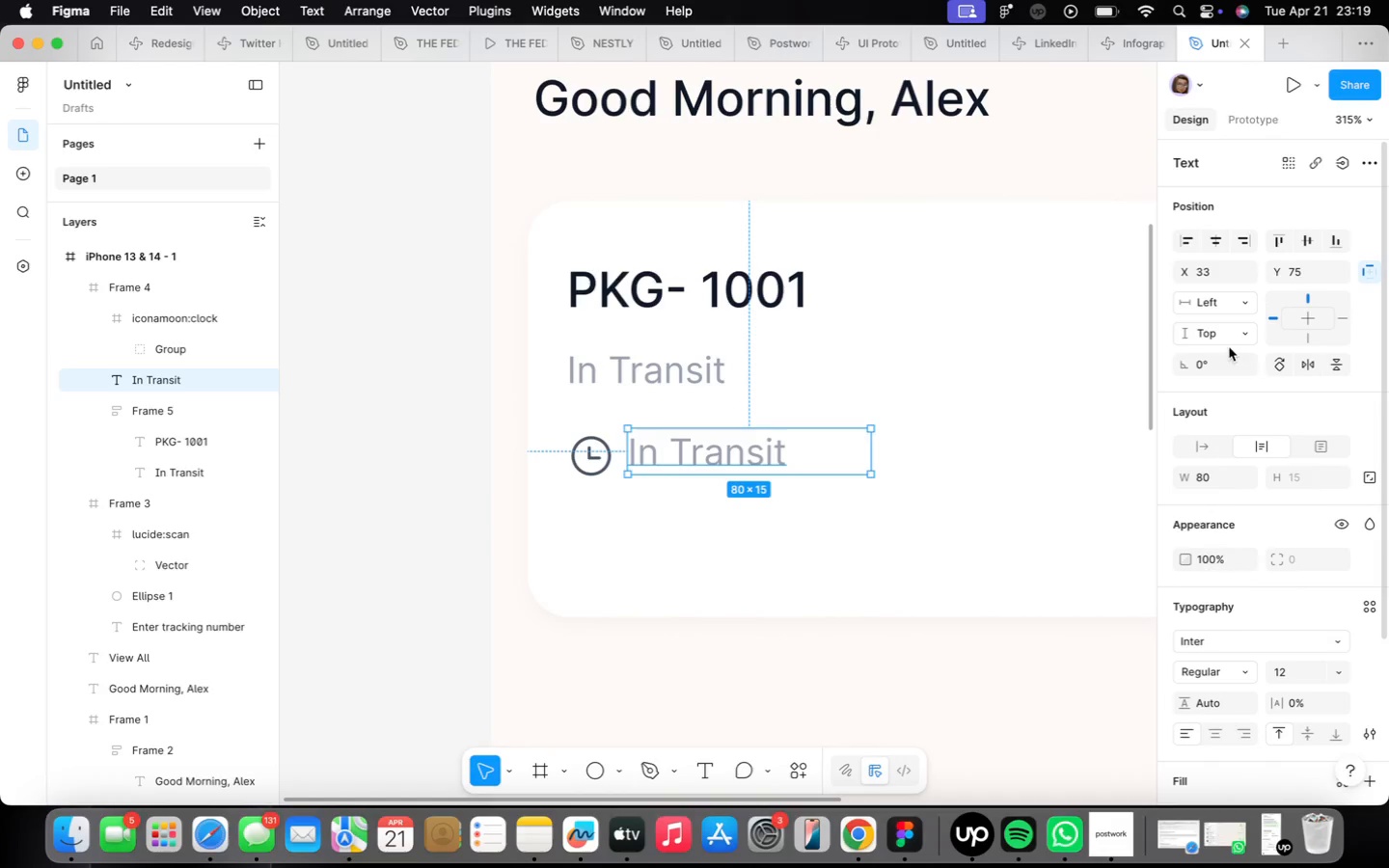 
left_click([1198, 450])
 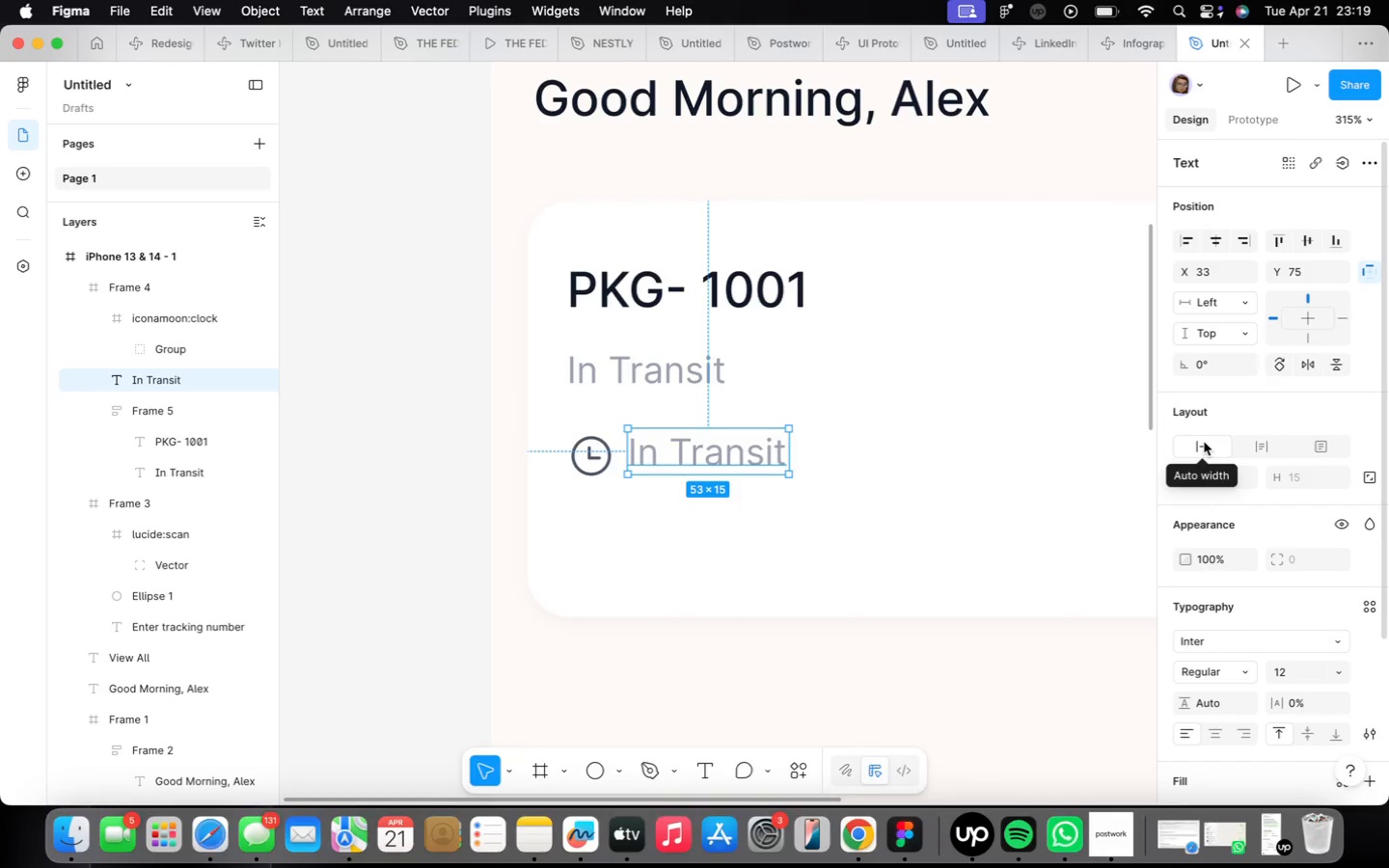 
wait(7.19)
 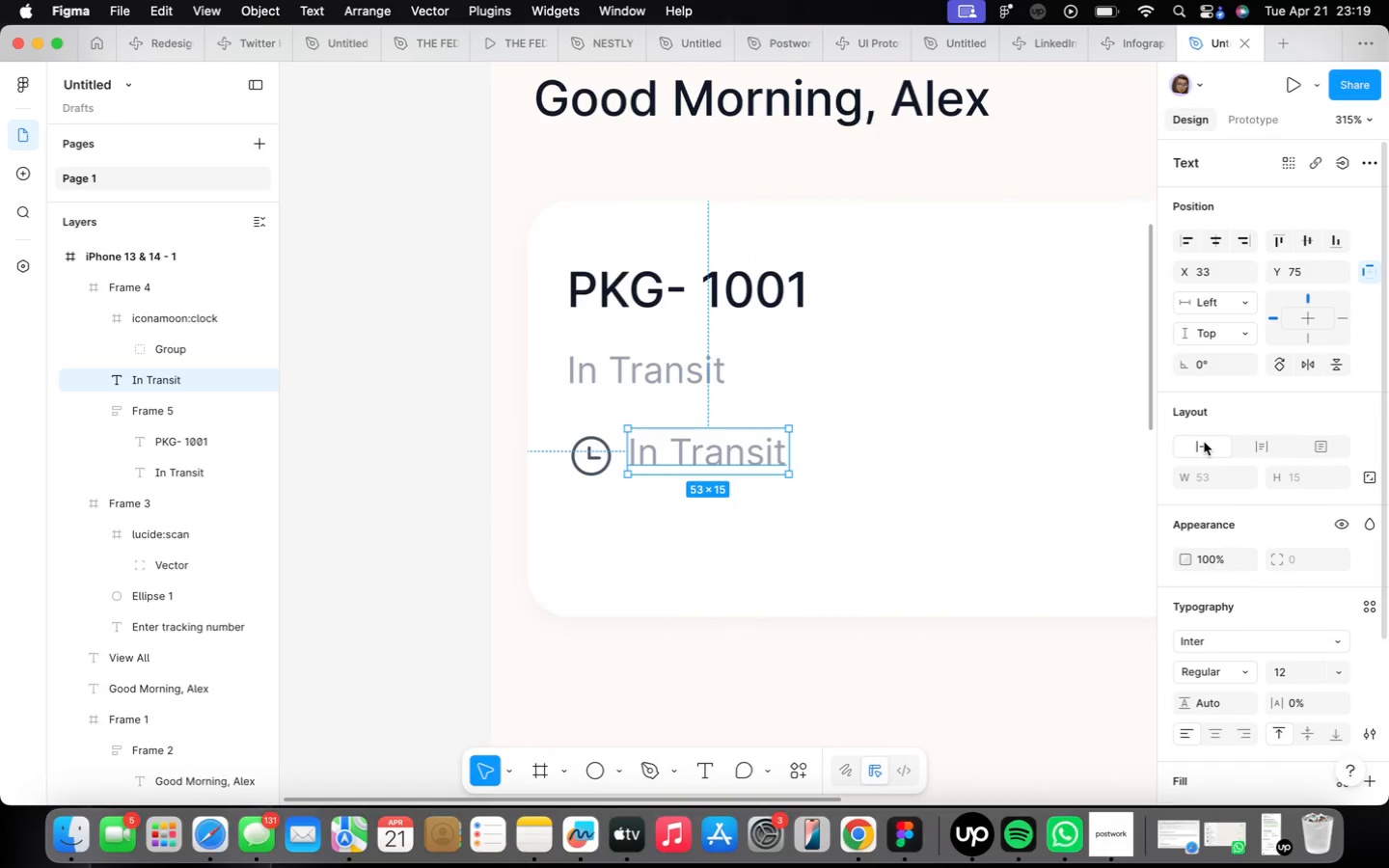 
left_click([722, 456])
 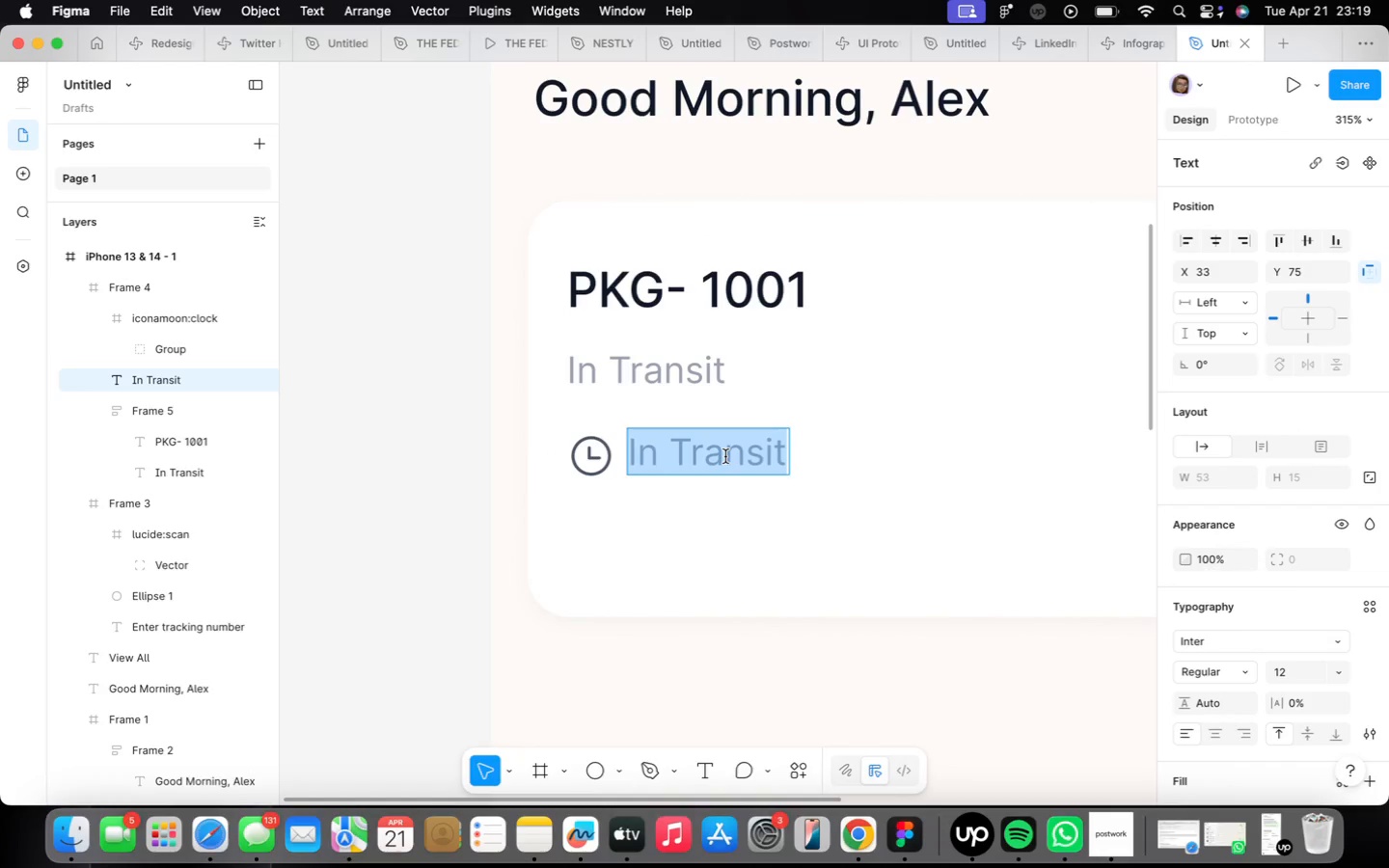 
type(Today, 4:30PM)
 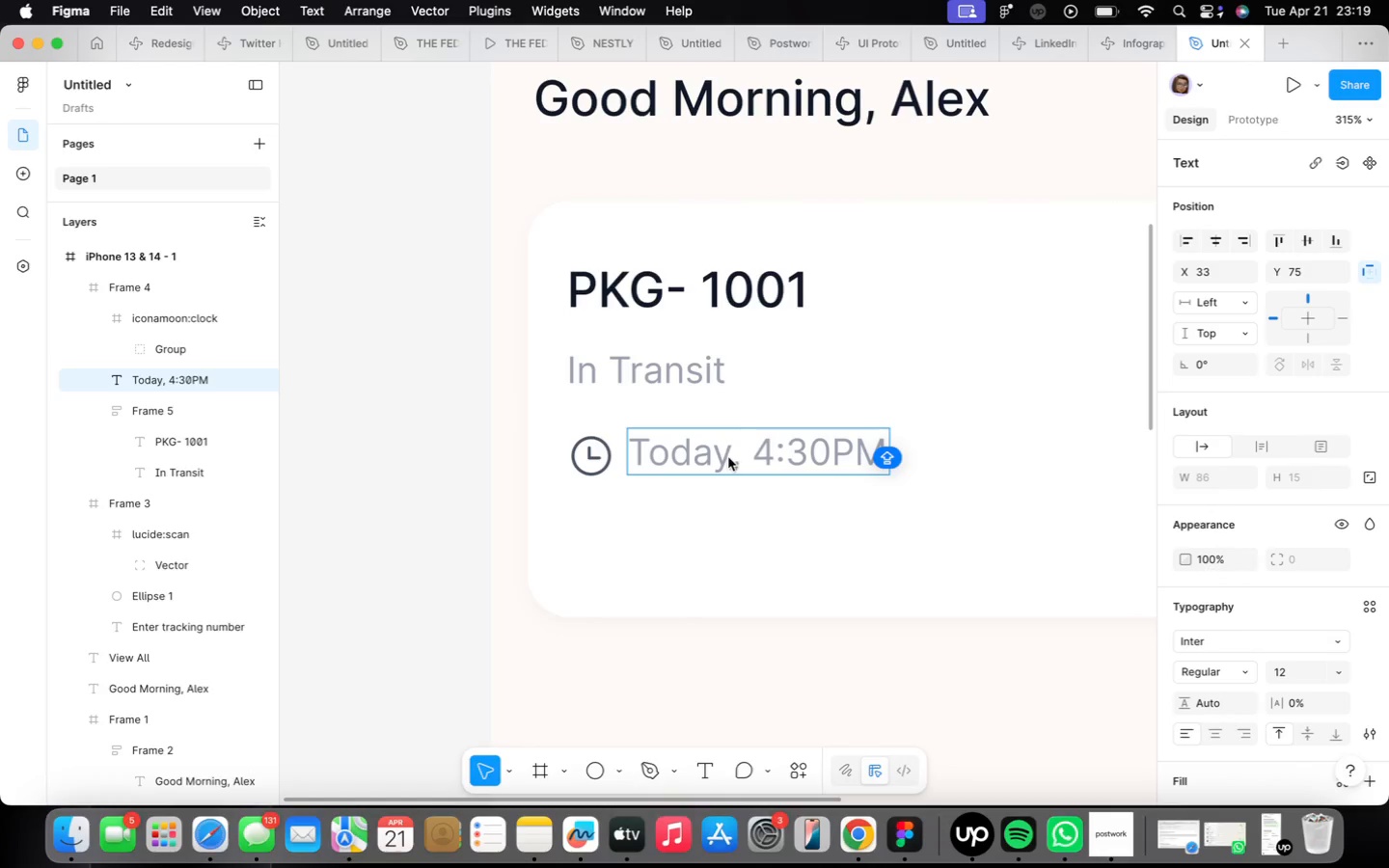 
left_click([715, 578])
 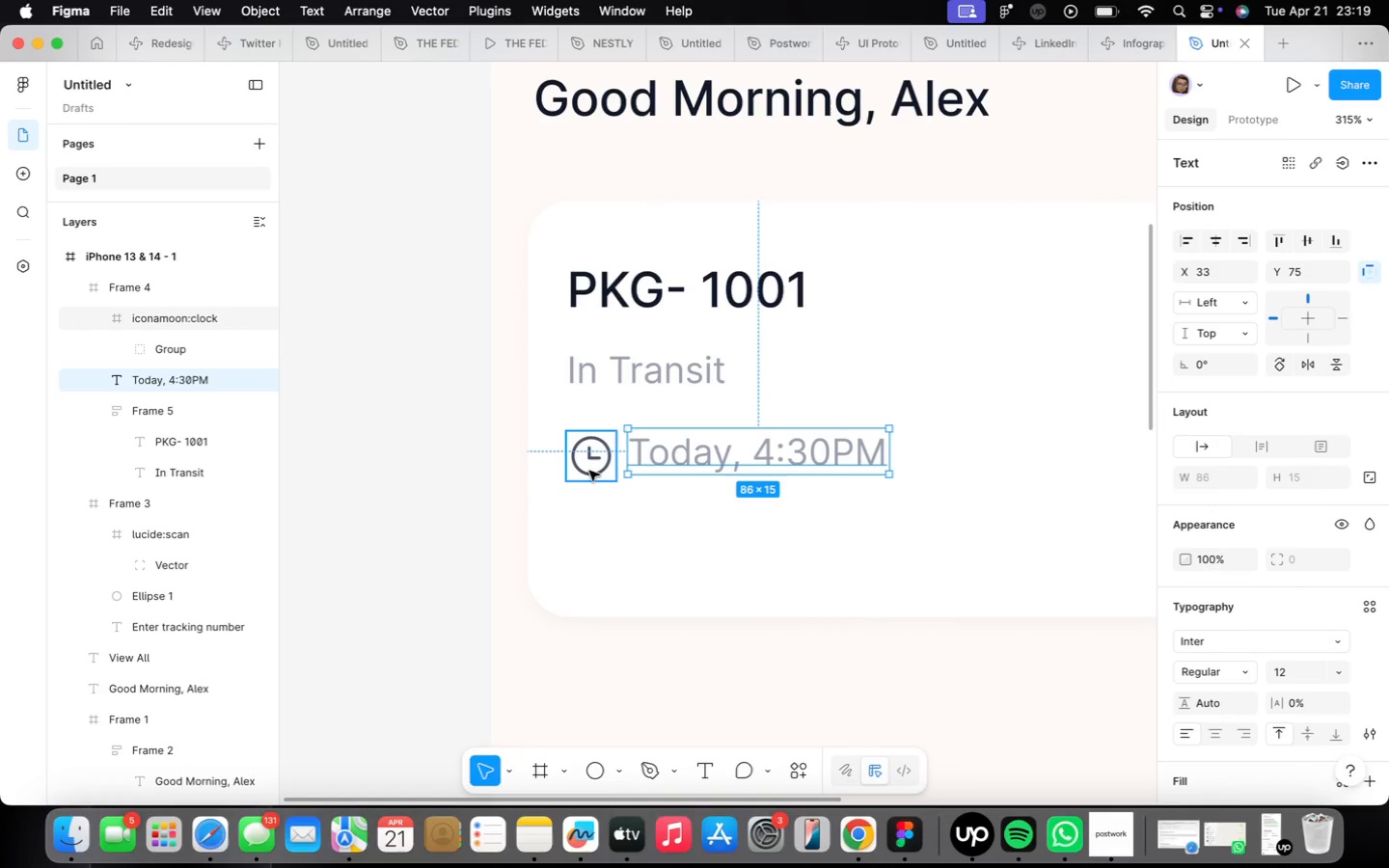 
hold_key(key=ShiftLeft, duration=0.42)
left_click([588, 471])
 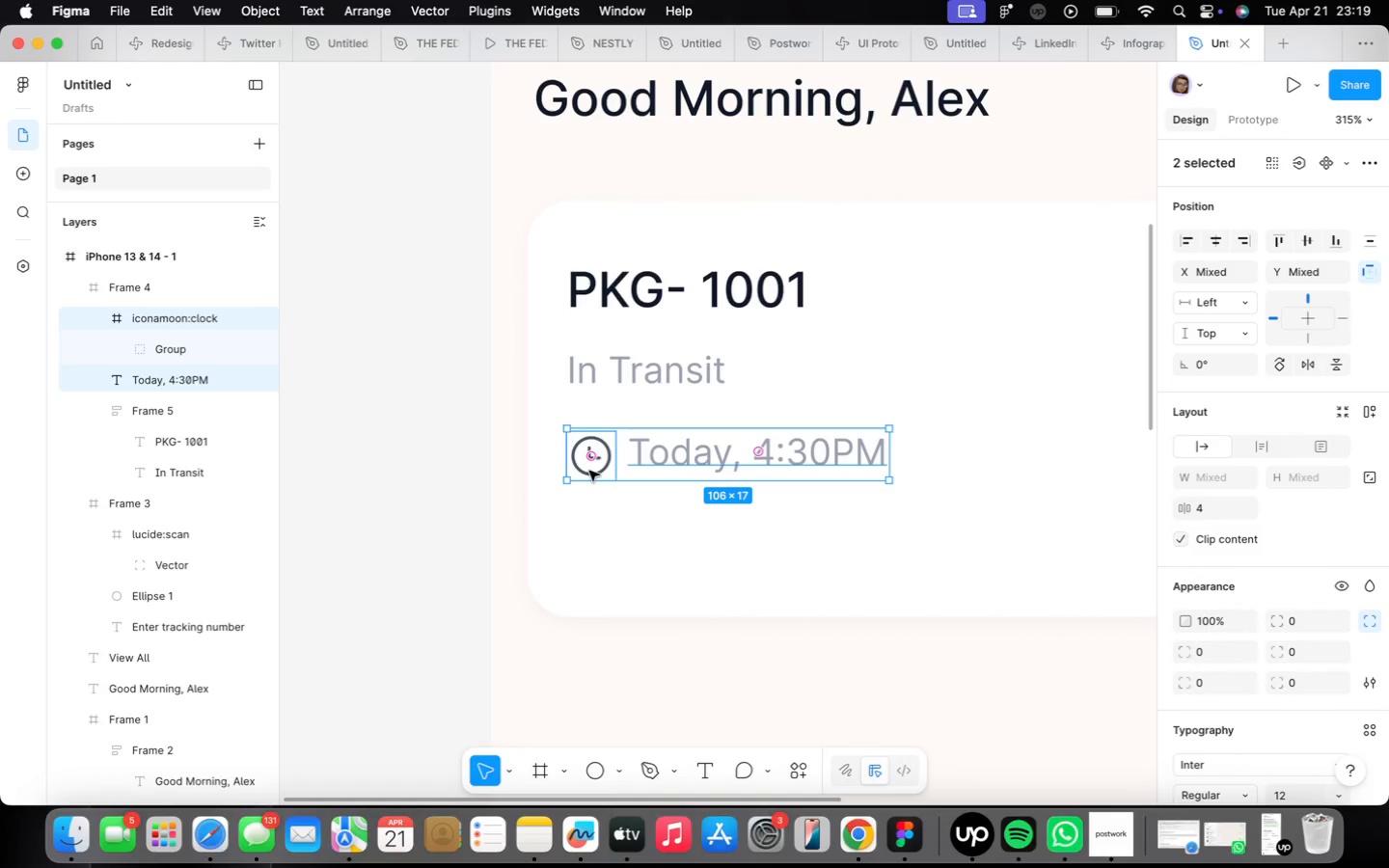 
key(Shift+ShiftLeft)
 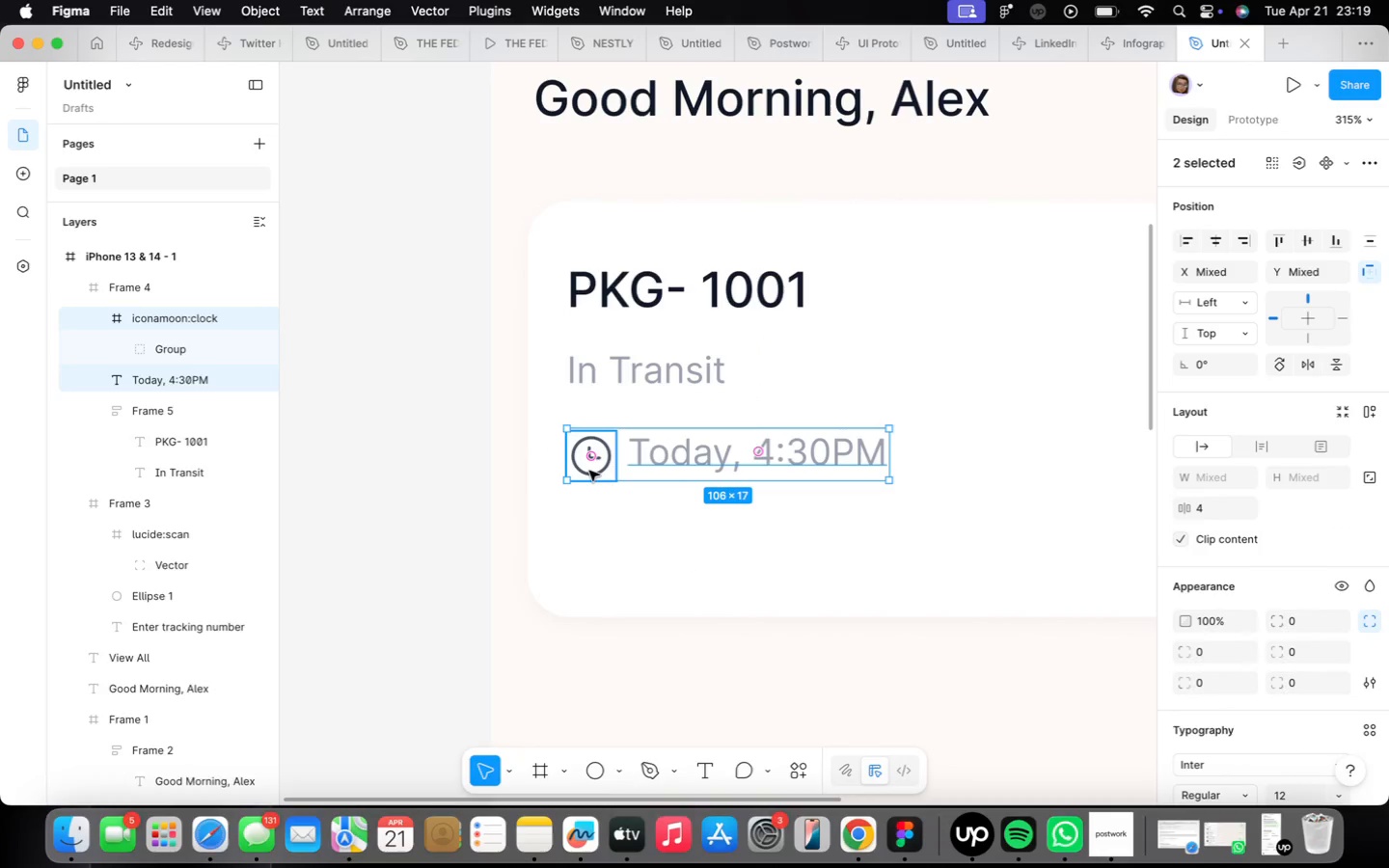 
key(Shift+A)
 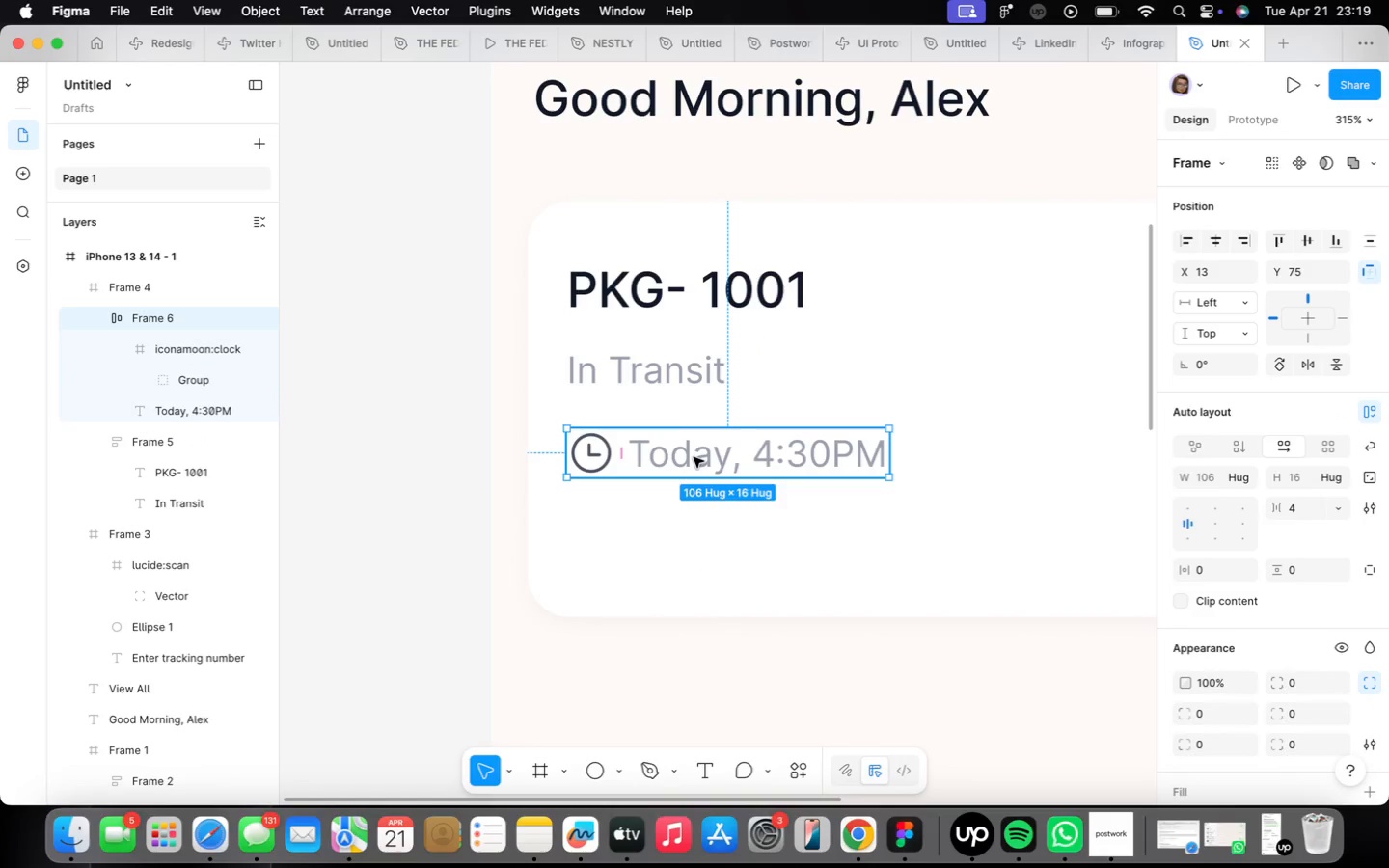 
hold_key(key=OptionLeft, duration=1.41)
left_click_drag(start_coordinate=[694, 457], to_coordinate=[694, 524])
 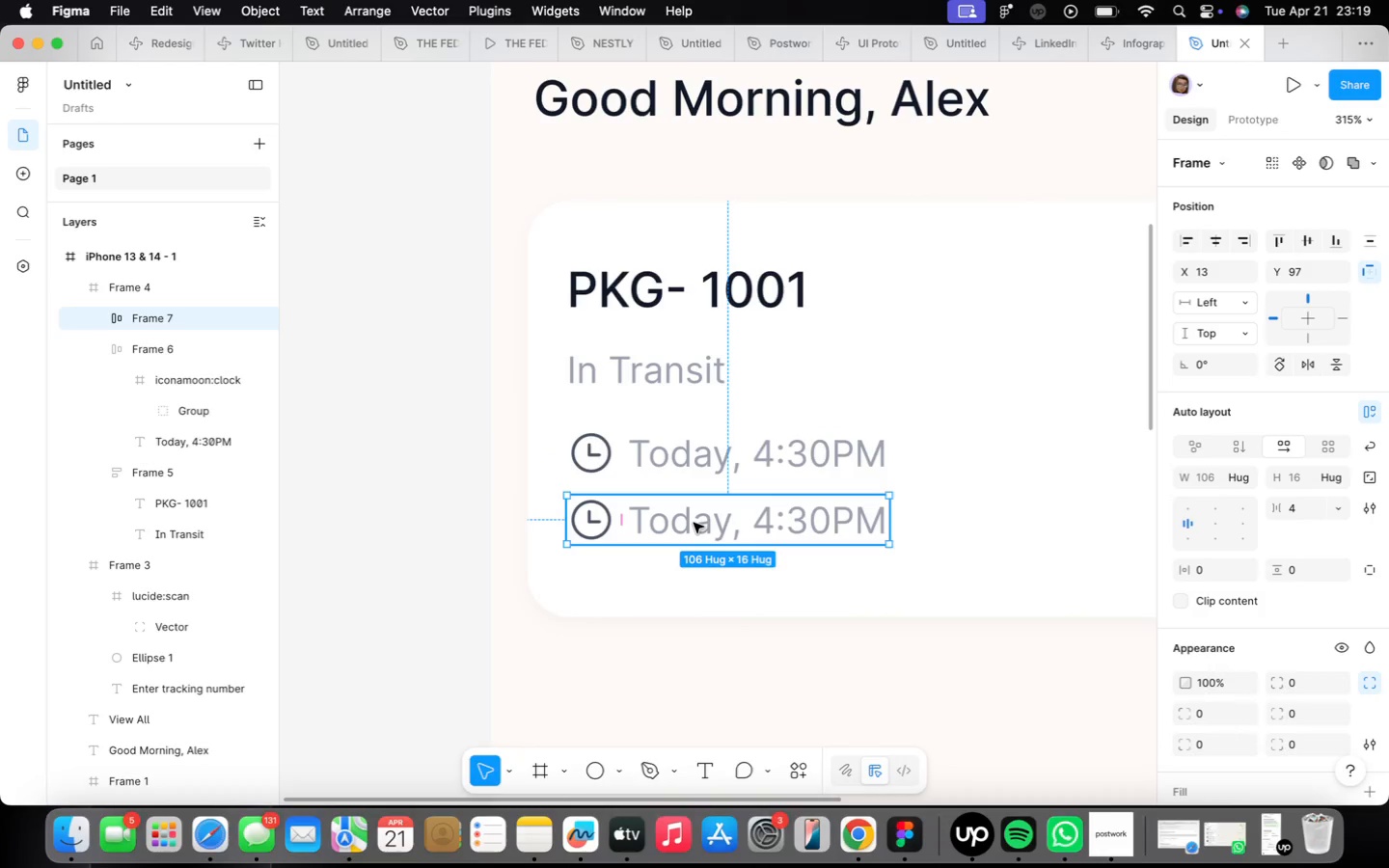 
double_click([694, 523])
 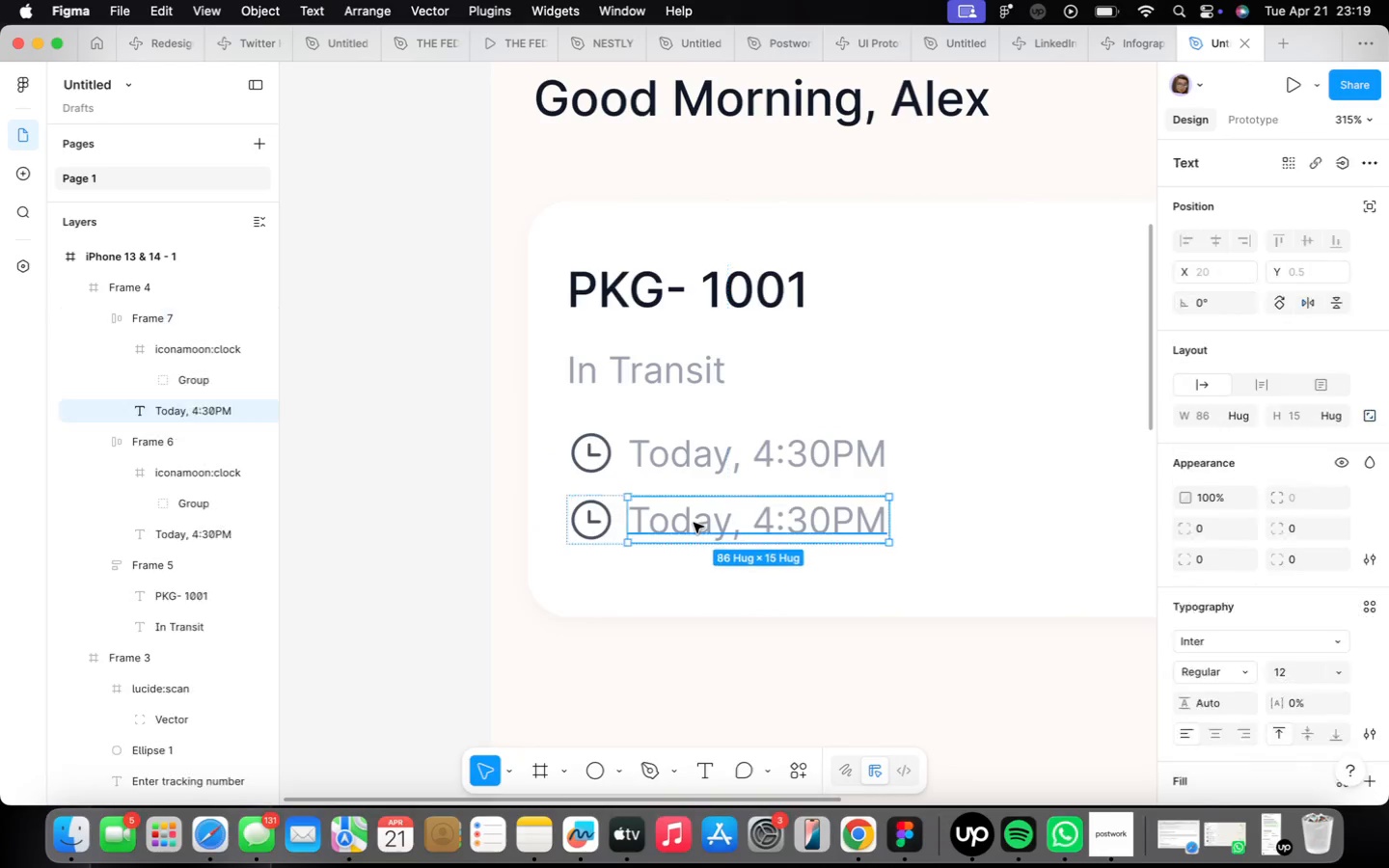 
triple_click([694, 523])
 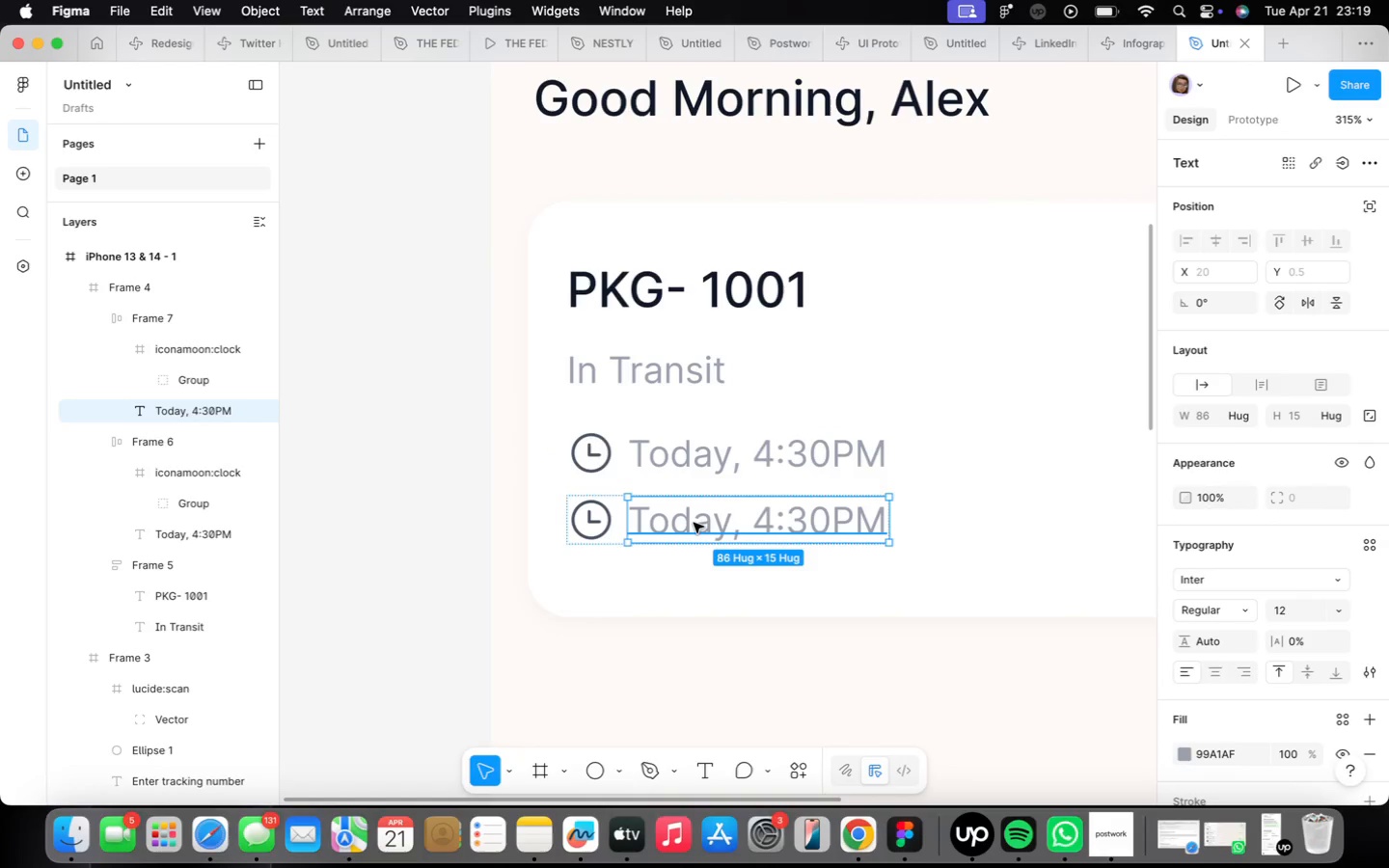 
left_click([694, 523])
 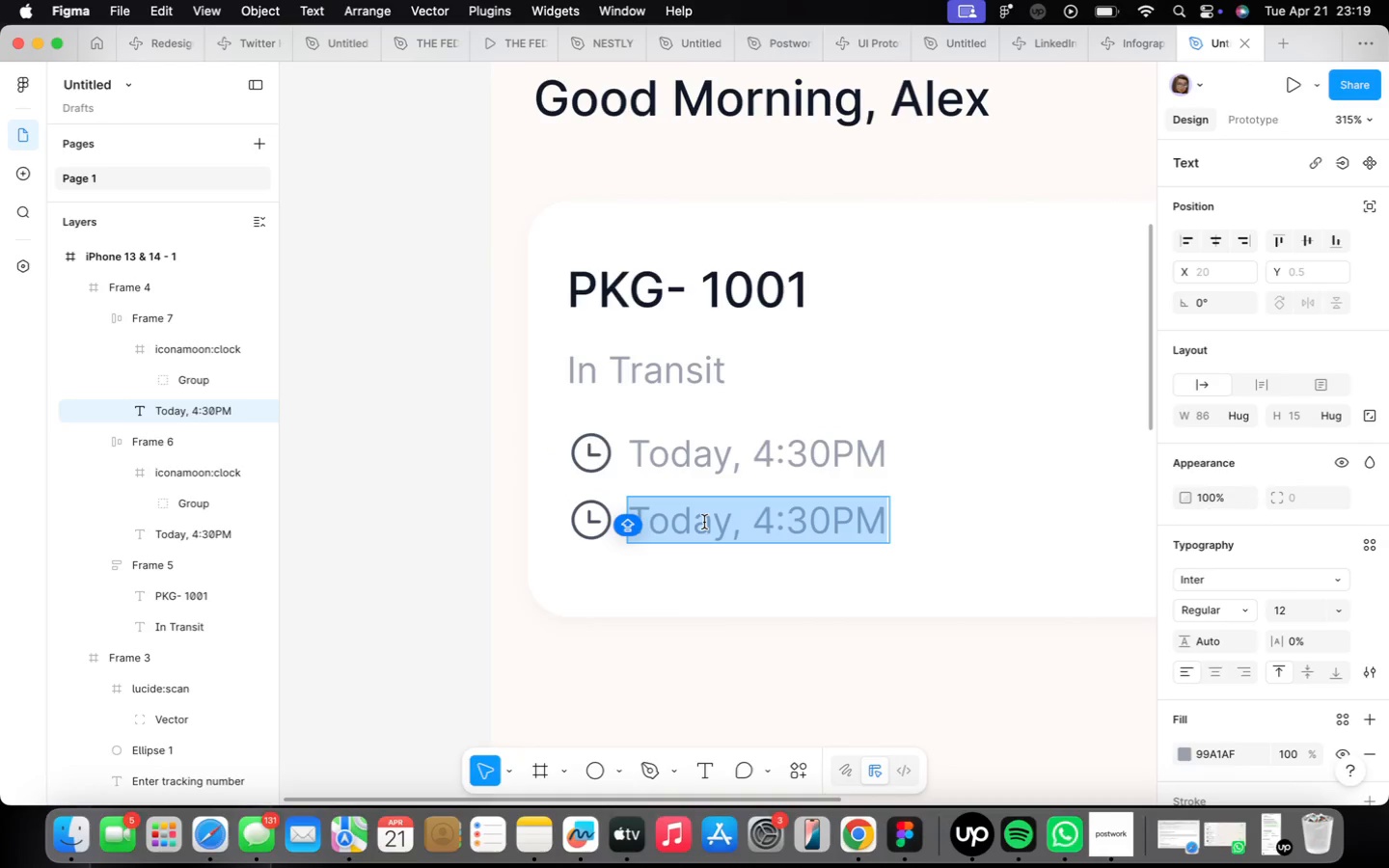 
type(Portland, OR)
 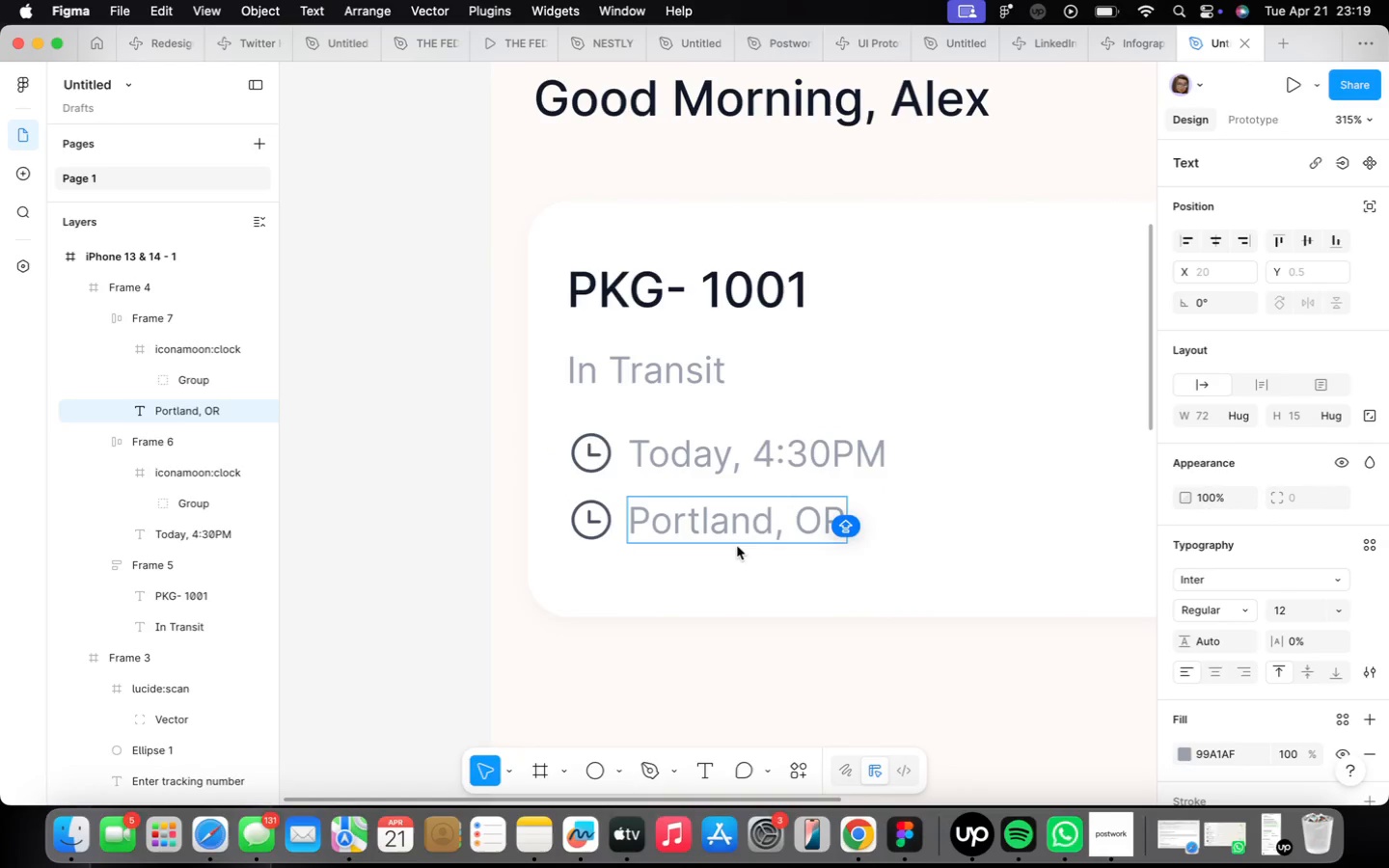 
left_click([784, 560])
 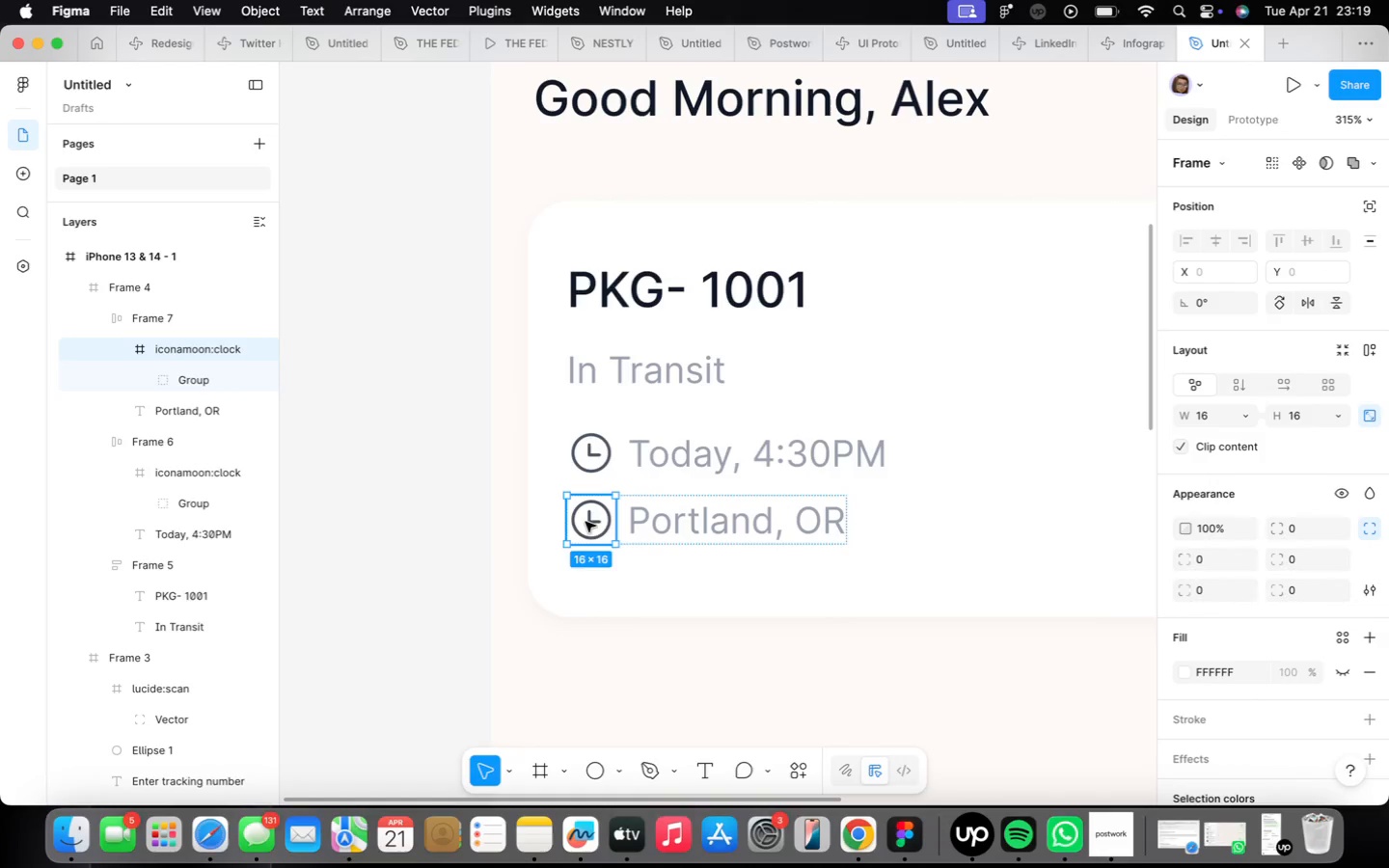 
right_click([586, 534])
 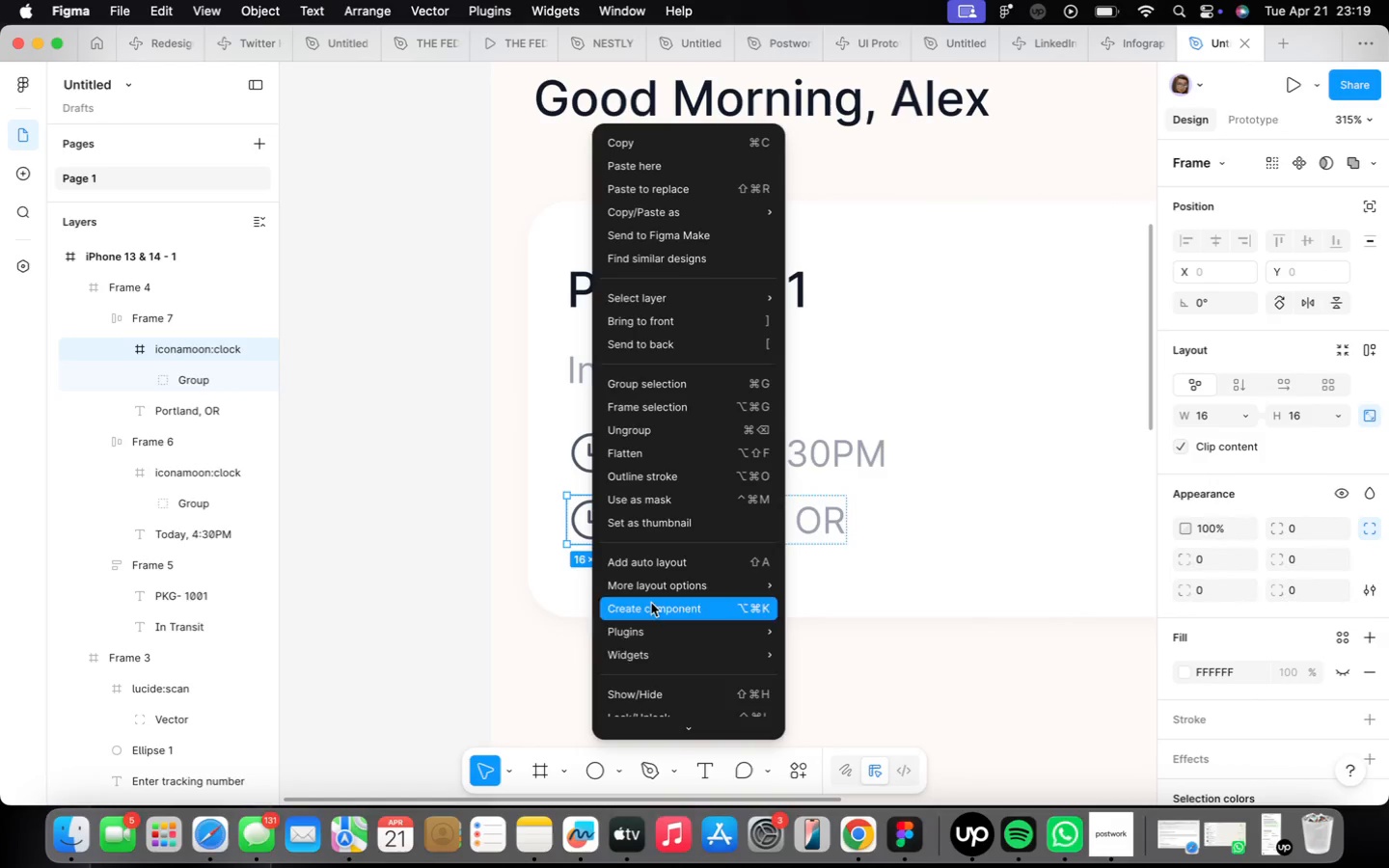 
wait(5.51)
 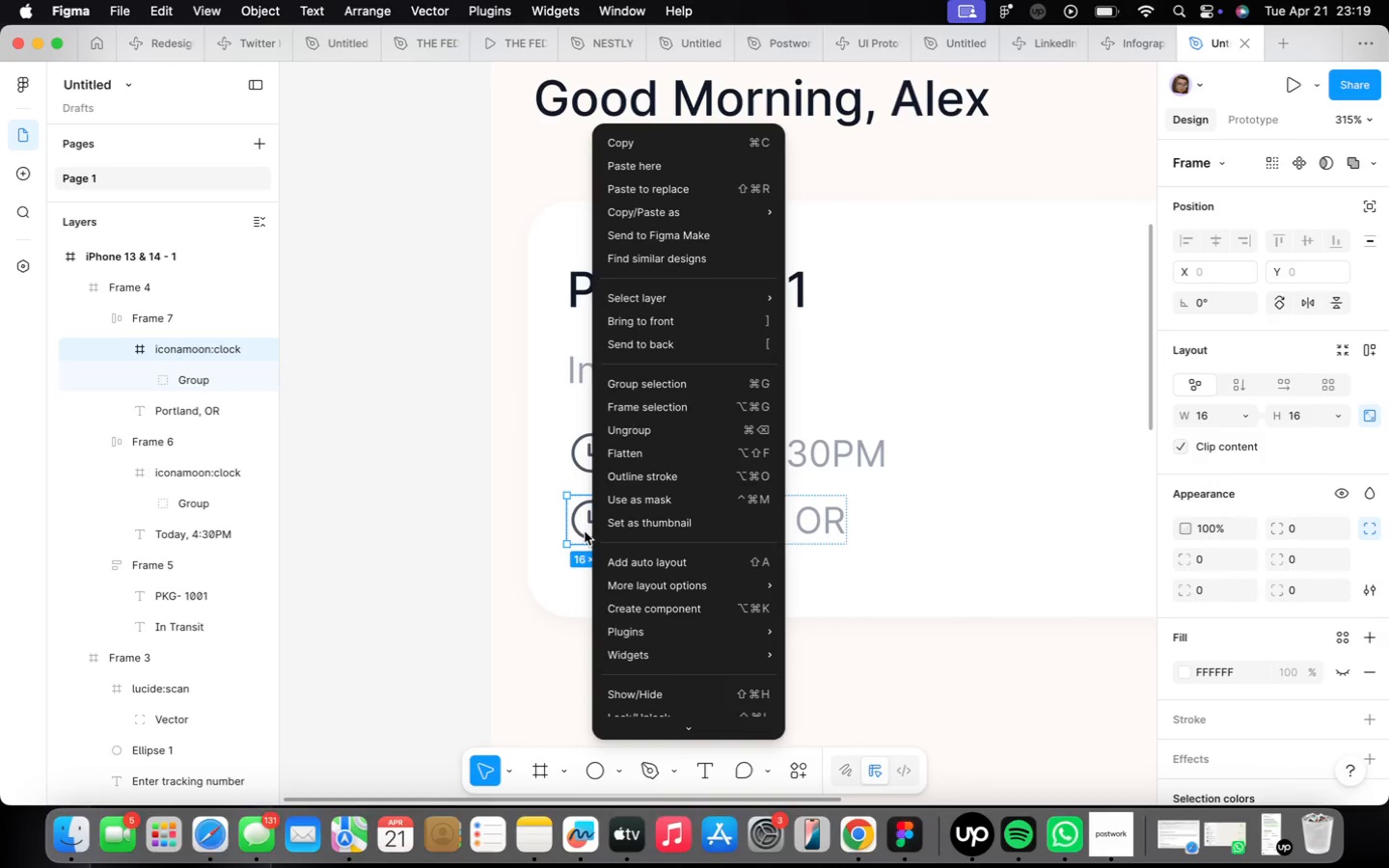 
left_click([911, 349])
 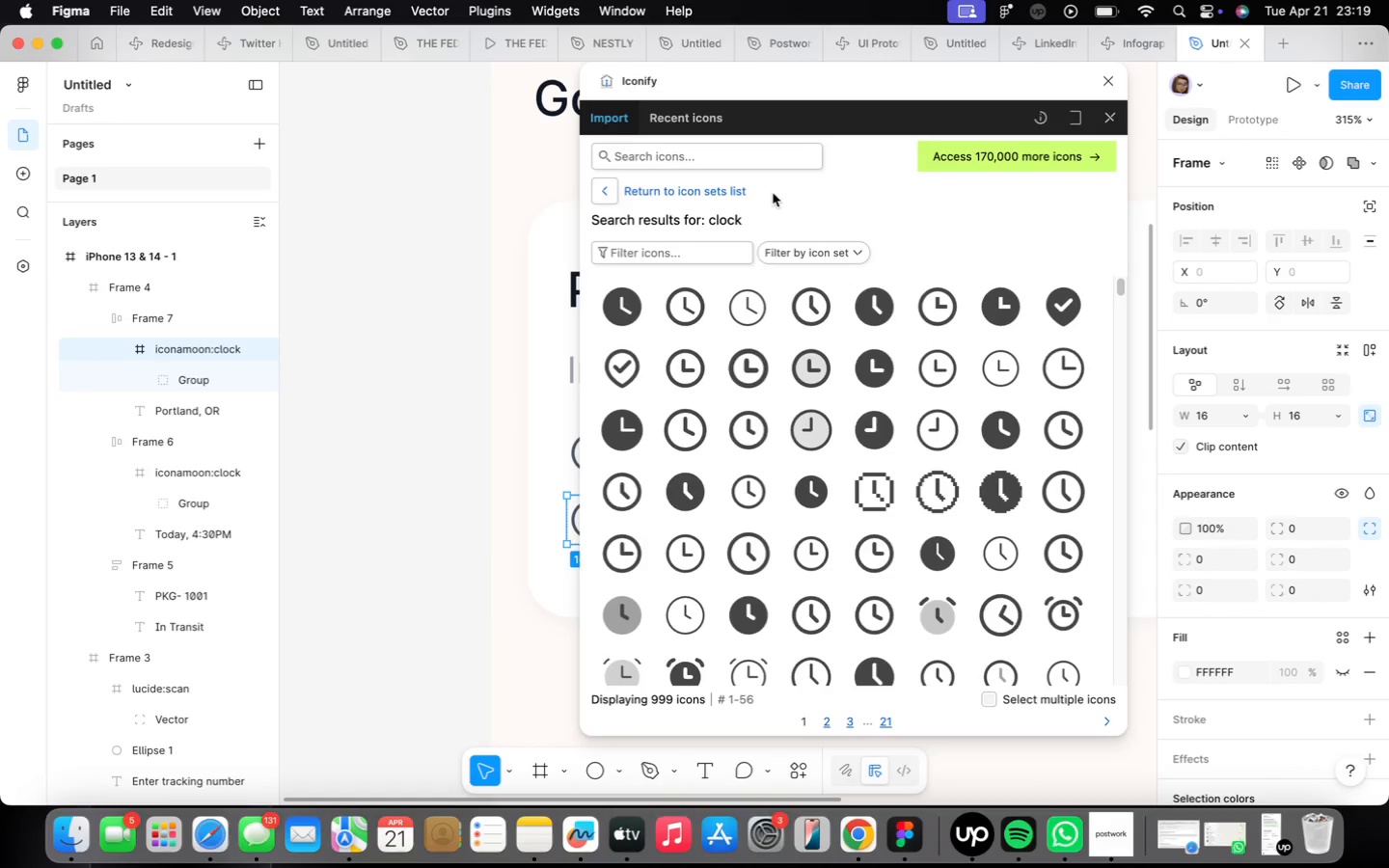 
left_click([757, 148])
 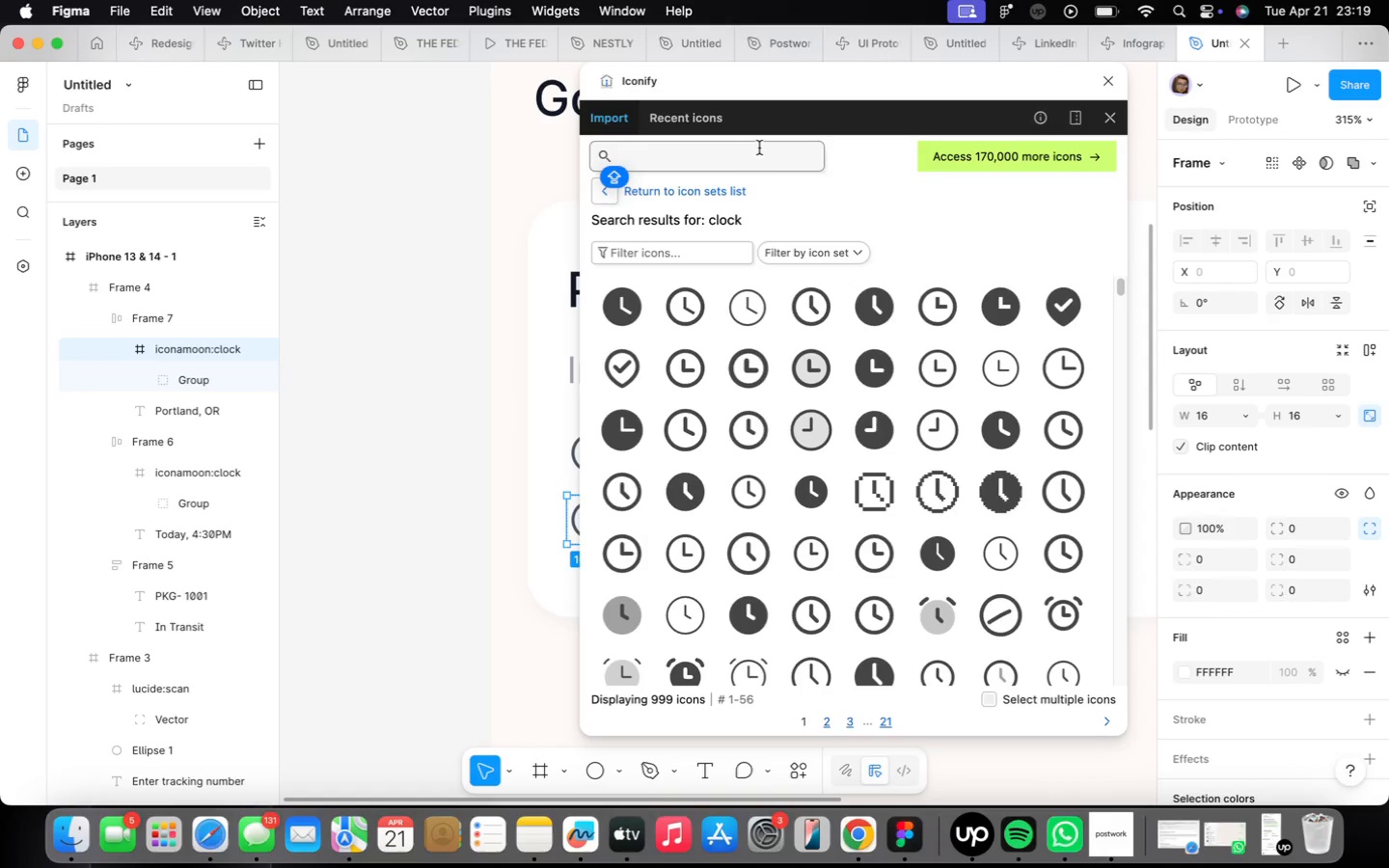 
type(LOCATION)
 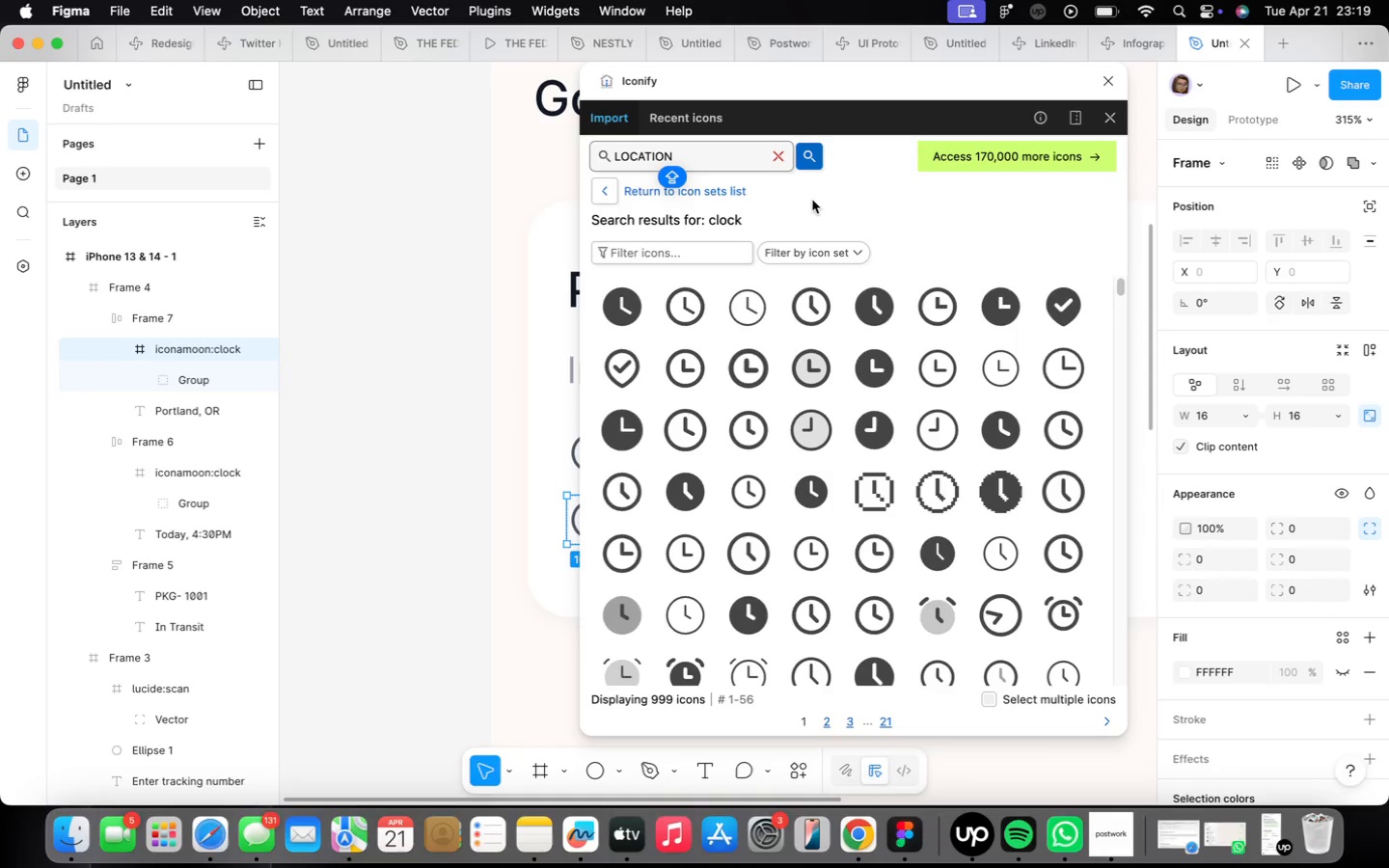 
key(Enter)
 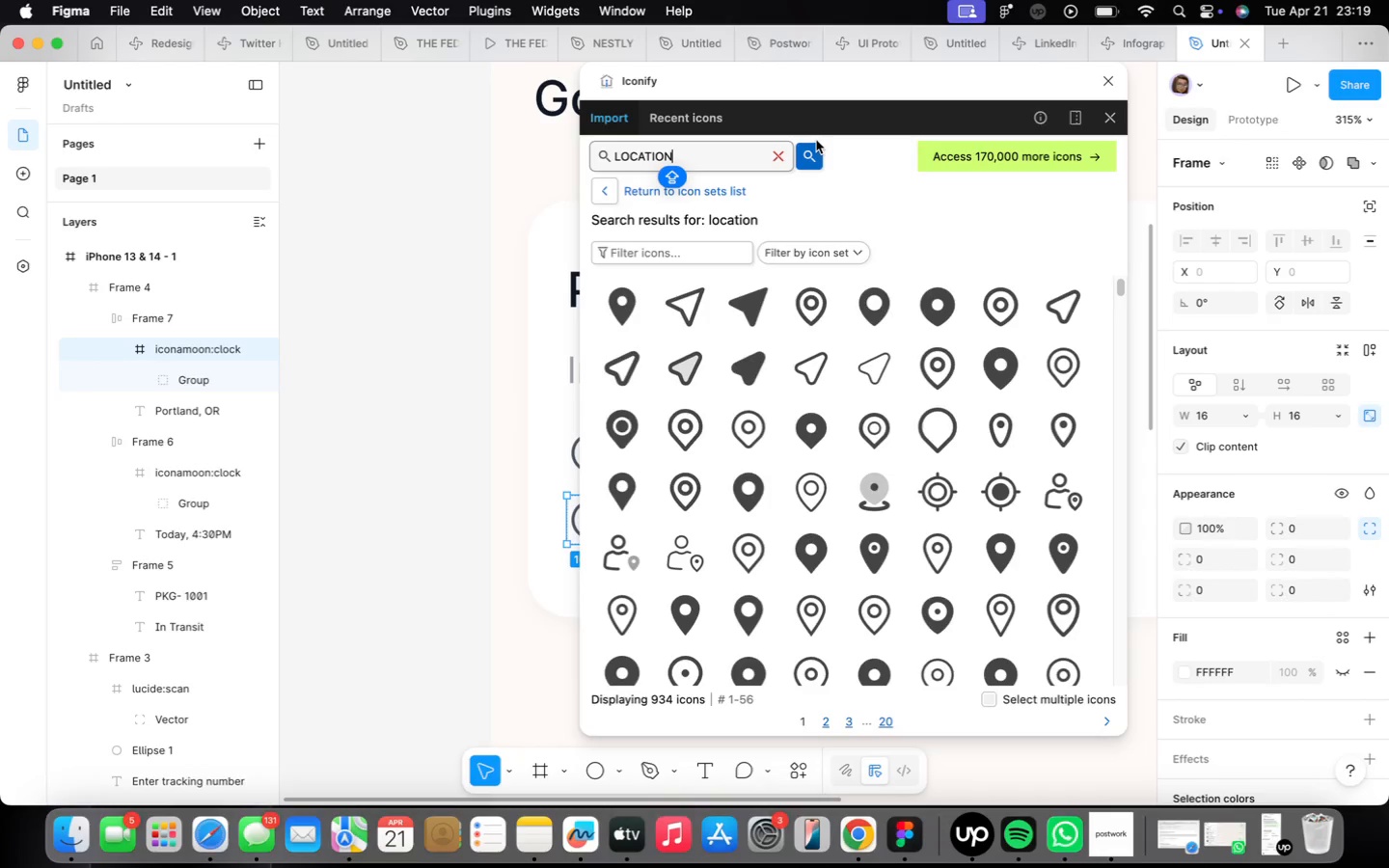 
wait(9.2)
 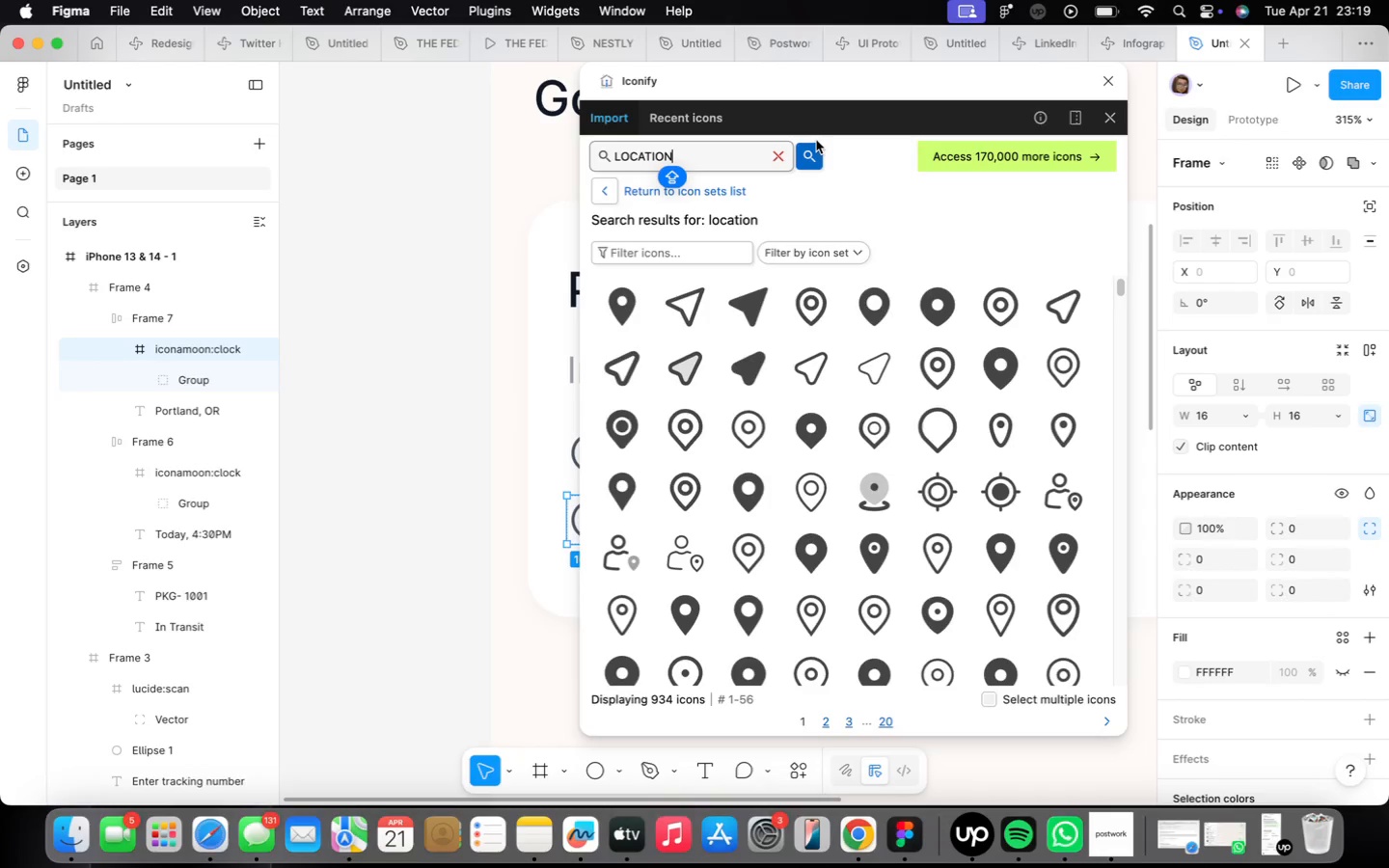 
mouse_move([697, 465])
 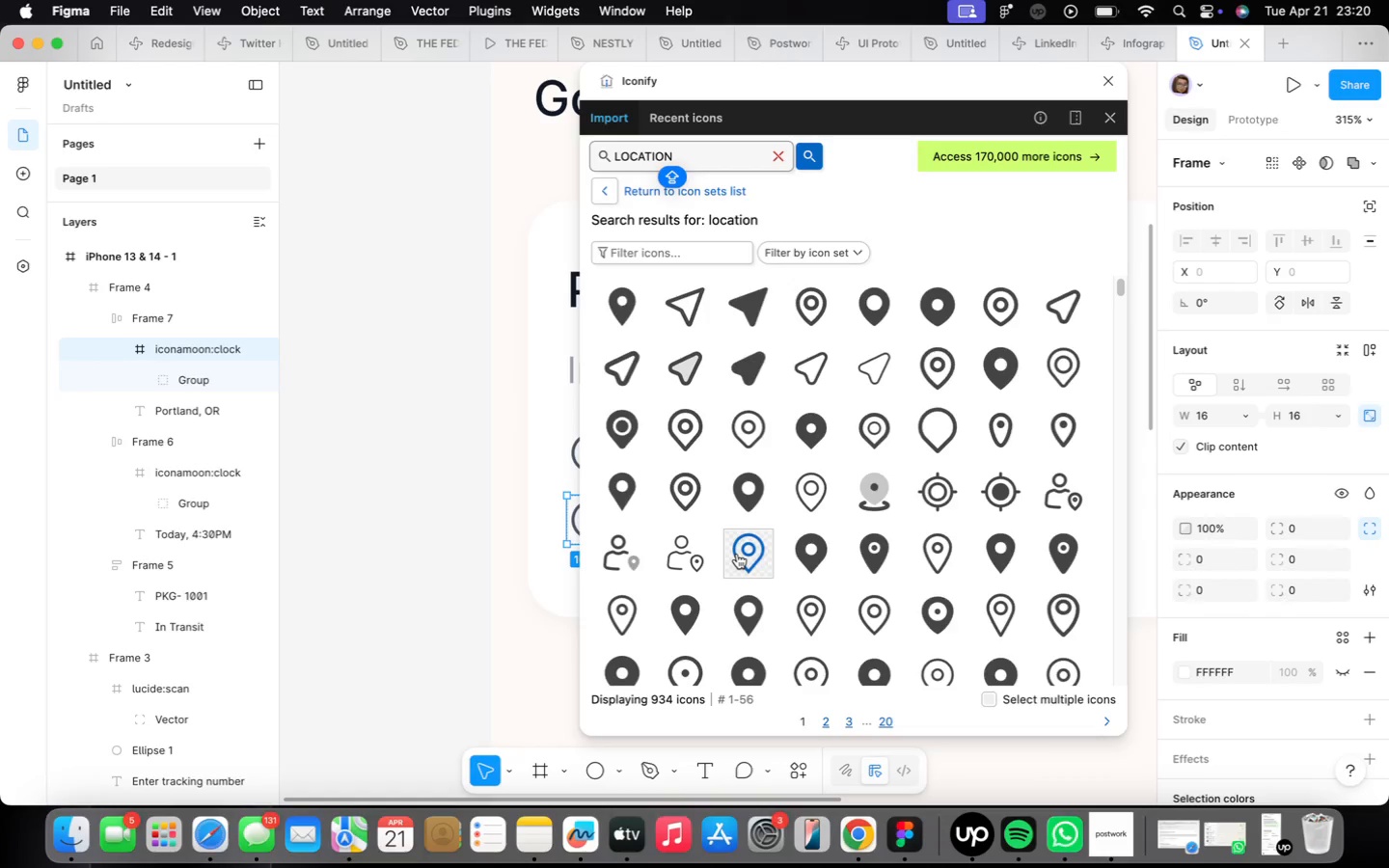 
left_click([737, 554])
 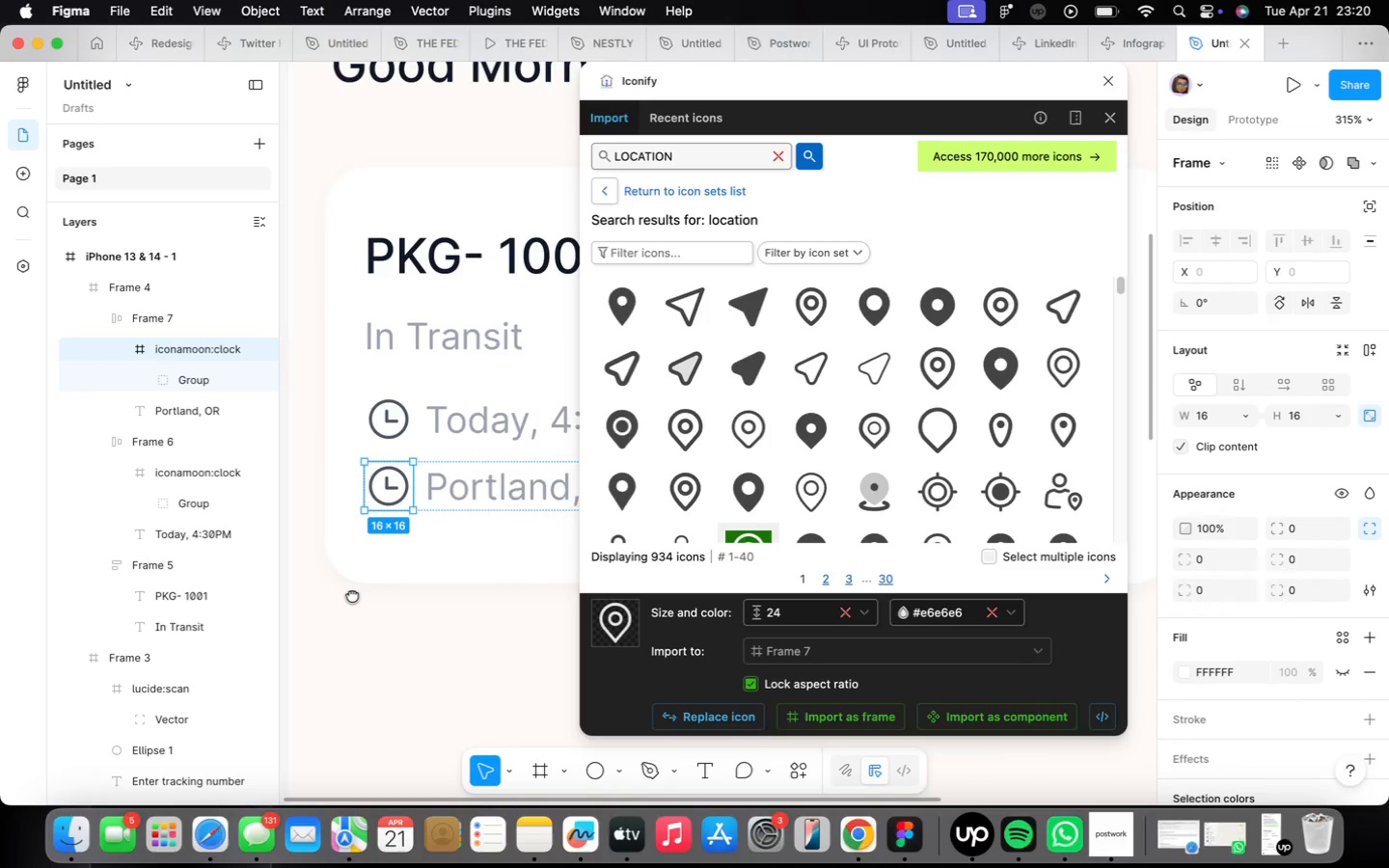 
wait(5.11)
 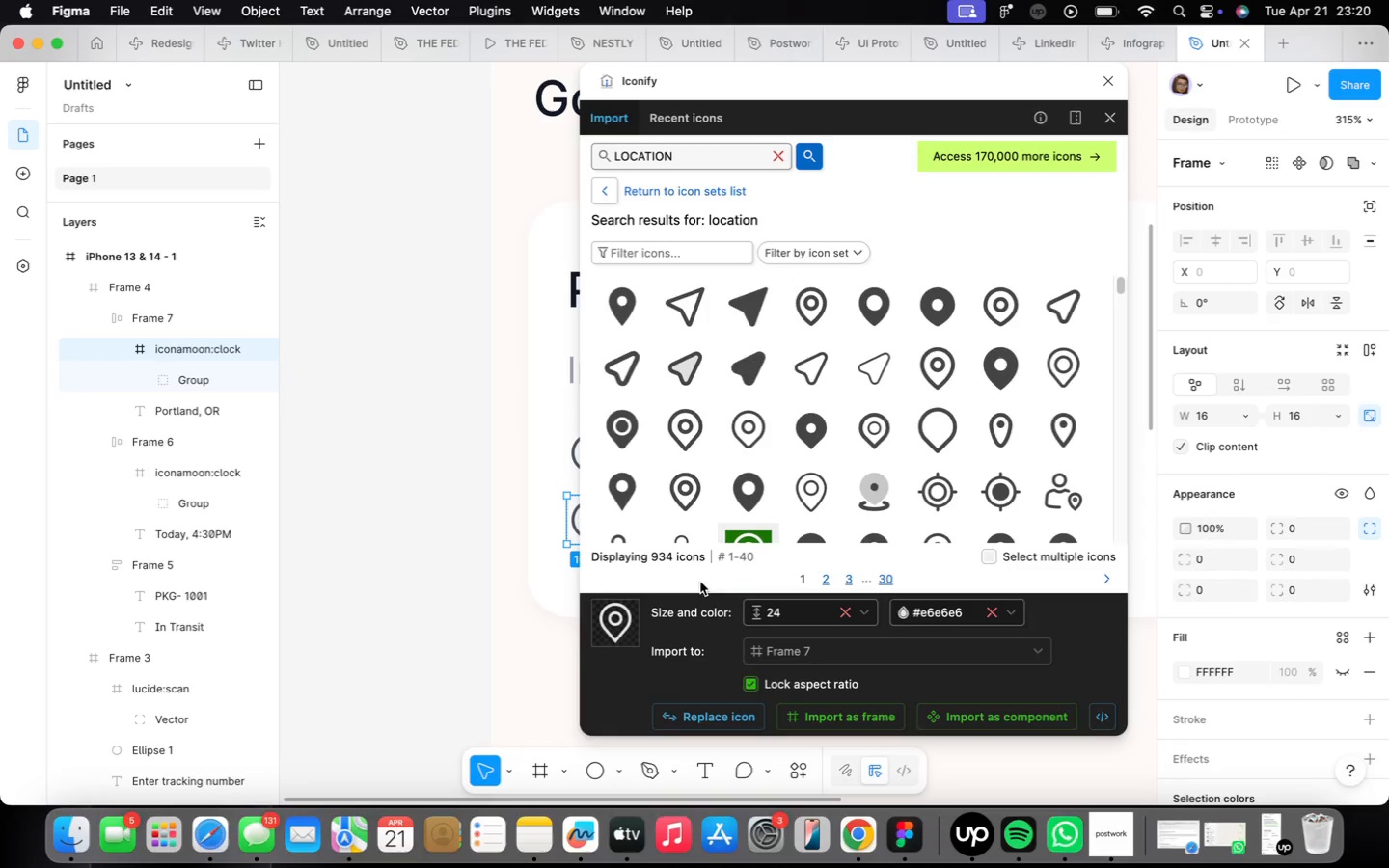 
left_click([700, 710])
 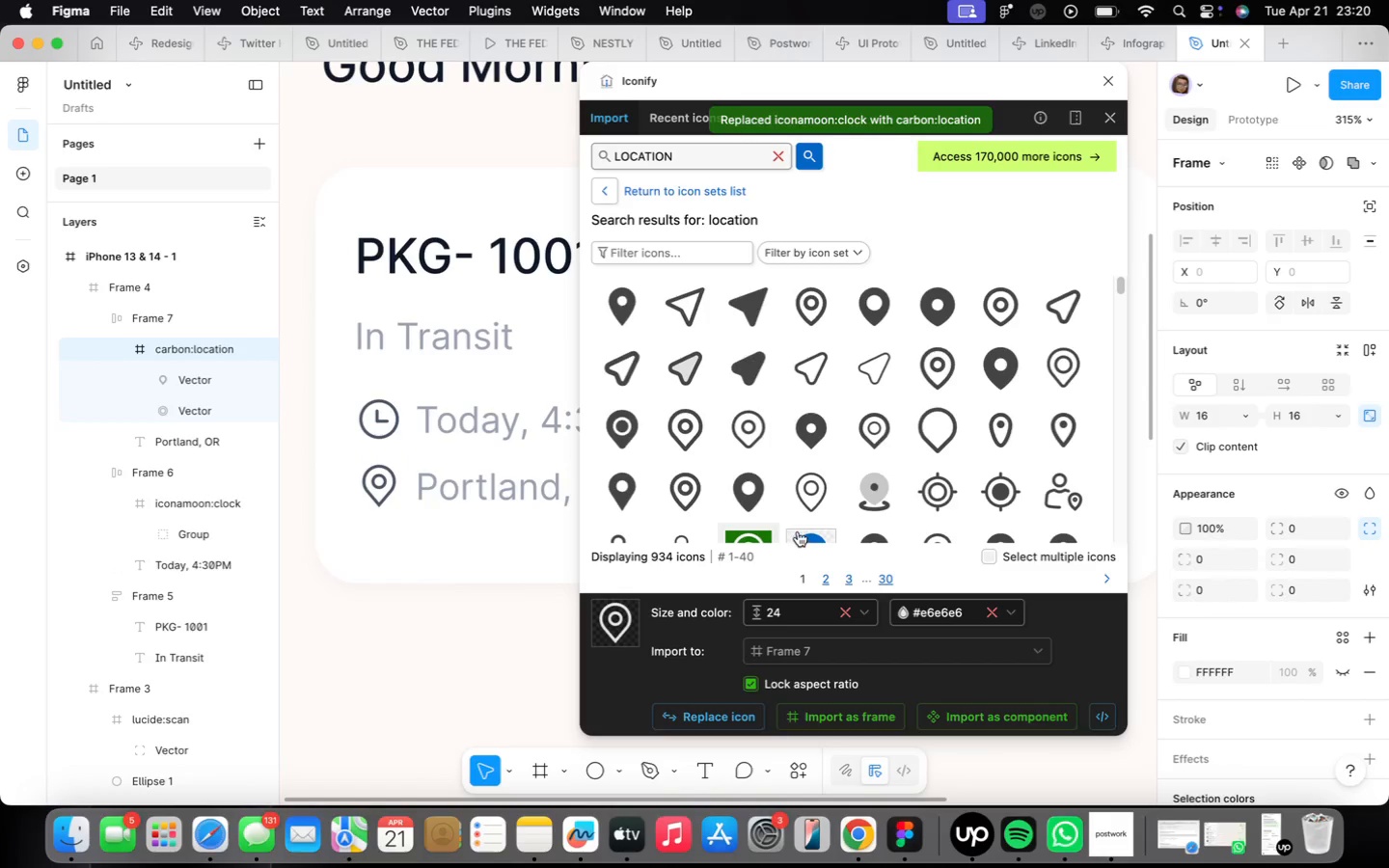 
mouse_move([826, 488])
 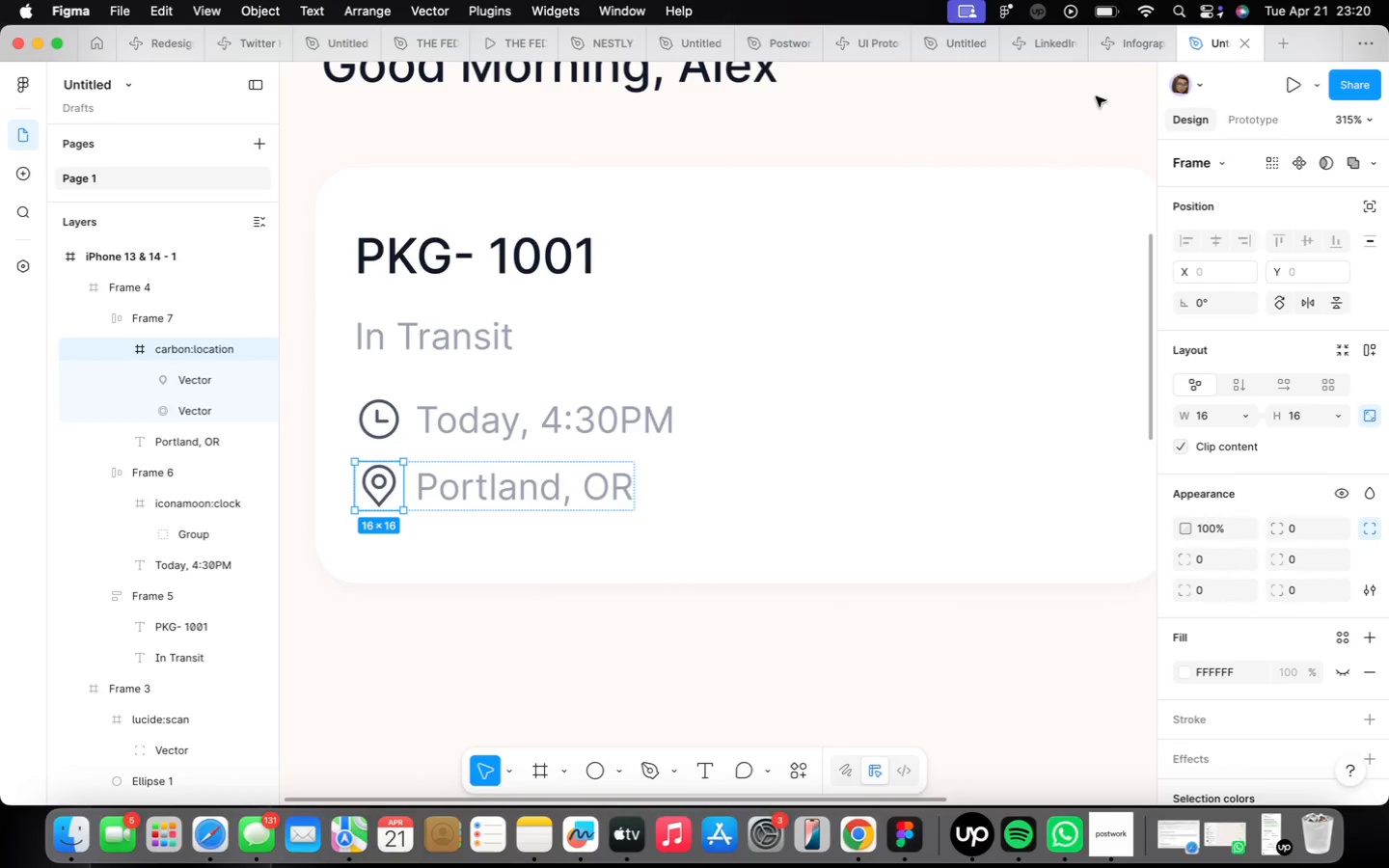 
scroll: coordinate [682, 529], scroll_direction: down, amount: 2.0
 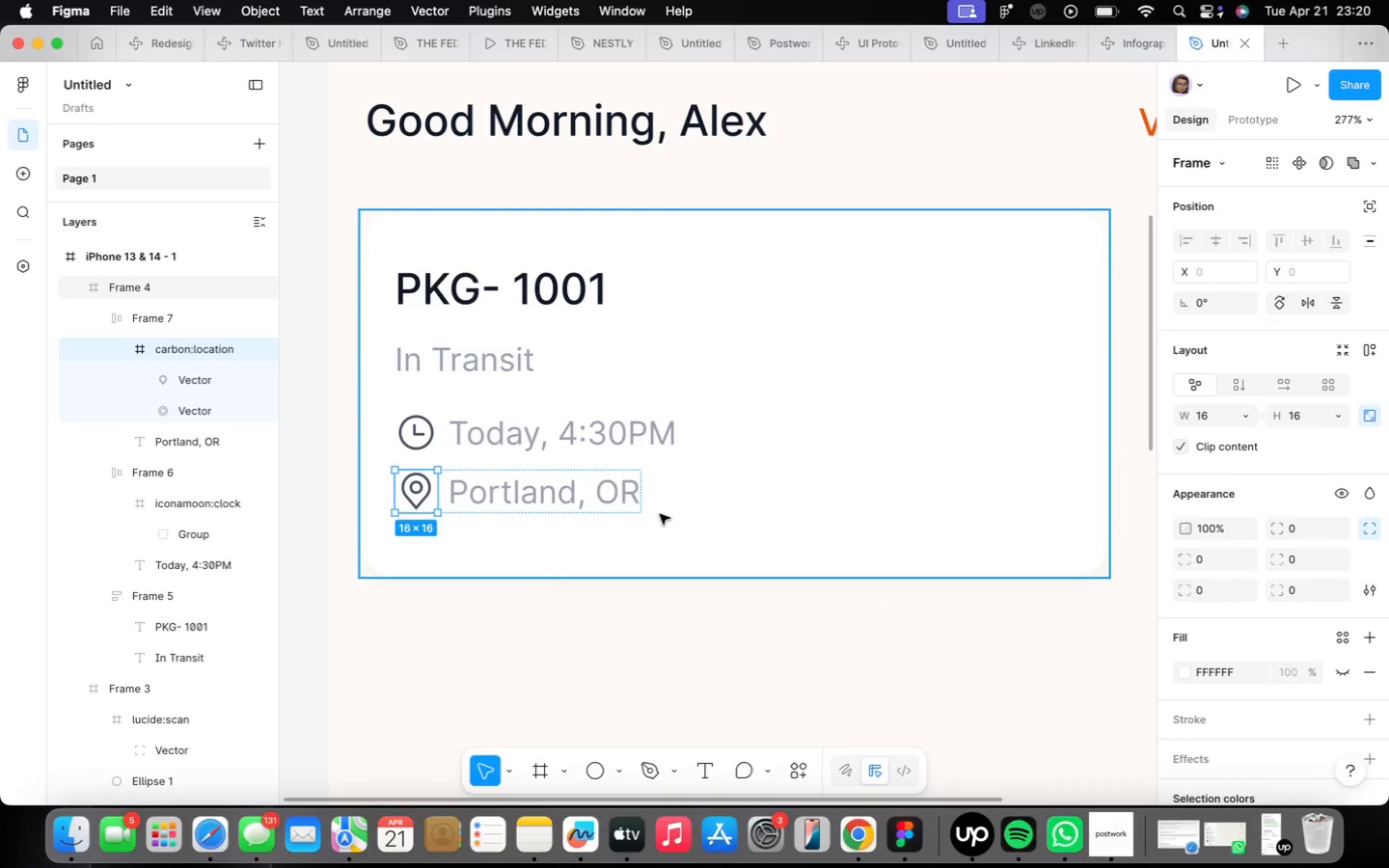 
left_click([541, 615])
 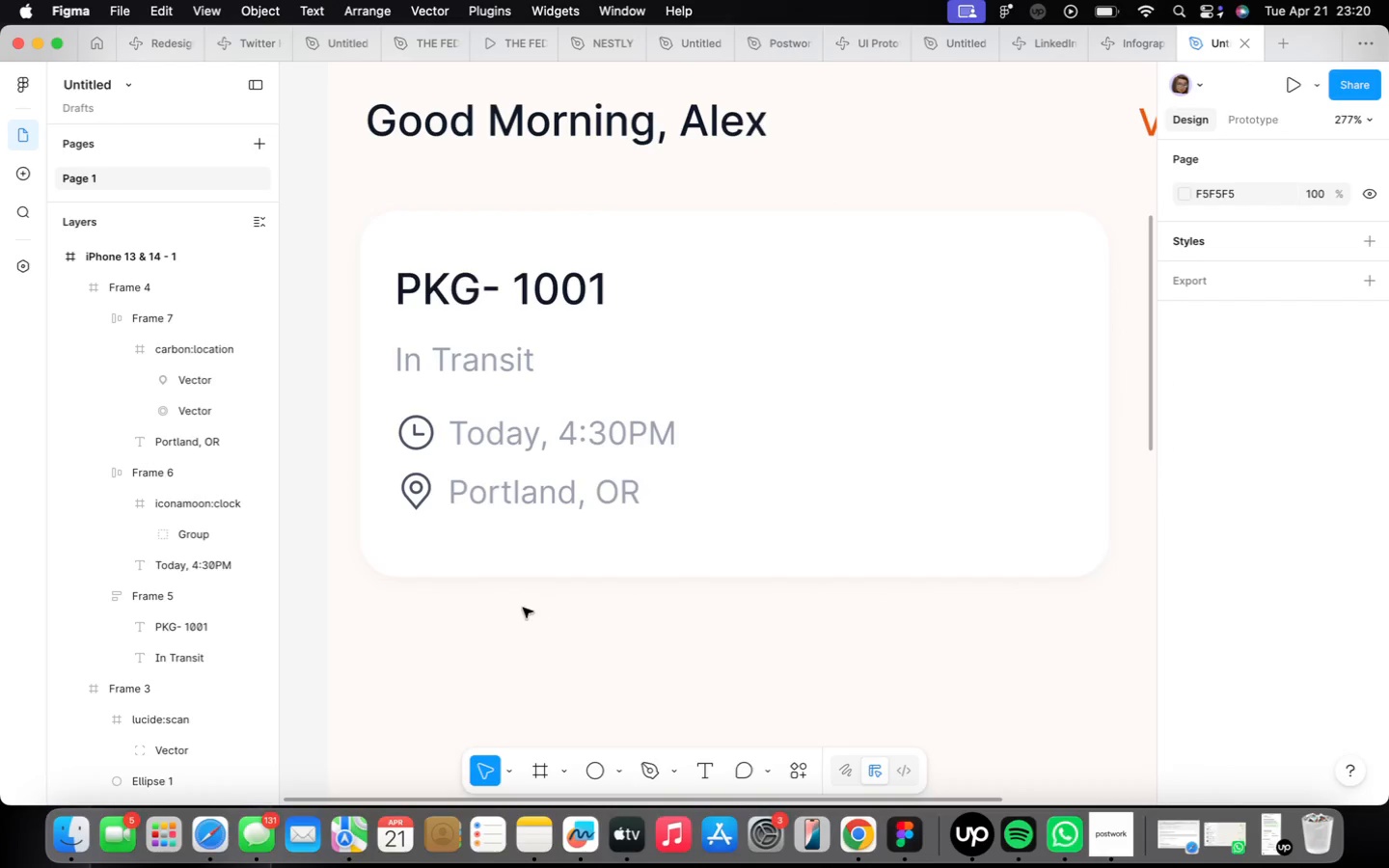 
scroll: coordinate [579, 429], scroll_direction: down, amount: 3.0
 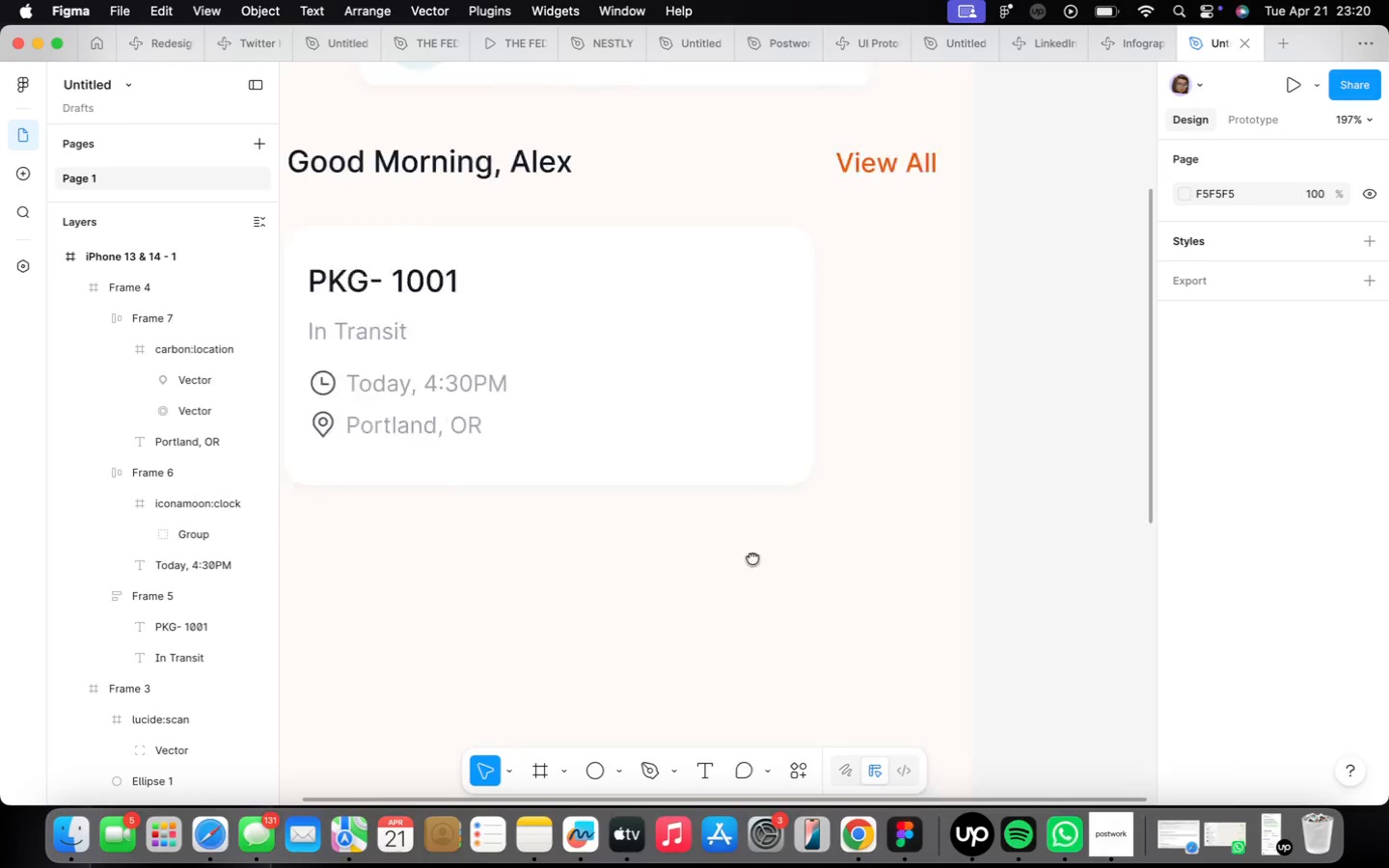 
right_click([638, 580])
 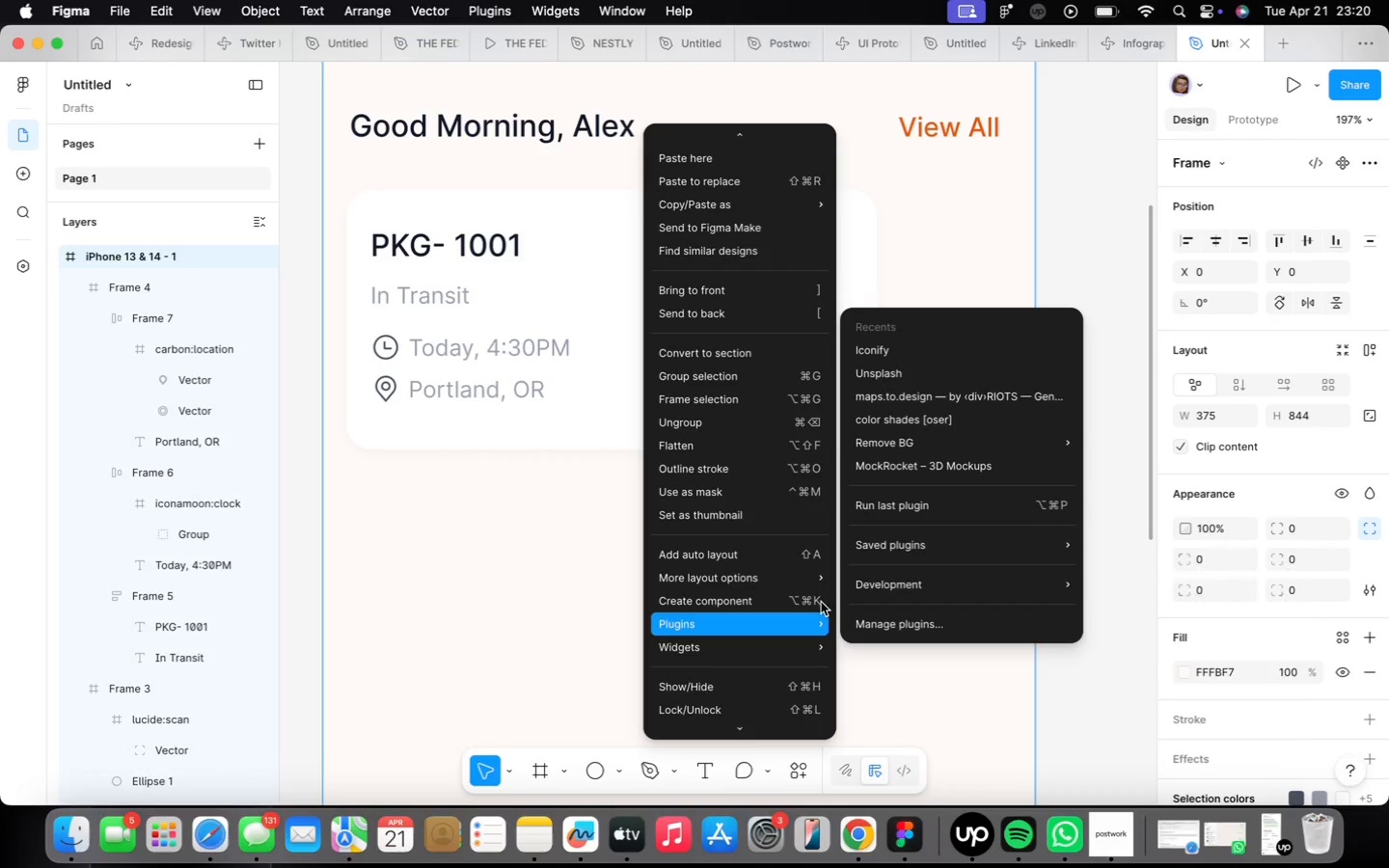 
left_click([980, 347])
 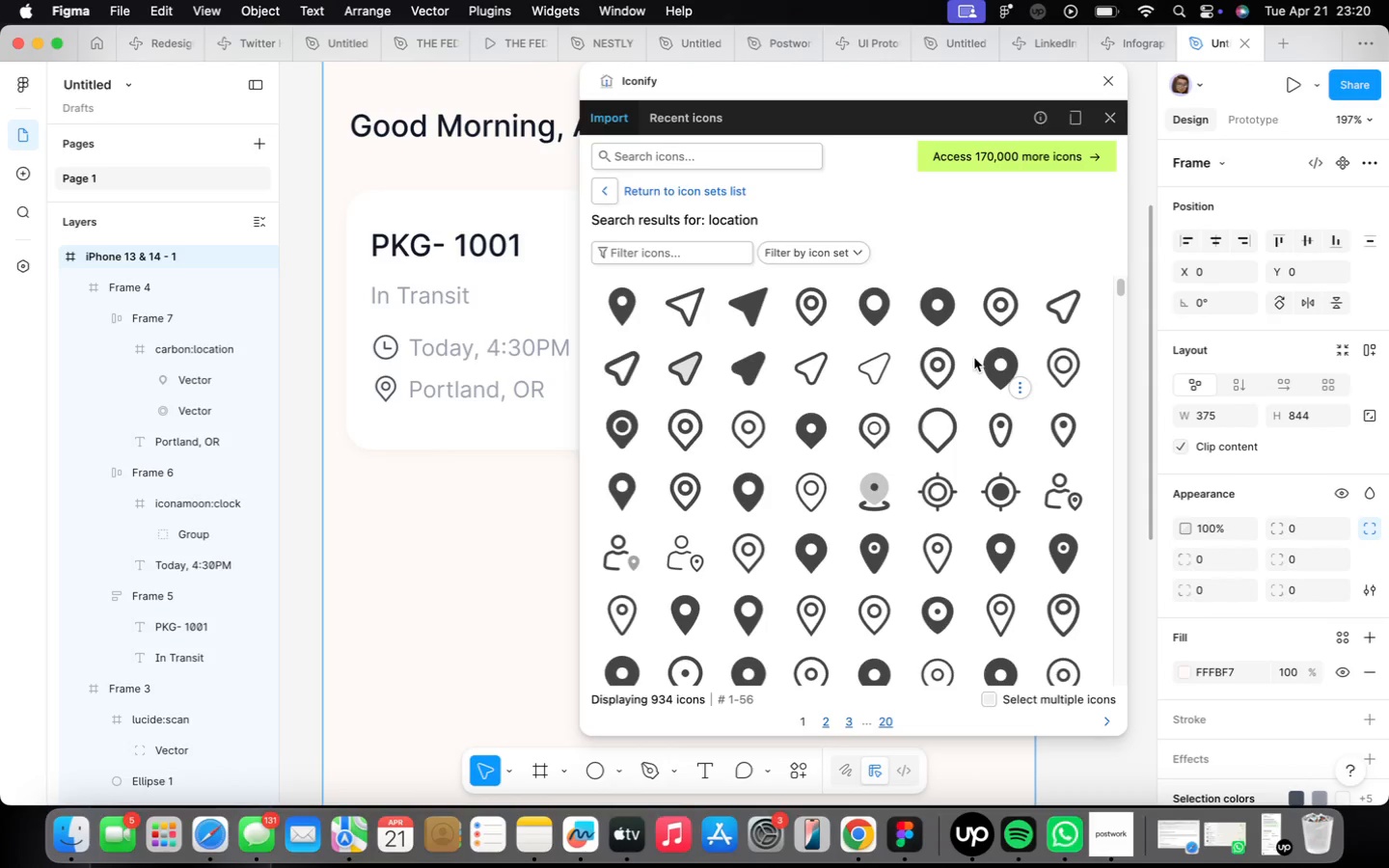 
mouse_move([944, 370])
 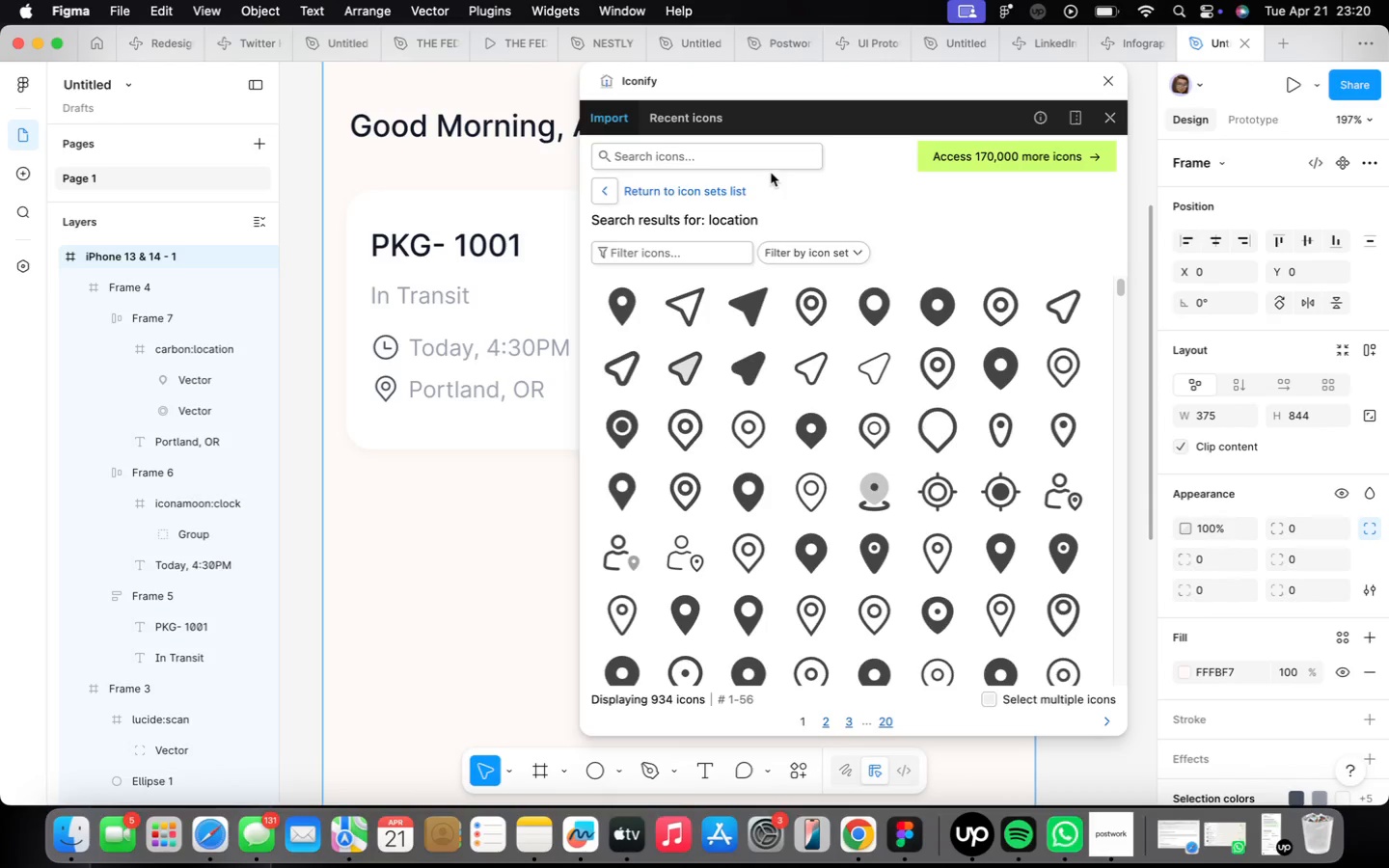 
left_click([763, 154])
 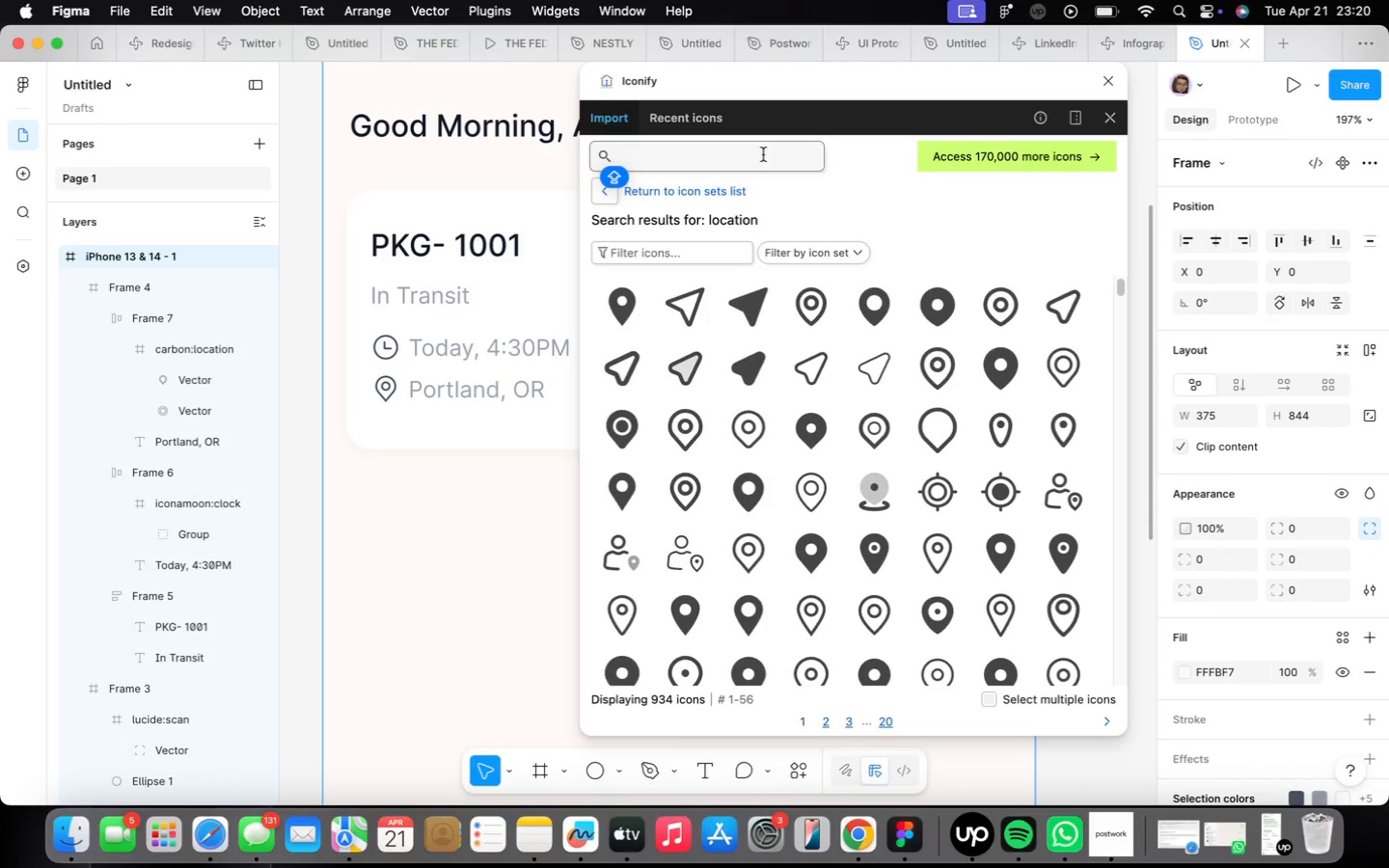 
type(BOX)
 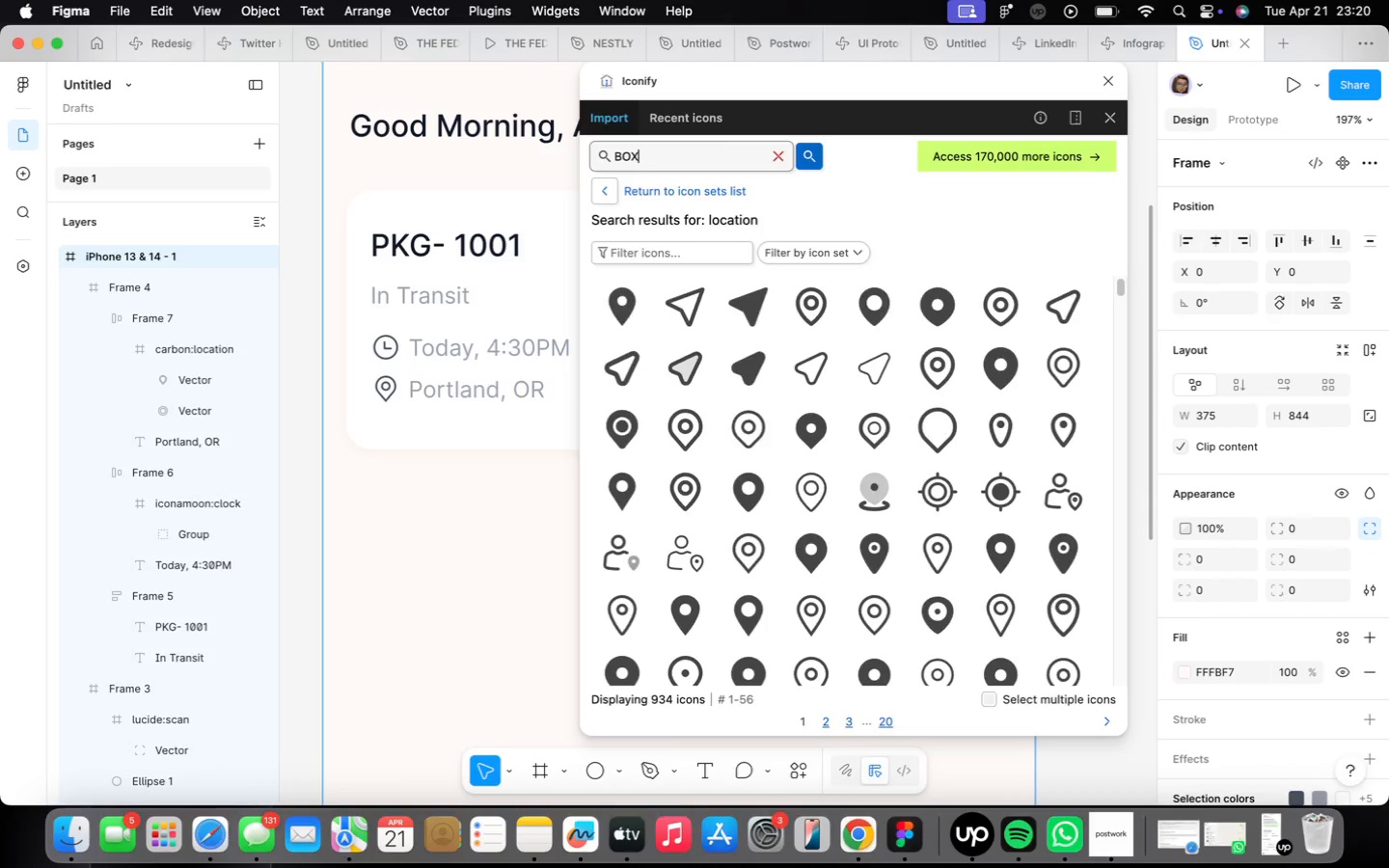 
key(Enter)
 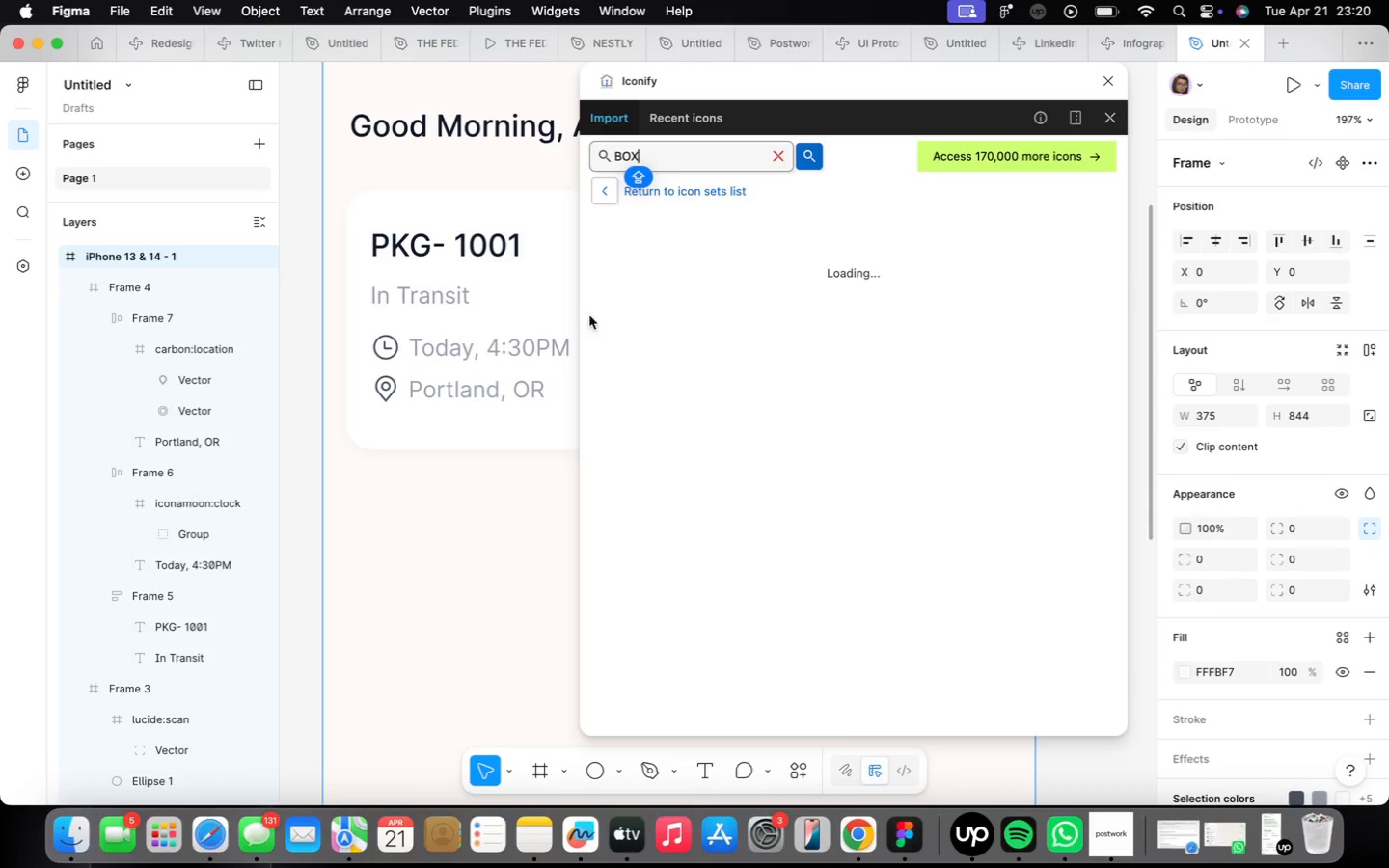 
scroll: coordinate [526, 291], scroll_direction: down, amount: 2.0
 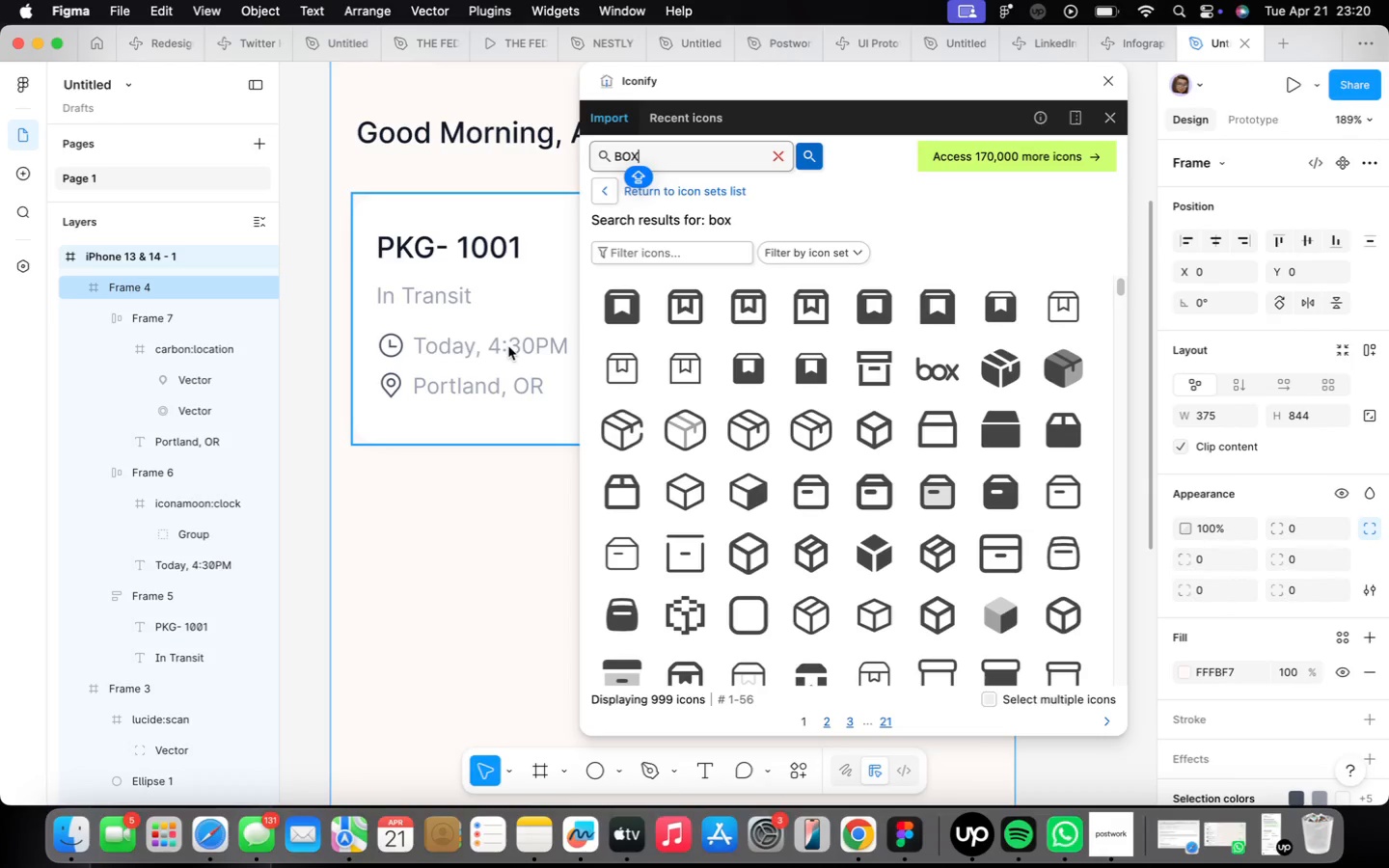 
wait(11.7)
 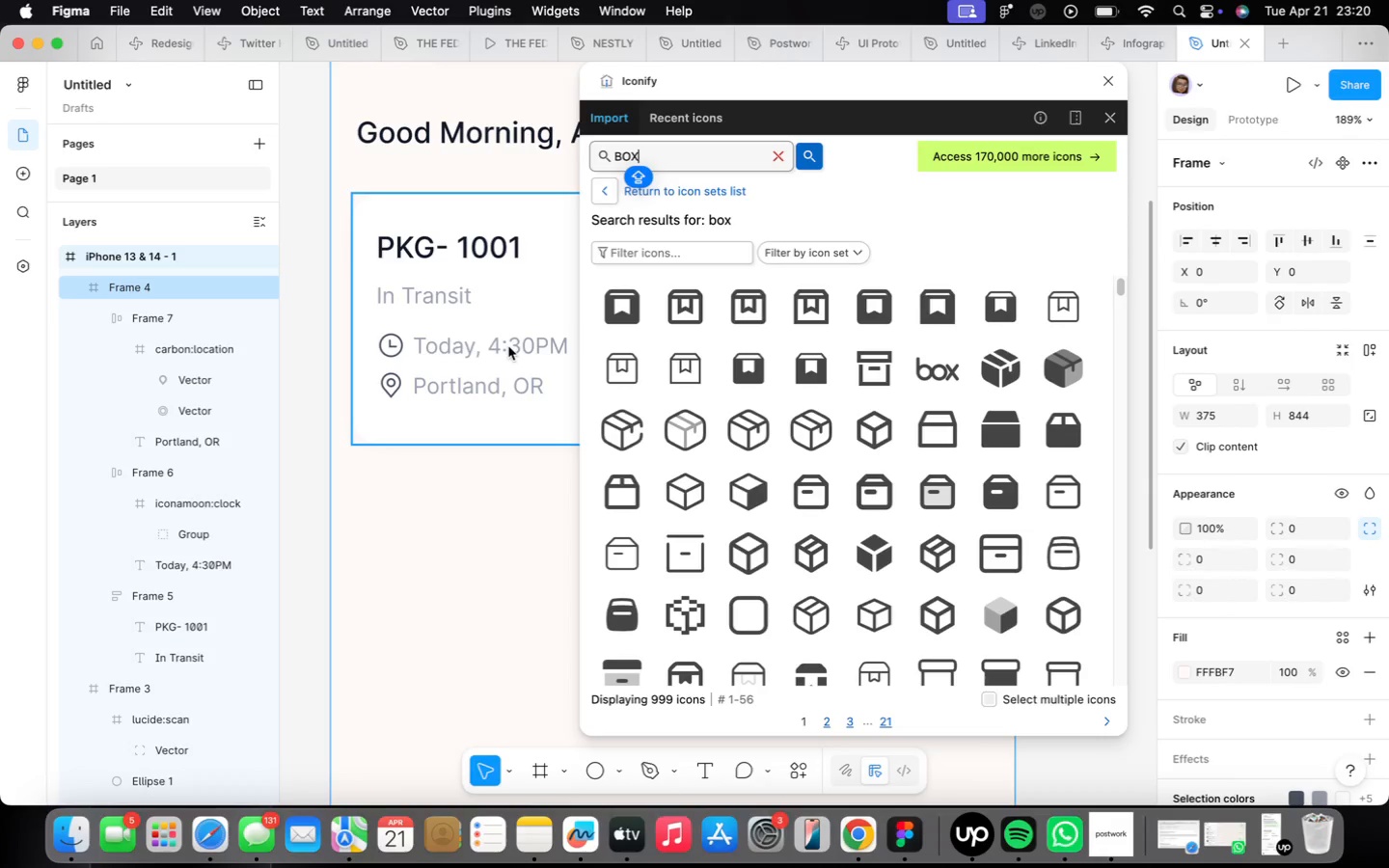 
mouse_move([829, 447])
 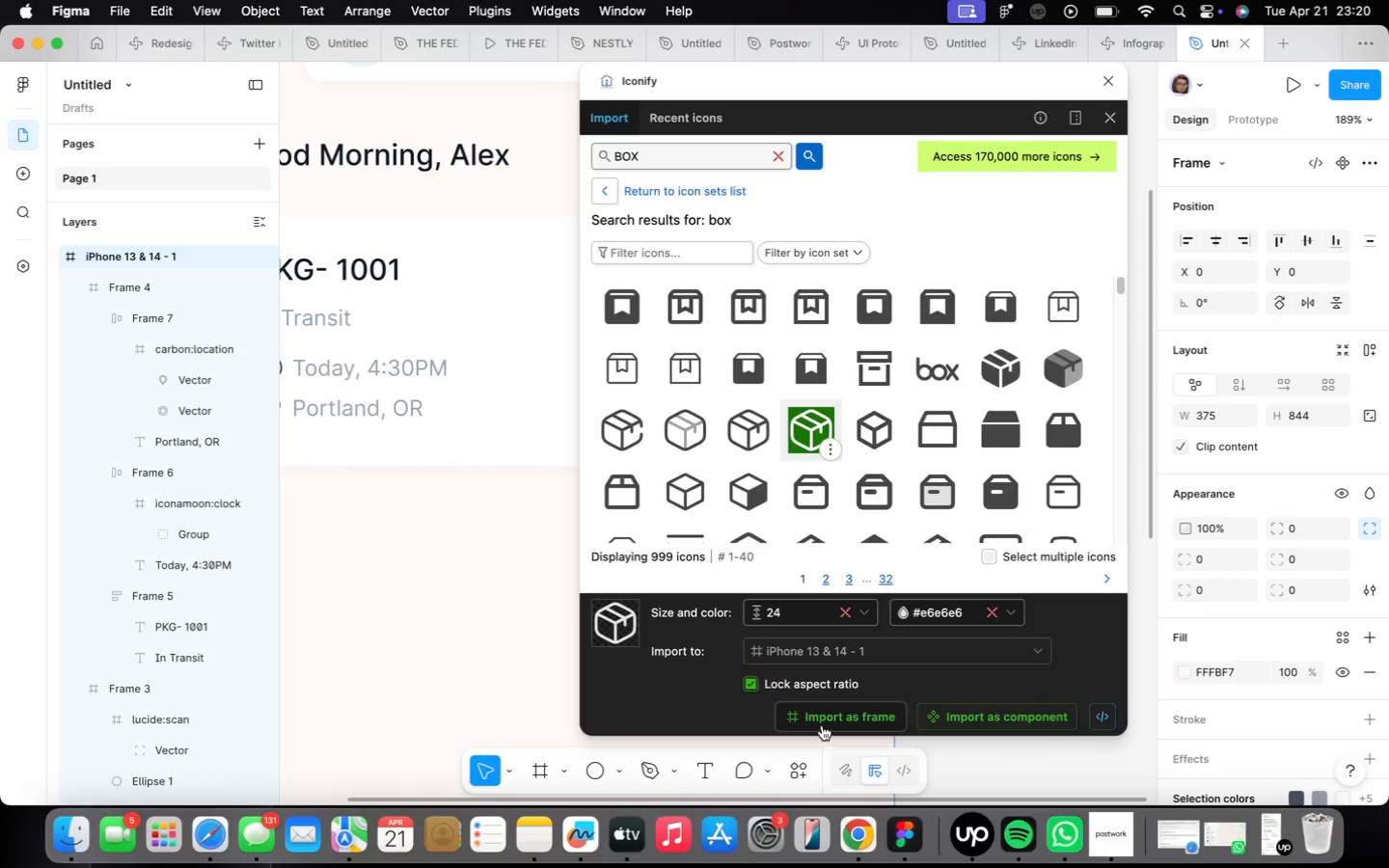 
left_click([820, 720])
 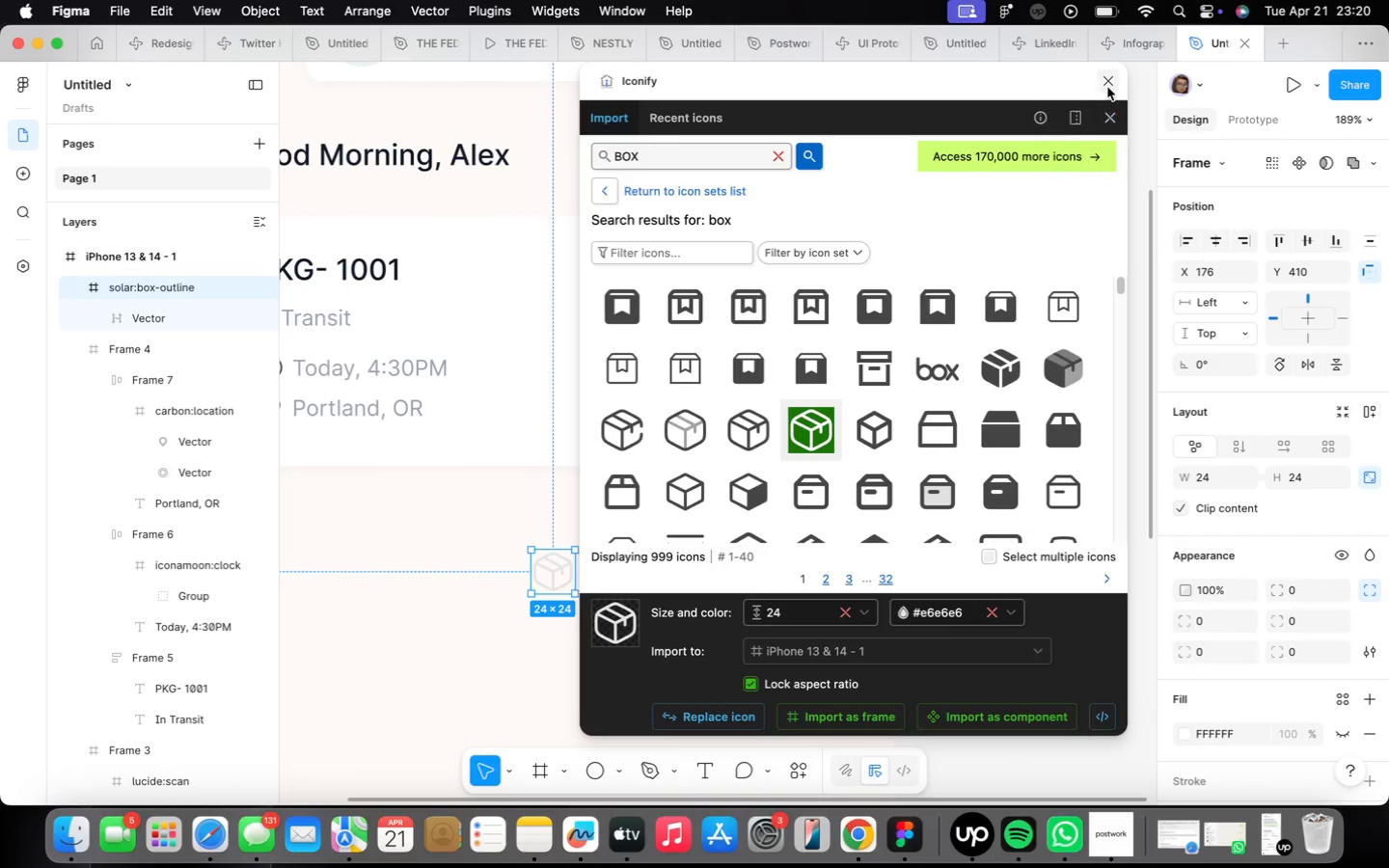 
left_click([1106, 85])
 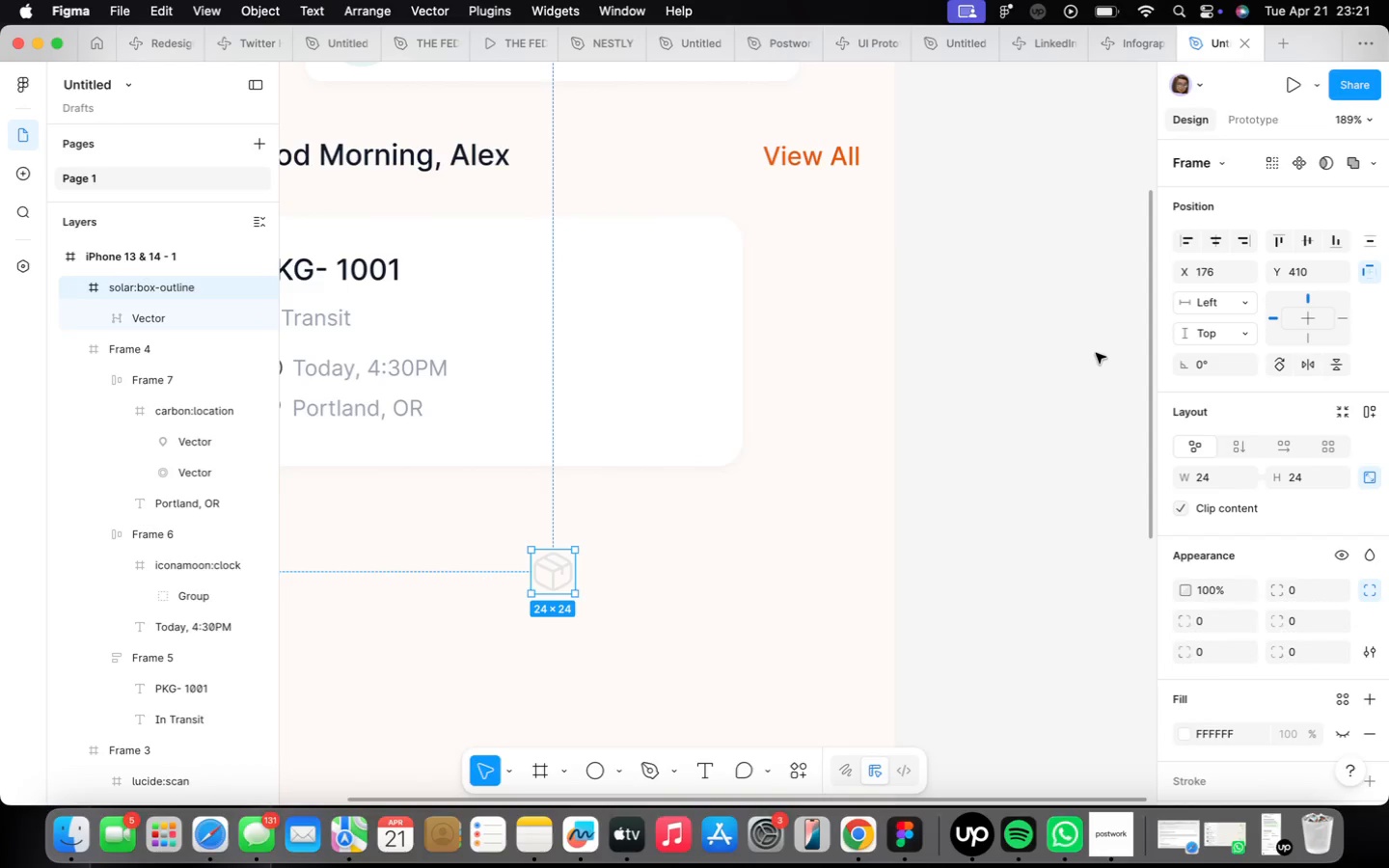 
wait(6.24)
 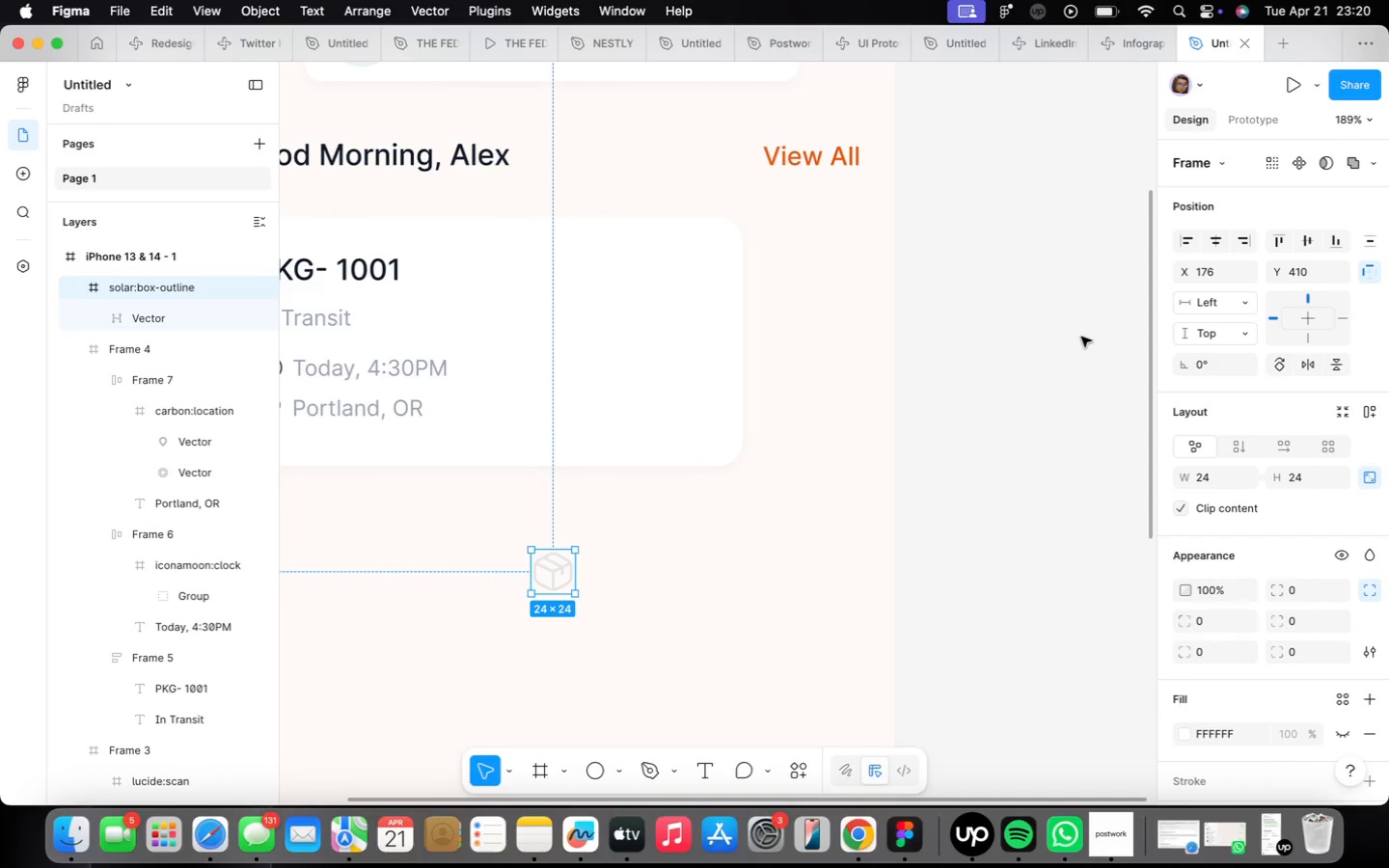 
scroll: coordinate [1208, 502], scroll_direction: down, amount: 19.0
 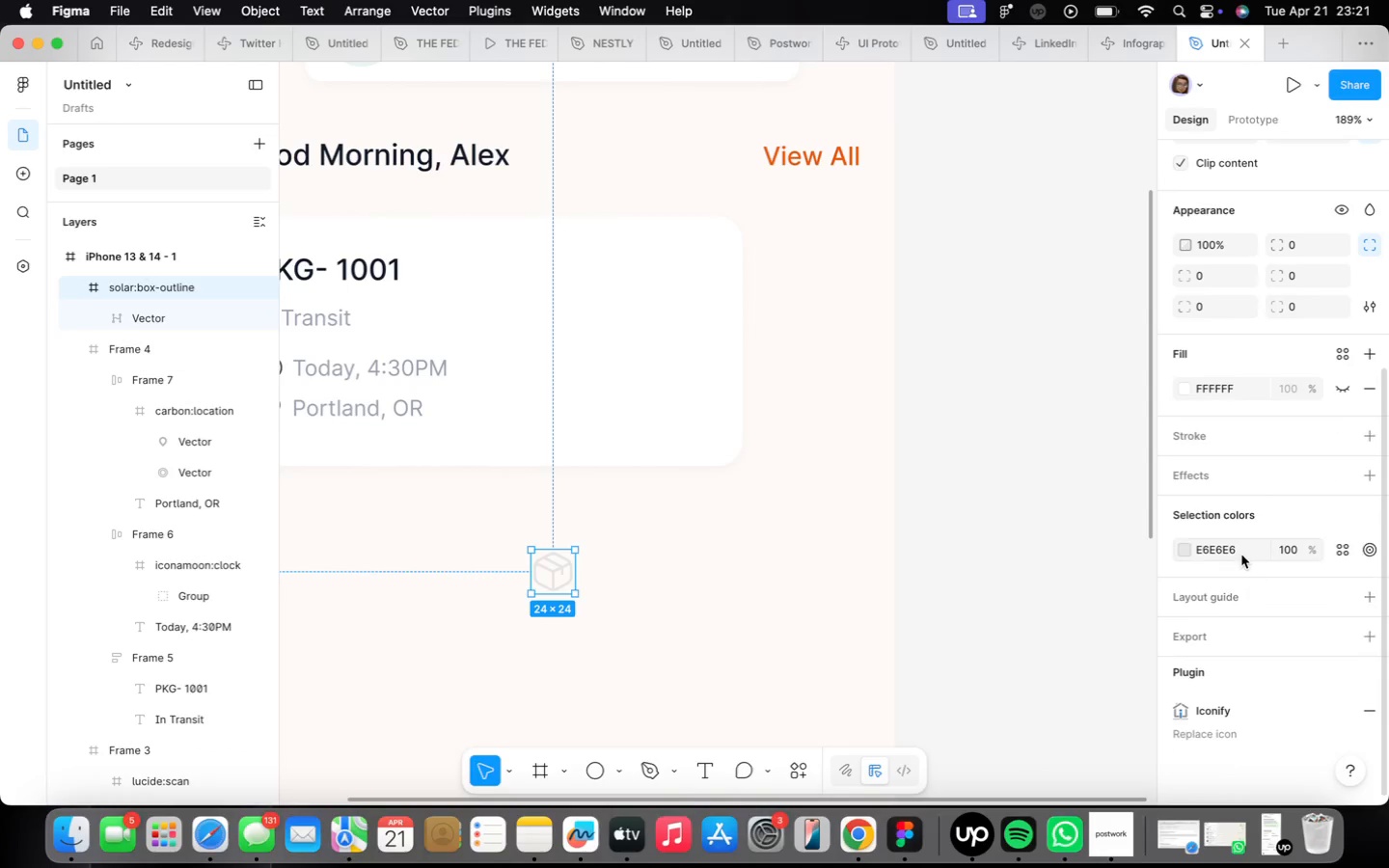 
left_click_drag(start_coordinate=[1239, 554], to_coordinate=[1244, 557])
 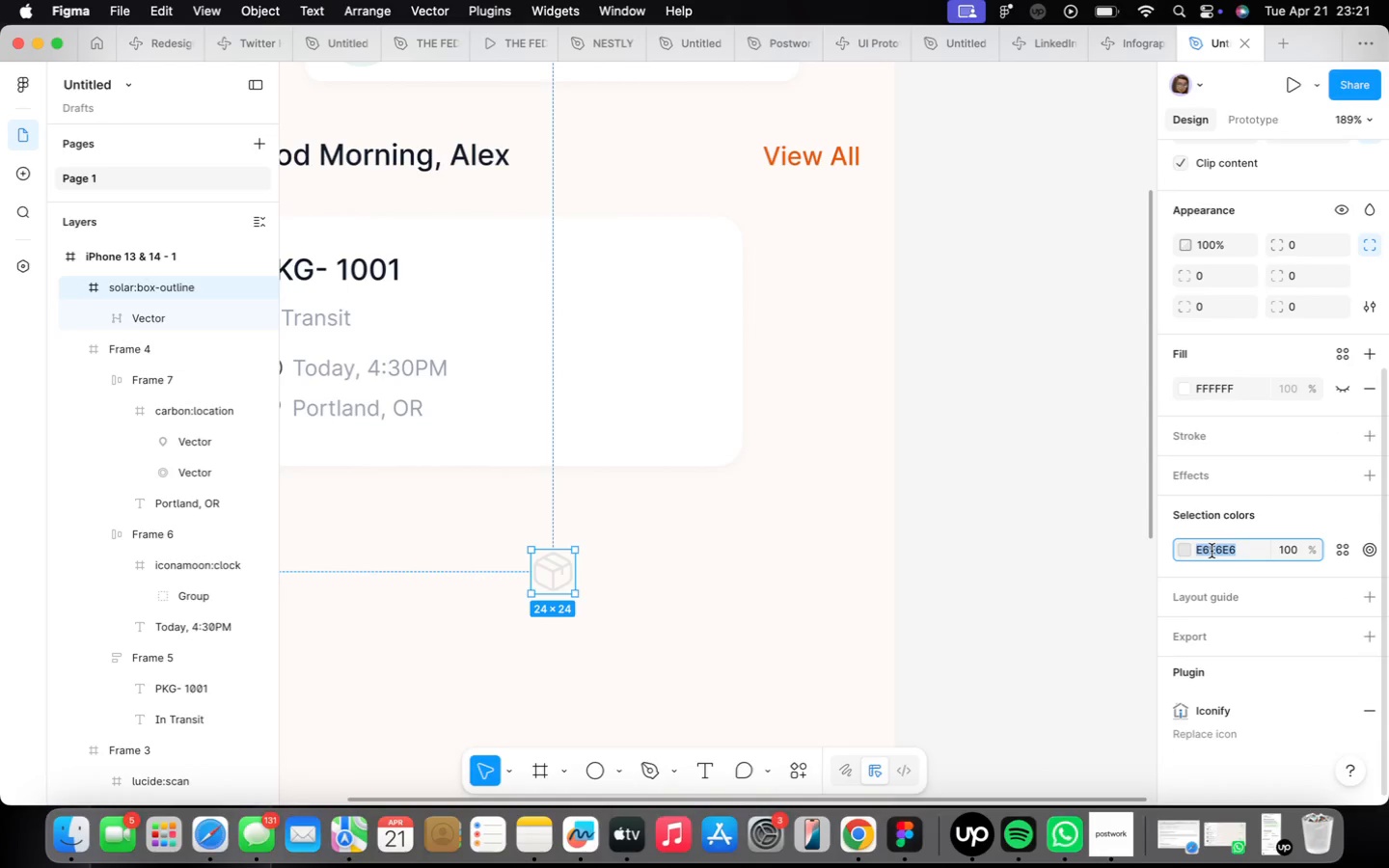 
type(EA580C)
 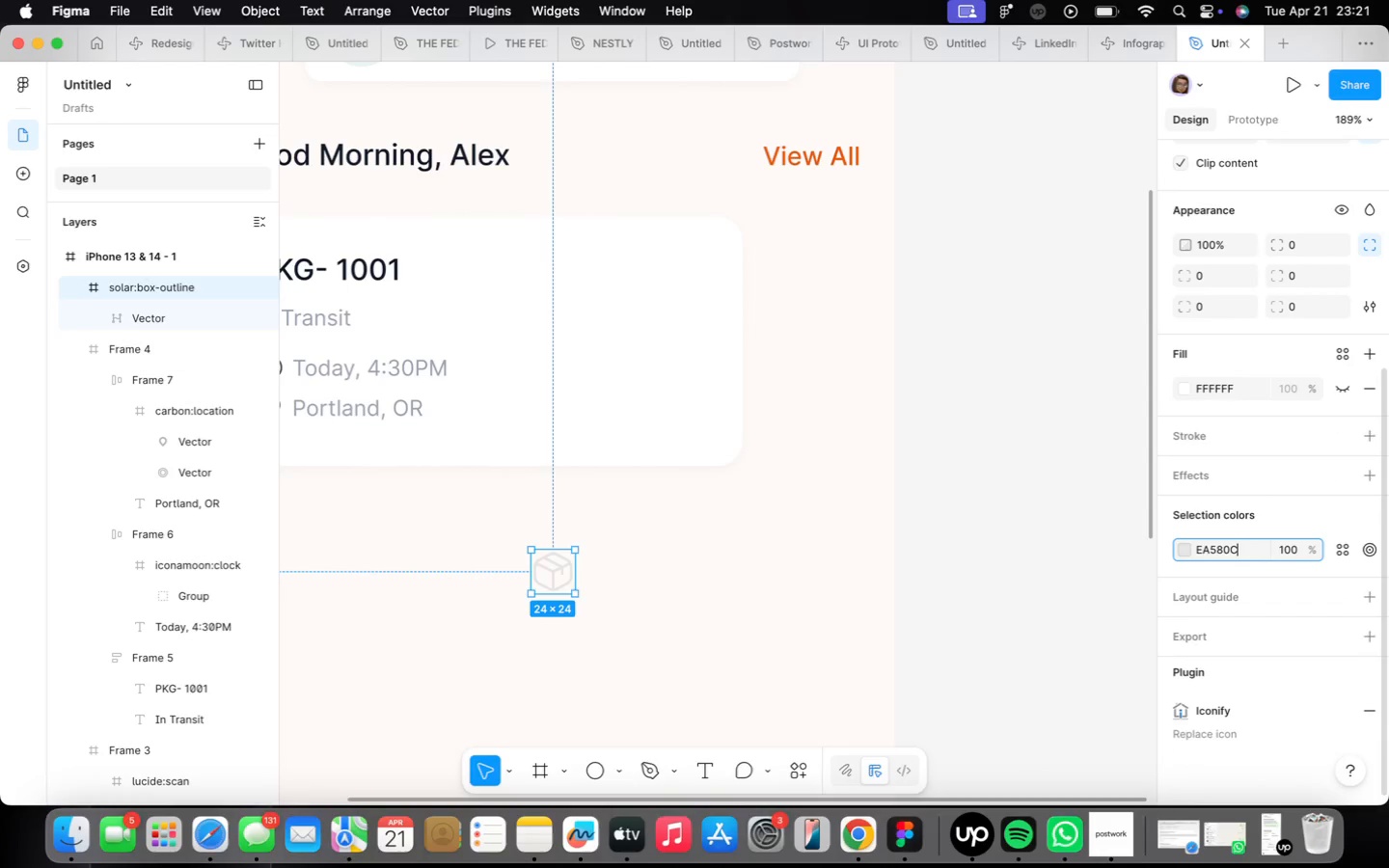 
key(Enter)
 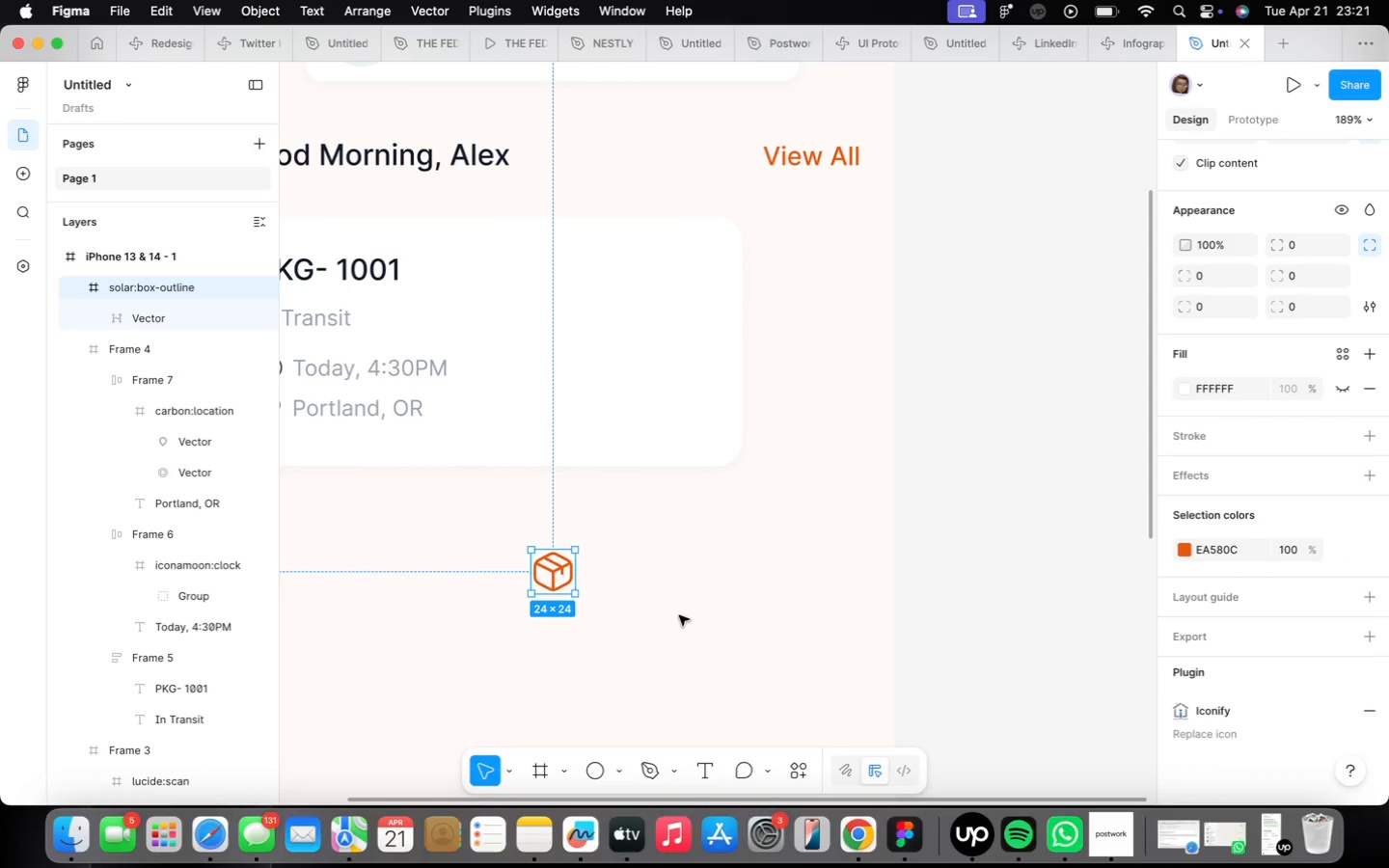 
left_click_drag(start_coordinate=[557, 570], to_coordinate=[688, 262])
 